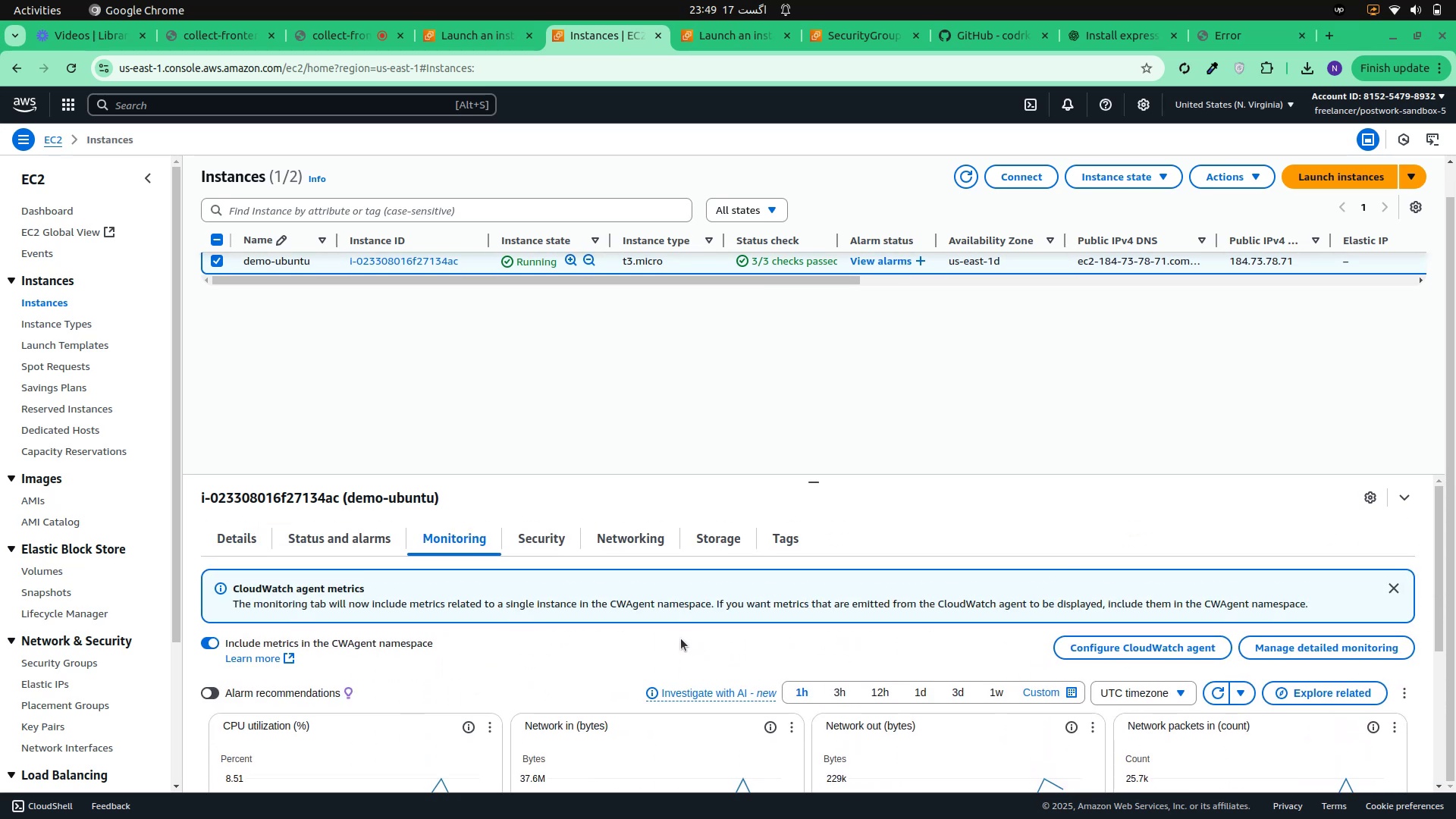 
scroll: coordinate [681, 639], scroll_direction: down, amount: 3.0
 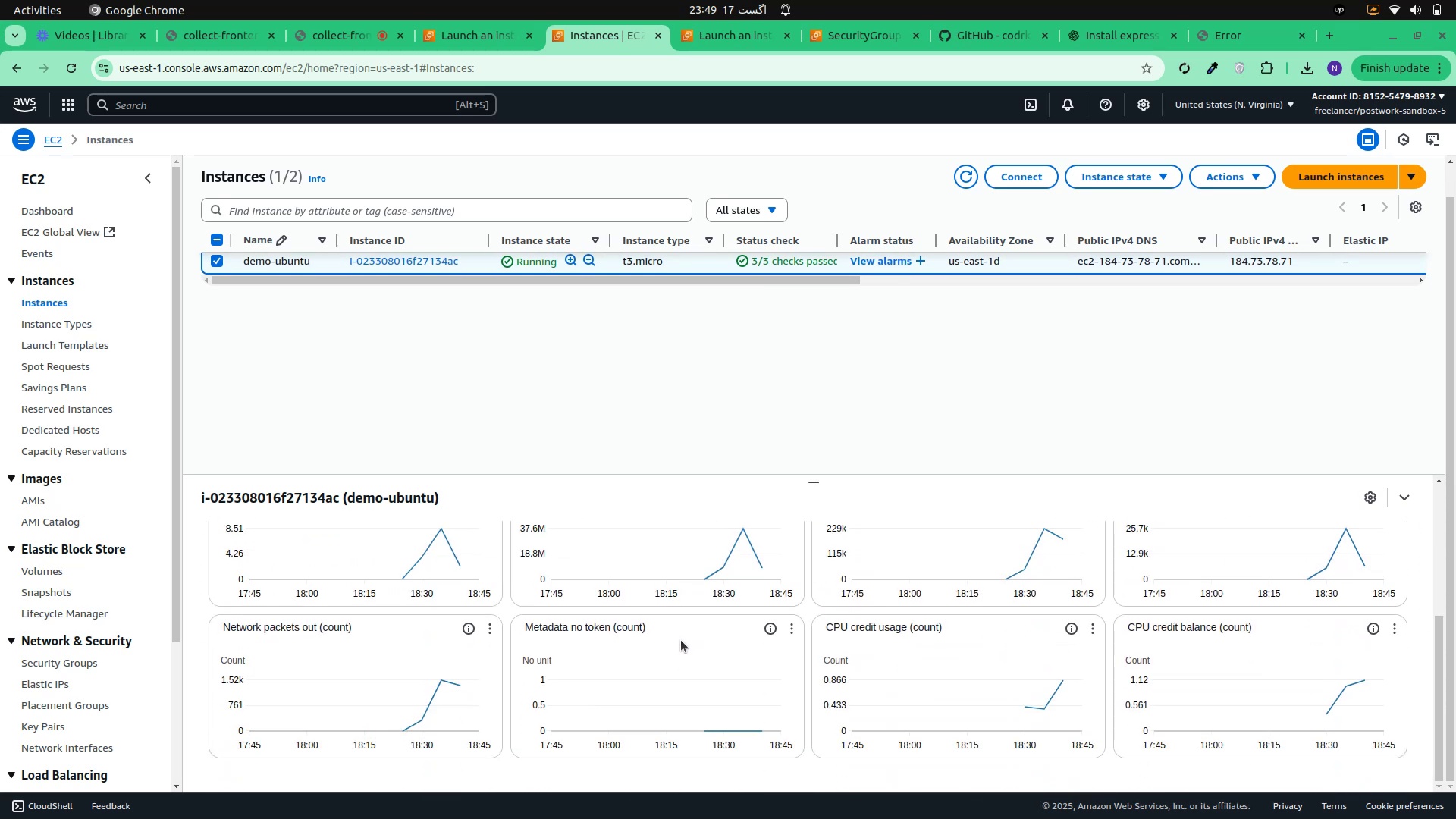 
scroll: coordinate [681, 639], scroll_direction: up, amount: 3.0
 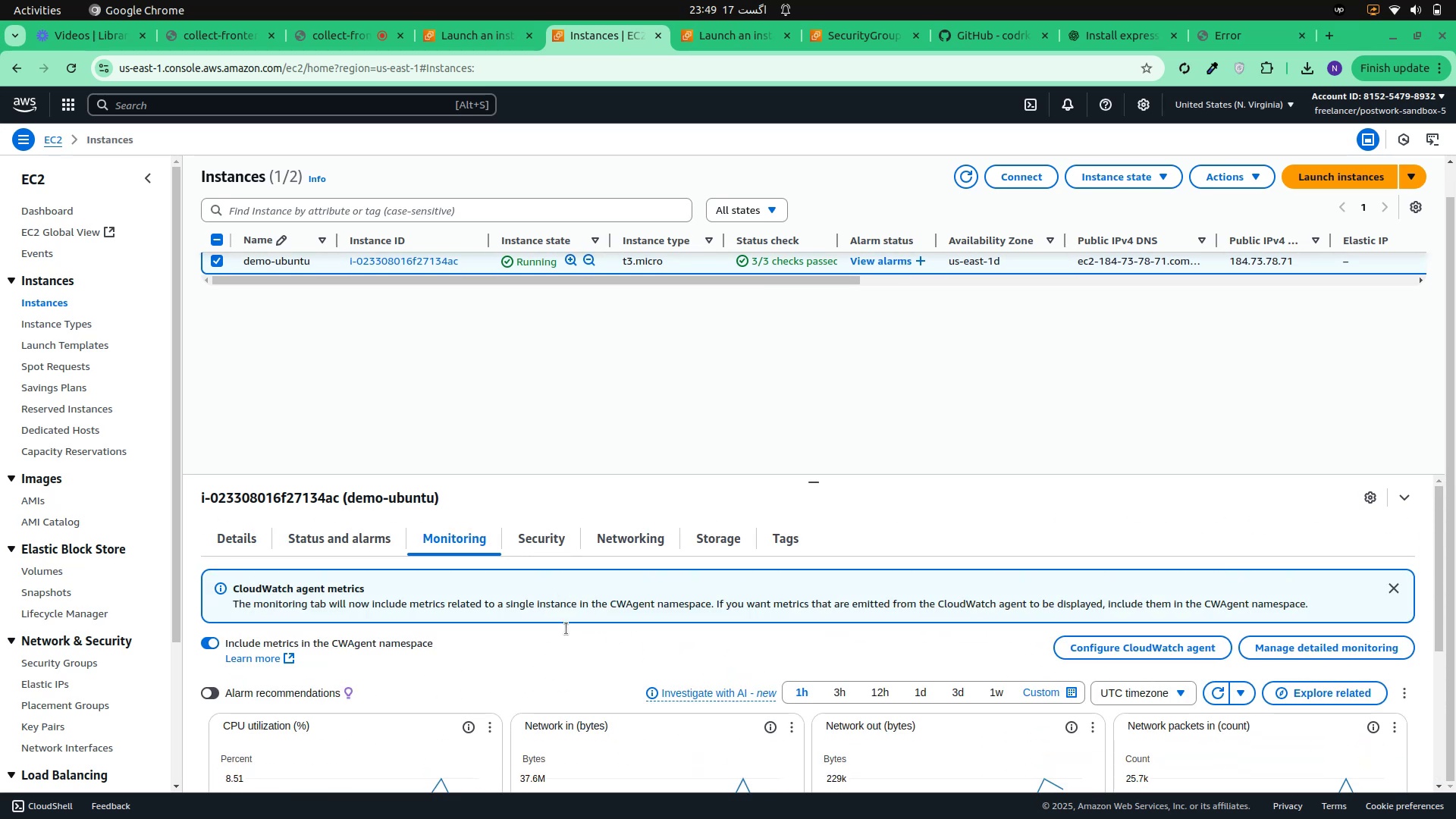 
scroll: coordinate [550, 686], scroll_direction: down, amount: 2.0
 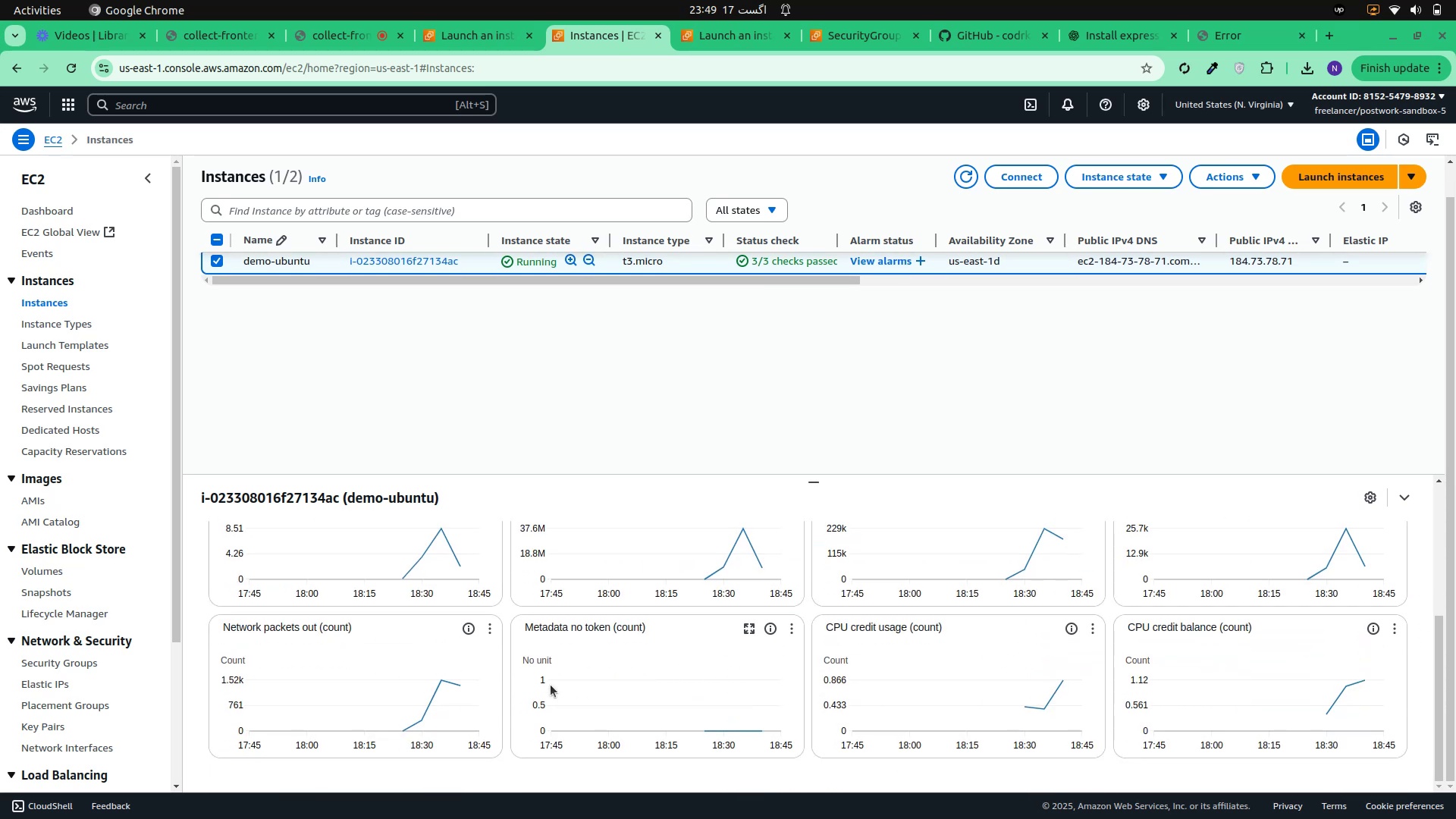 
scroll: coordinate [550, 685], scroll_direction: up, amount: 3.0
 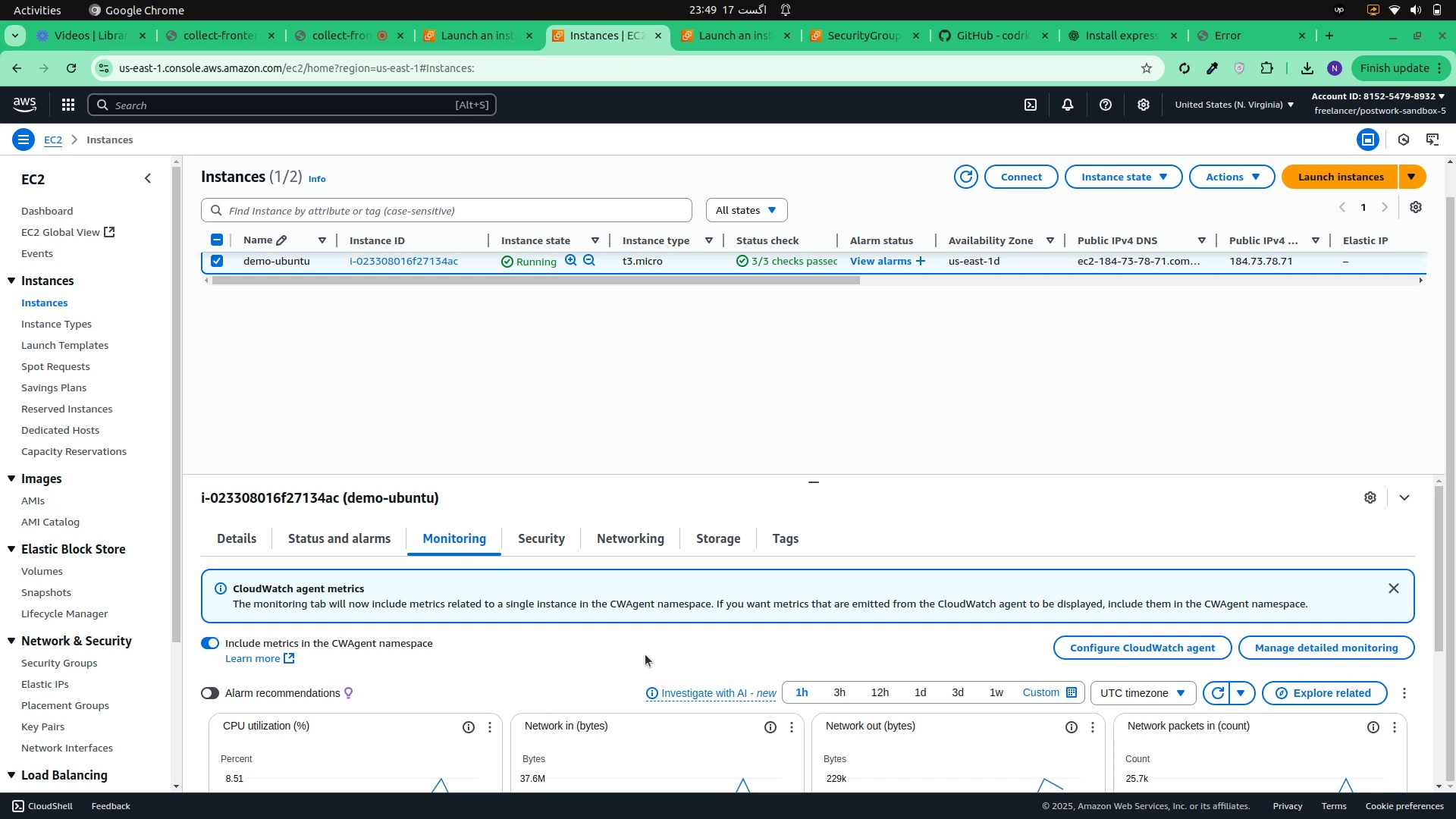 
scroll: coordinate [644, 654], scroll_direction: down, amount: 2.0
 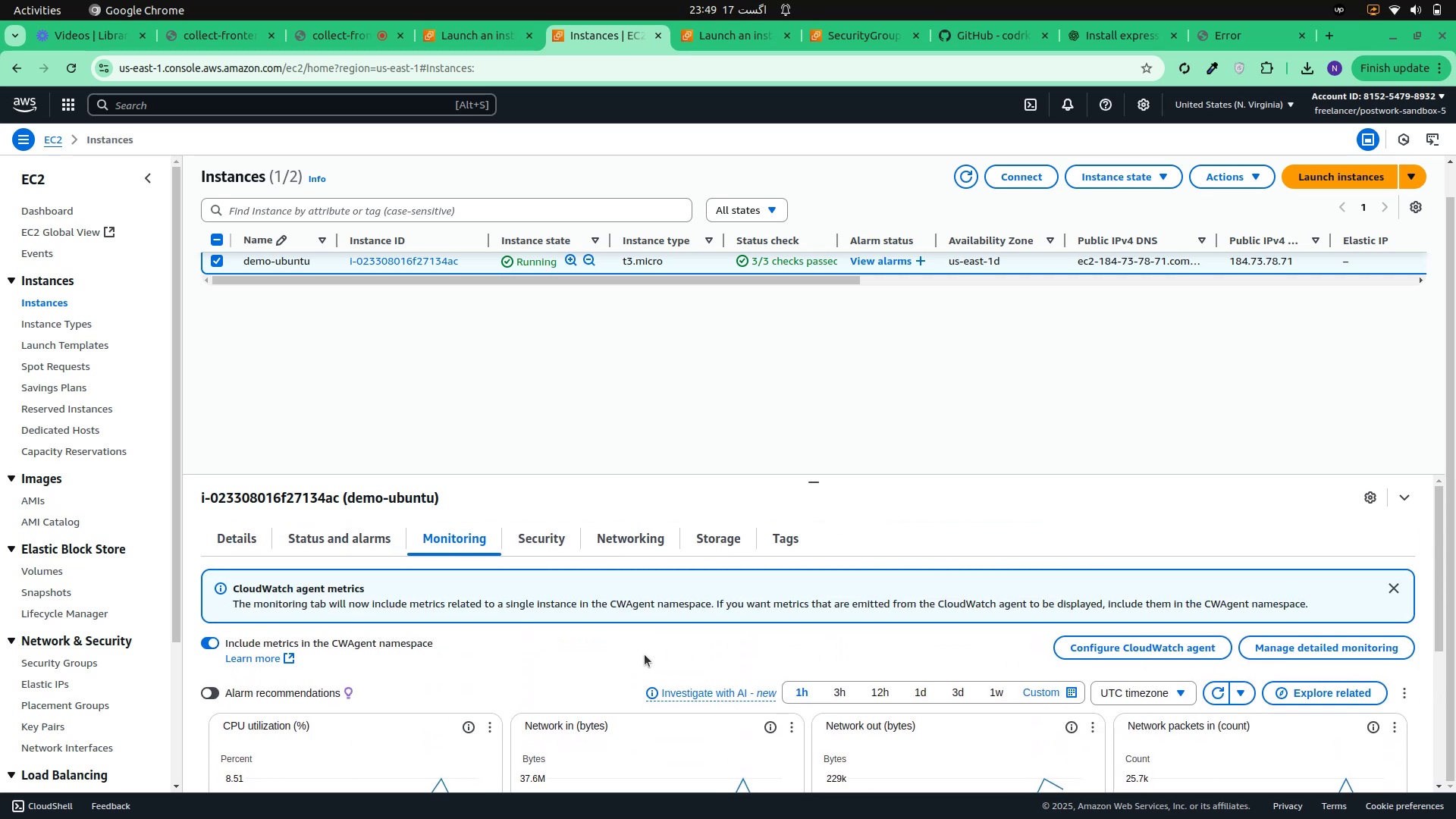 
scroll: coordinate [644, 654], scroll_direction: up, amount: 4.0
 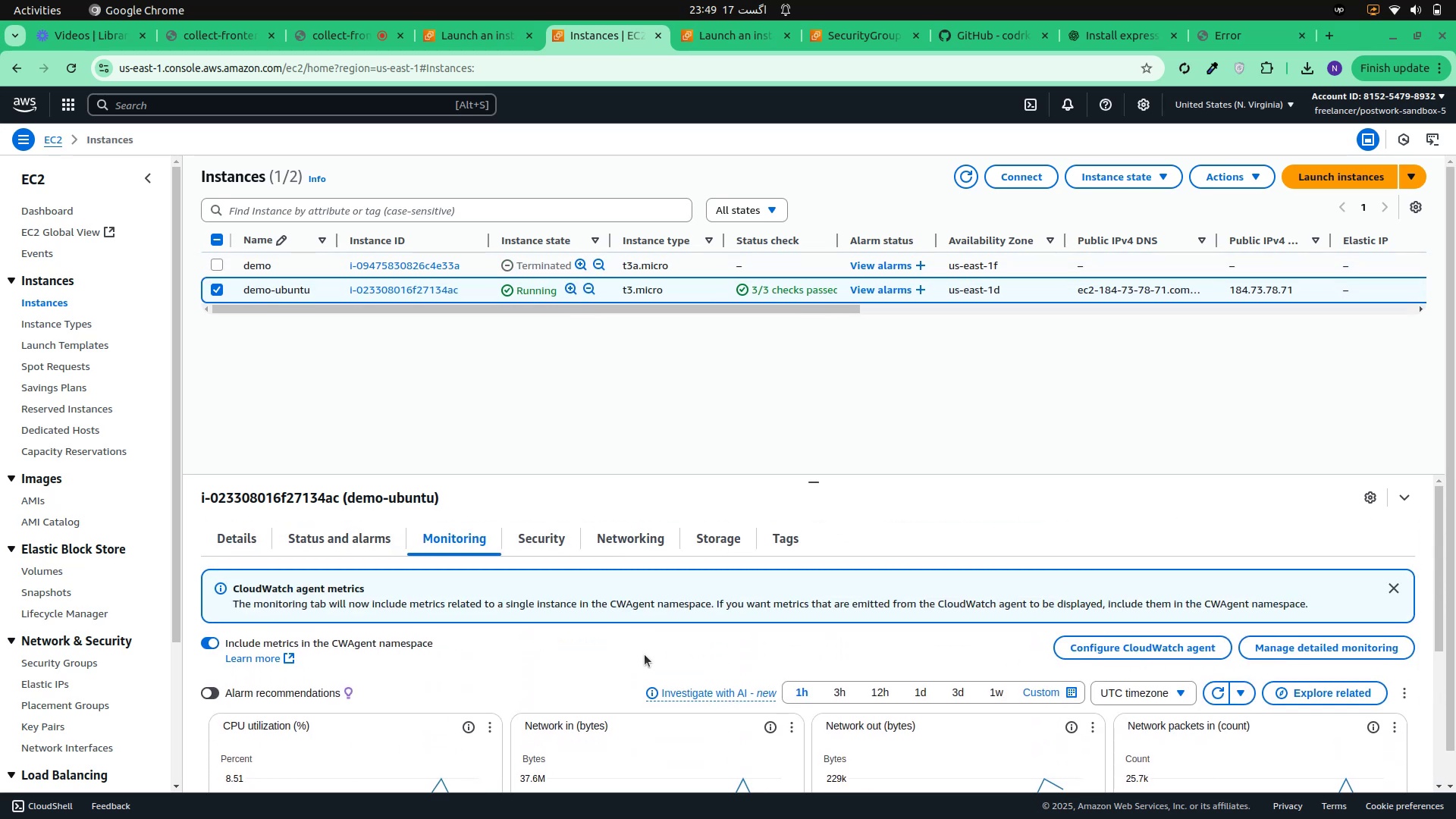 
scroll: coordinate [644, 654], scroll_direction: down, amount: 4.0
 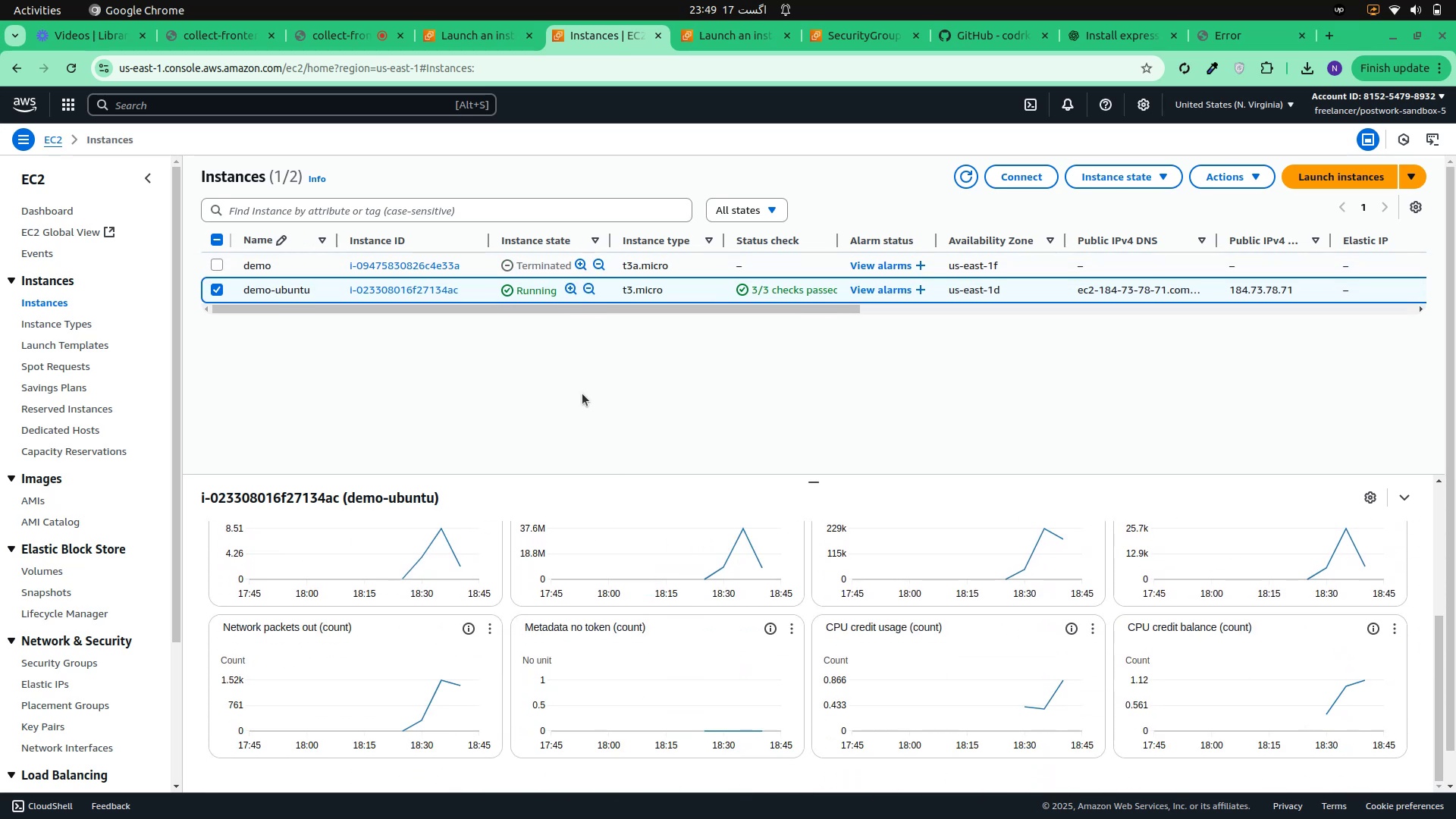 
scroll: coordinate [705, 639], scroll_direction: up, amount: 7.0
 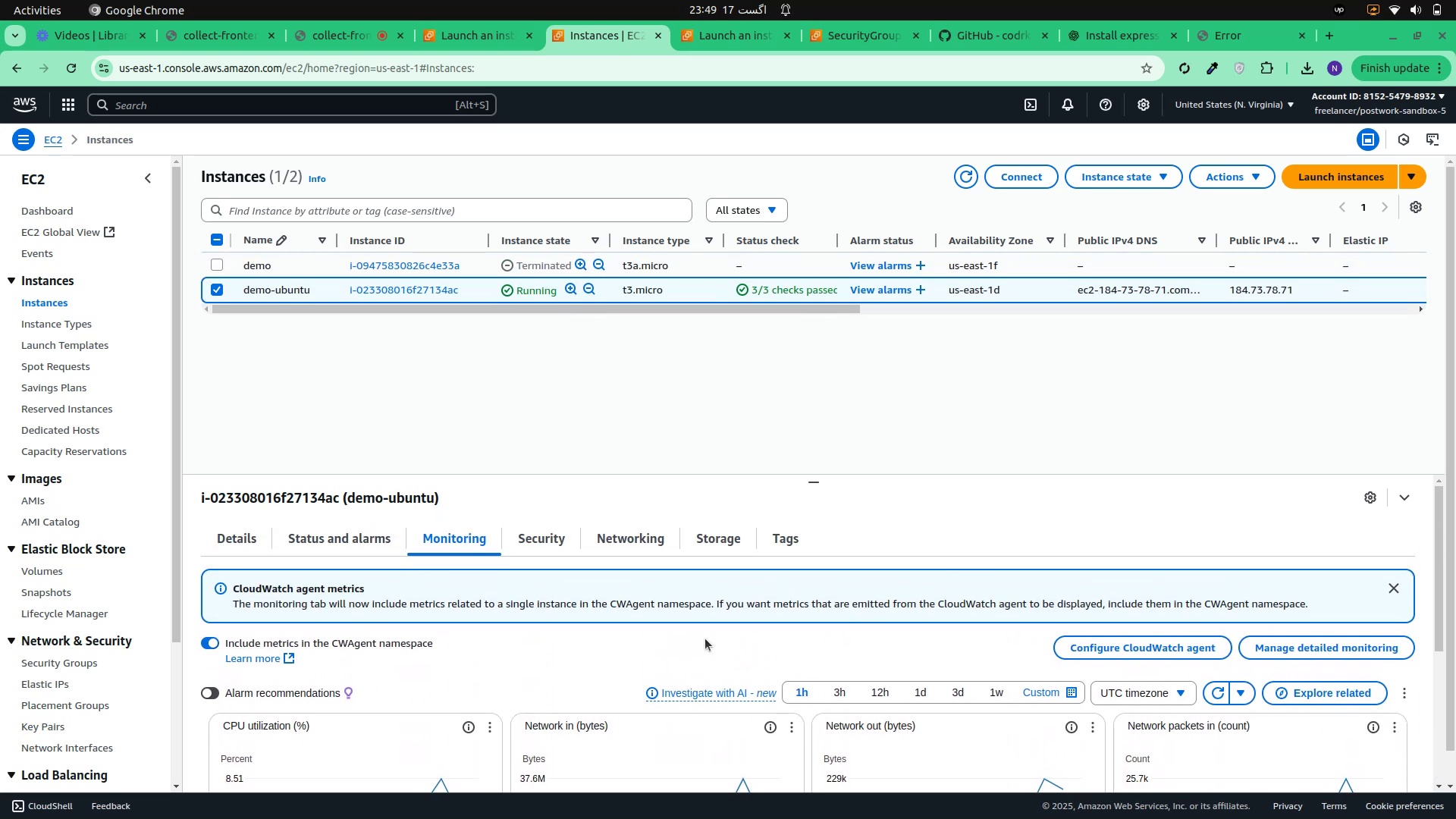 
scroll: coordinate [705, 639], scroll_direction: down, amount: 2.0
 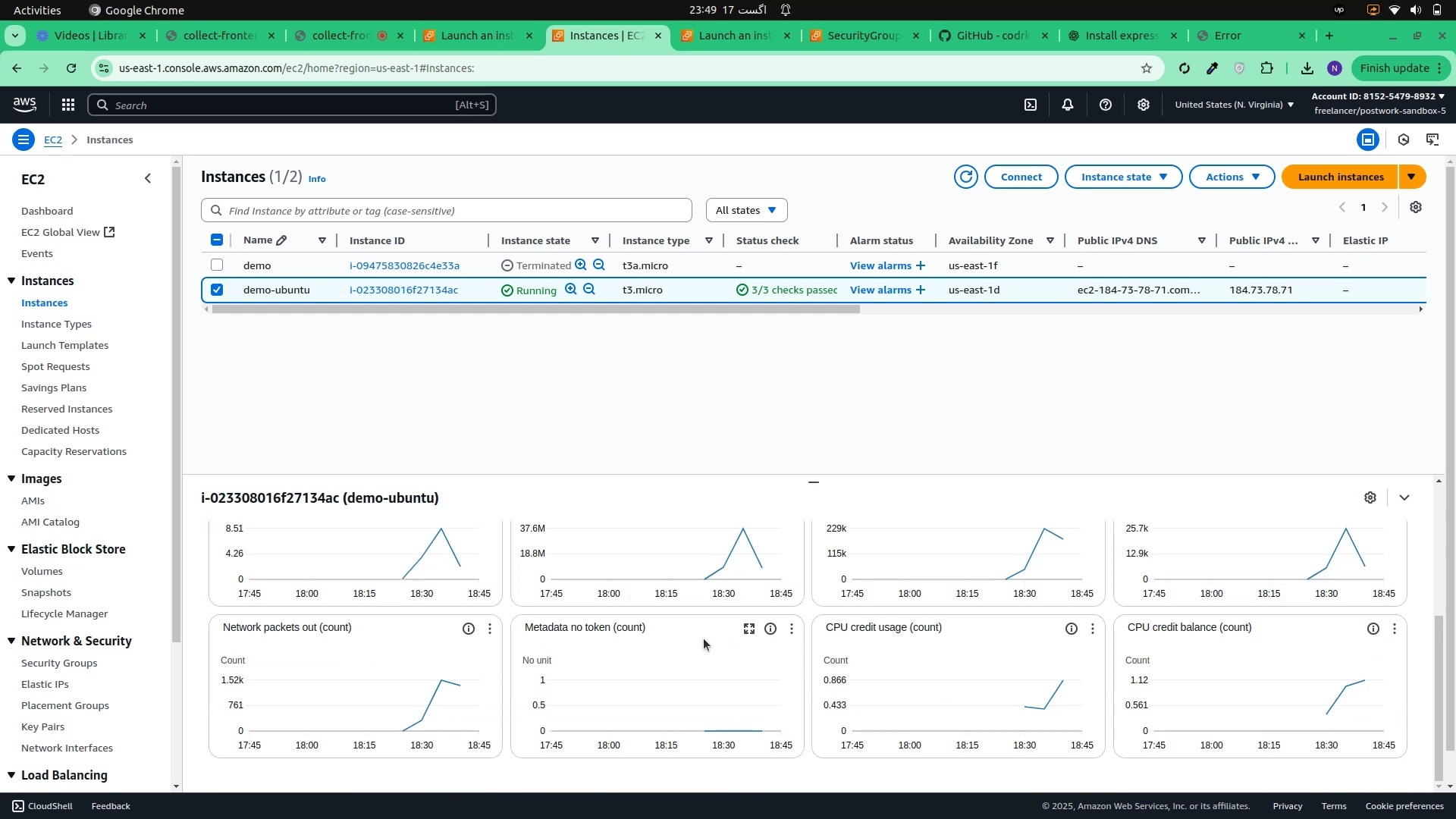 
scroll: coordinate [704, 638], scroll_direction: up, amount: 3.0
 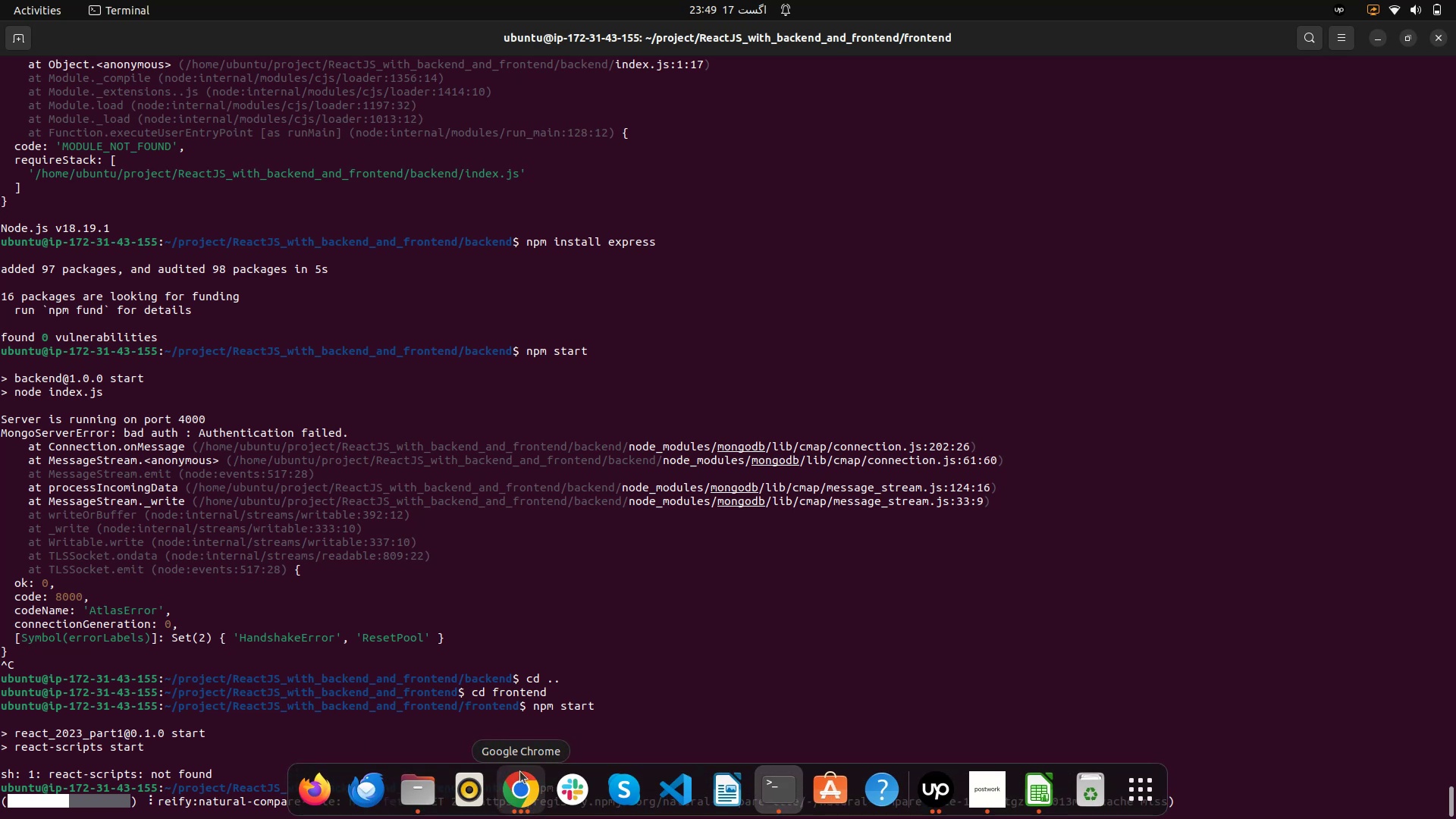 
wait(22.09)
 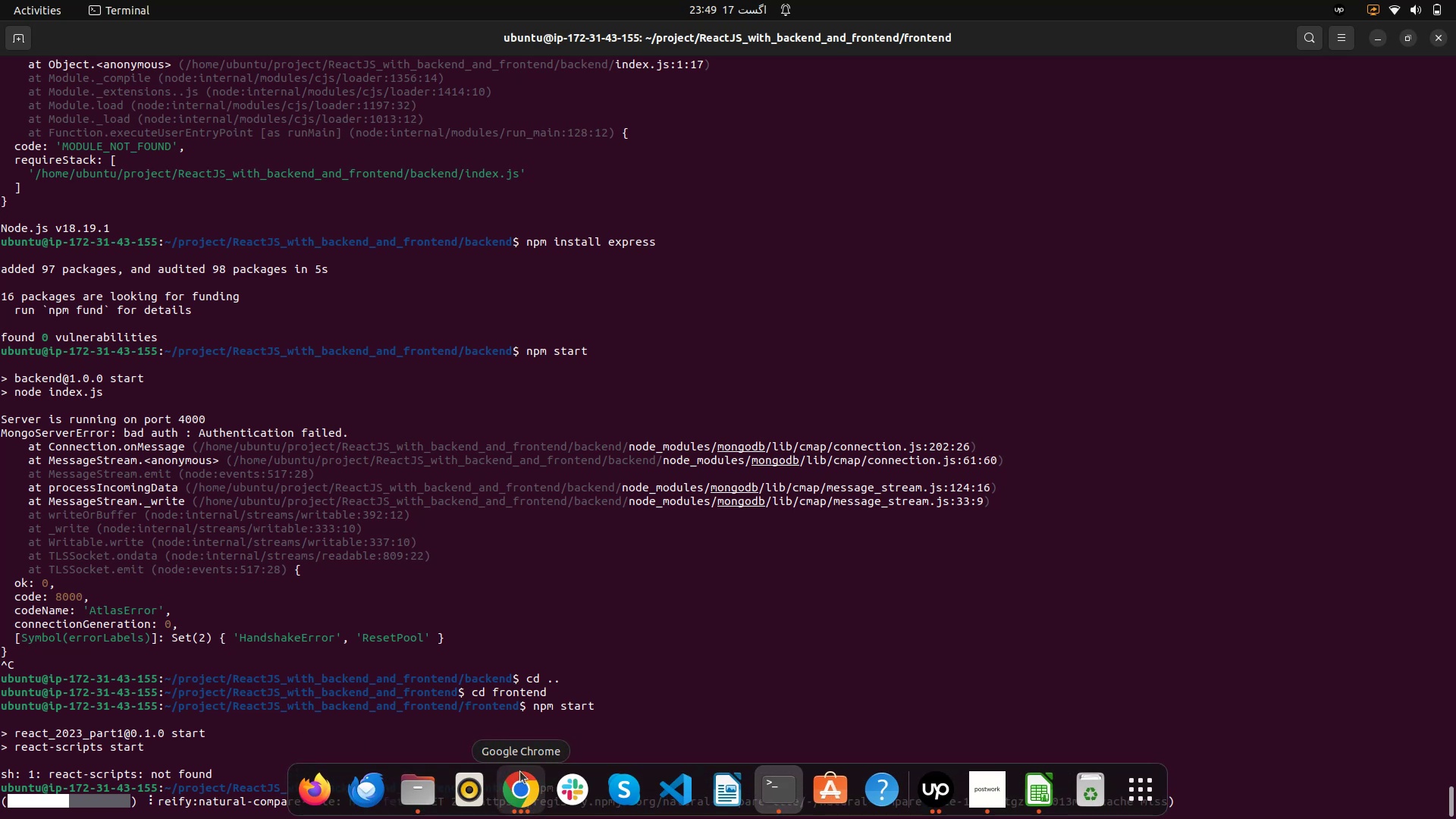 
scroll: coordinate [622, 682], scroll_direction: down, amount: 1.0
 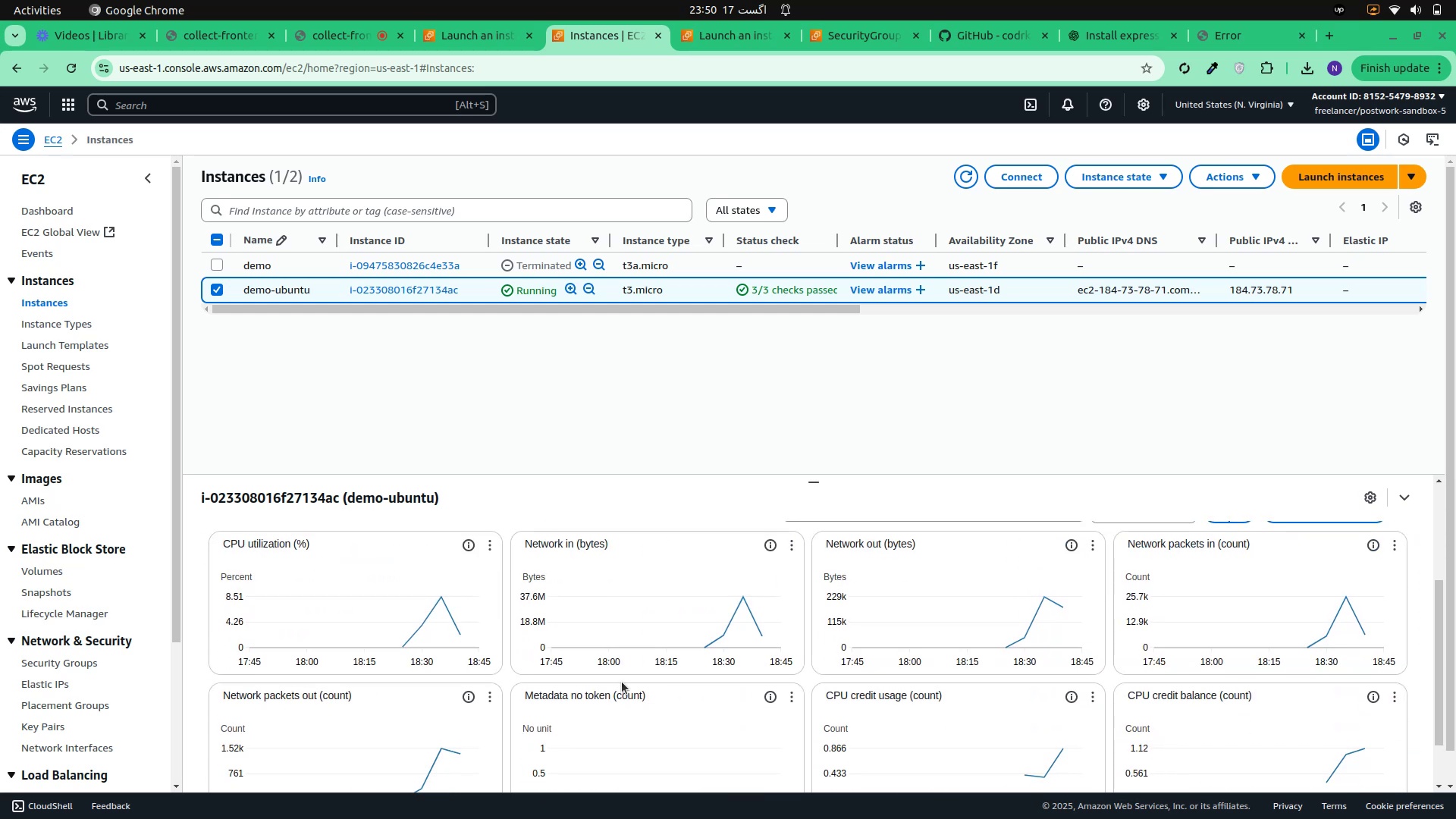 
scroll: coordinate [622, 681], scroll_direction: up, amount: 2.0
 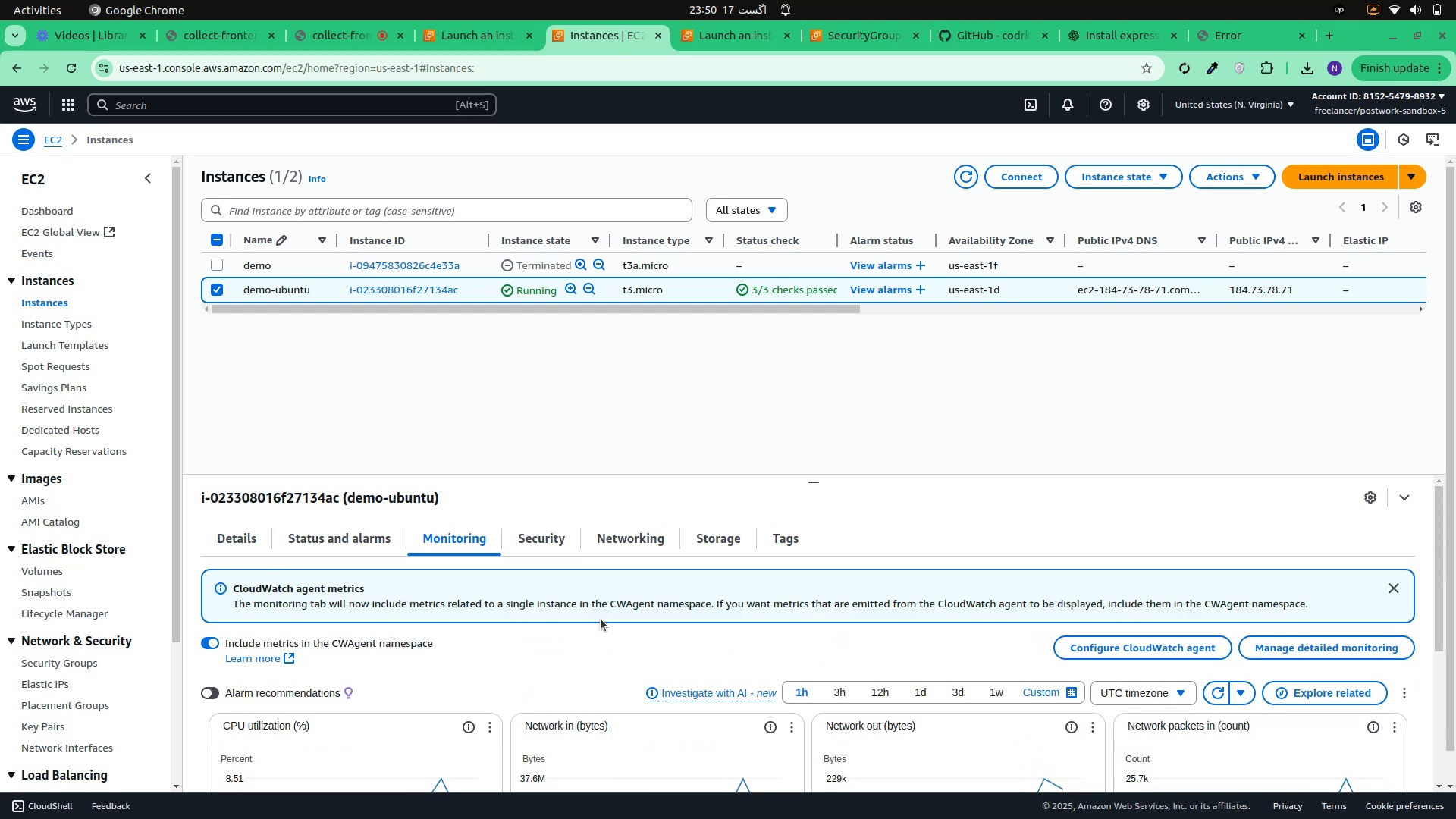 
key(Alt+AltLeft)
 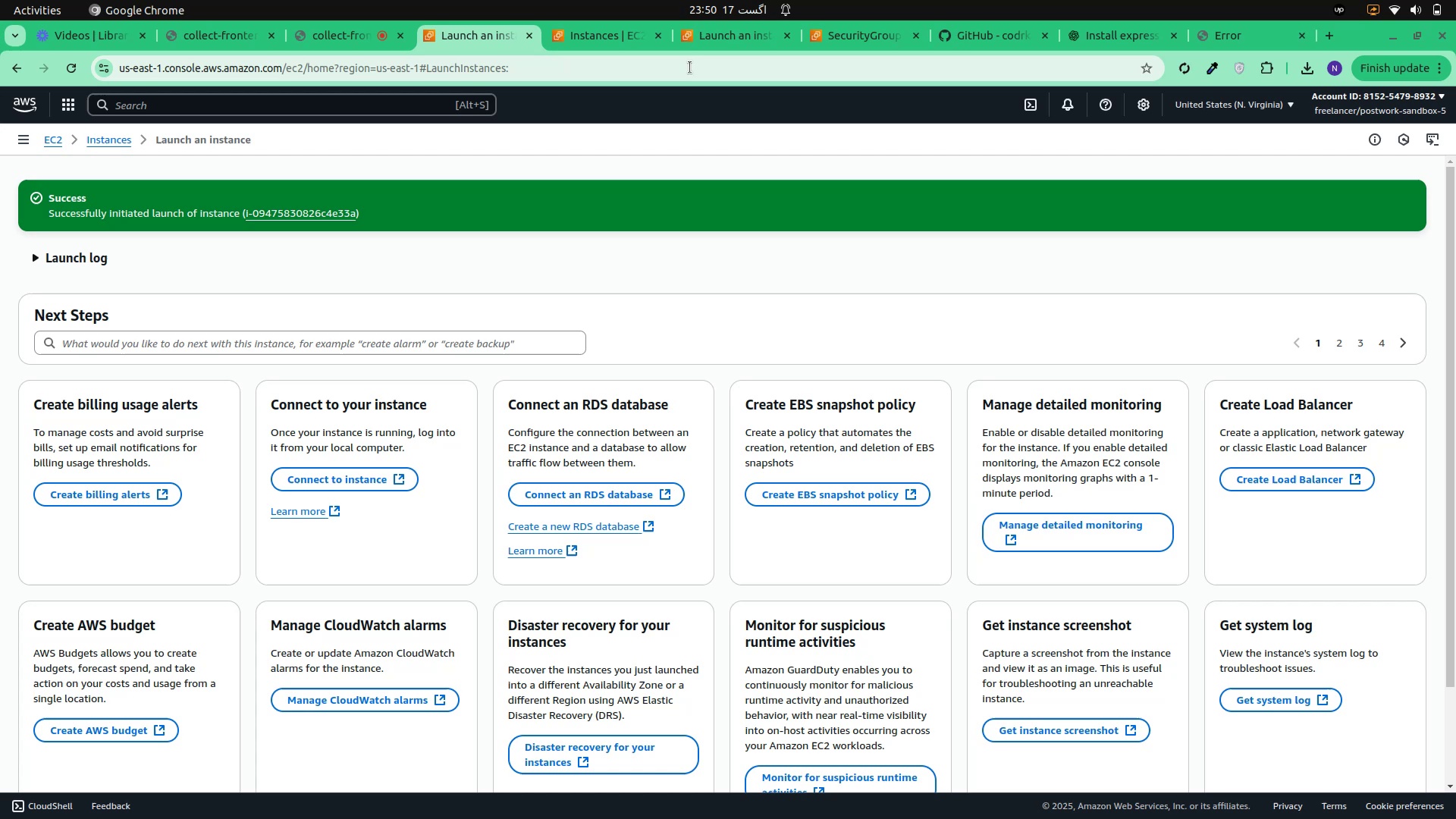 
wait(5.99)
 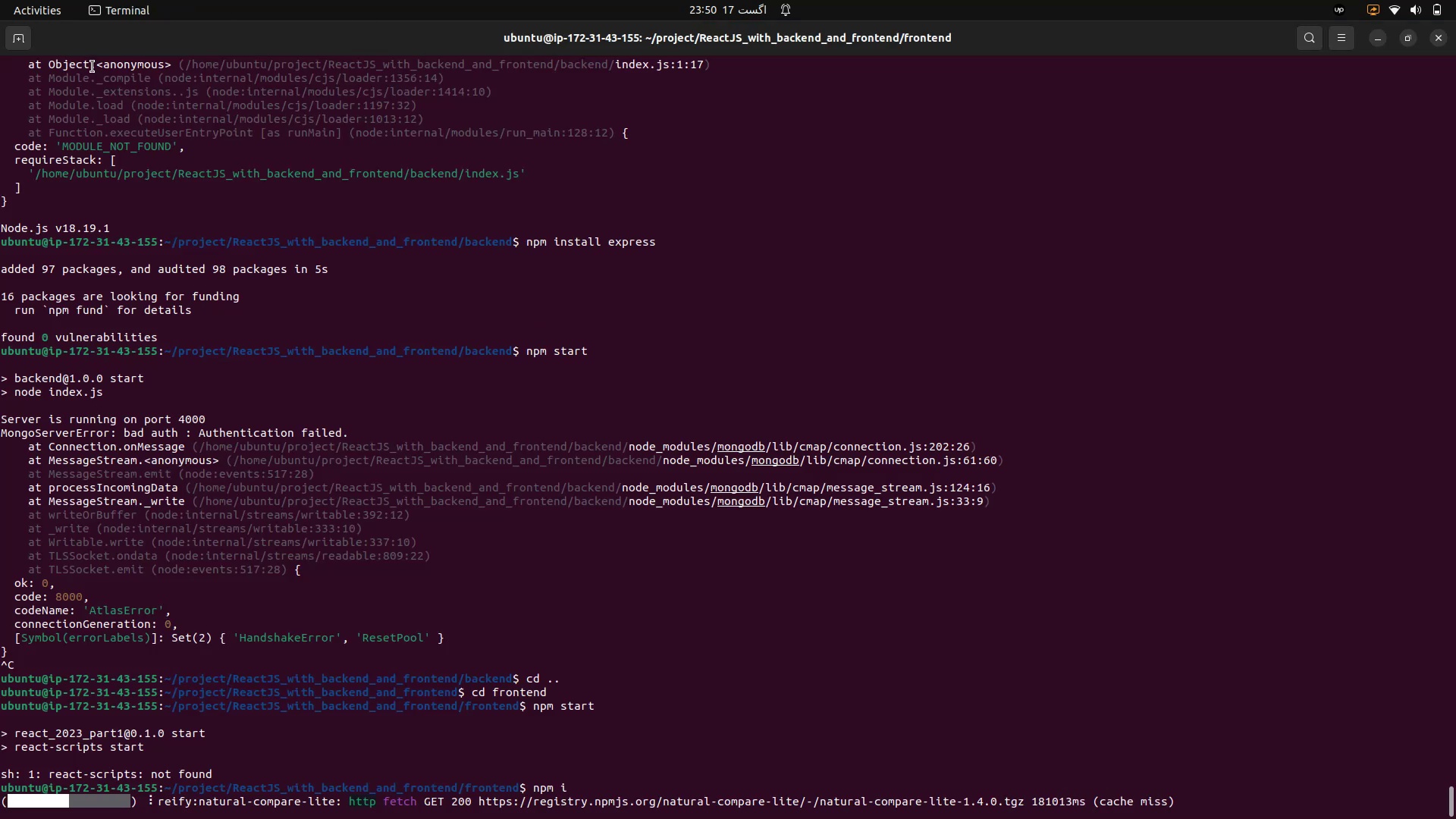 
left_click([610, 50])
 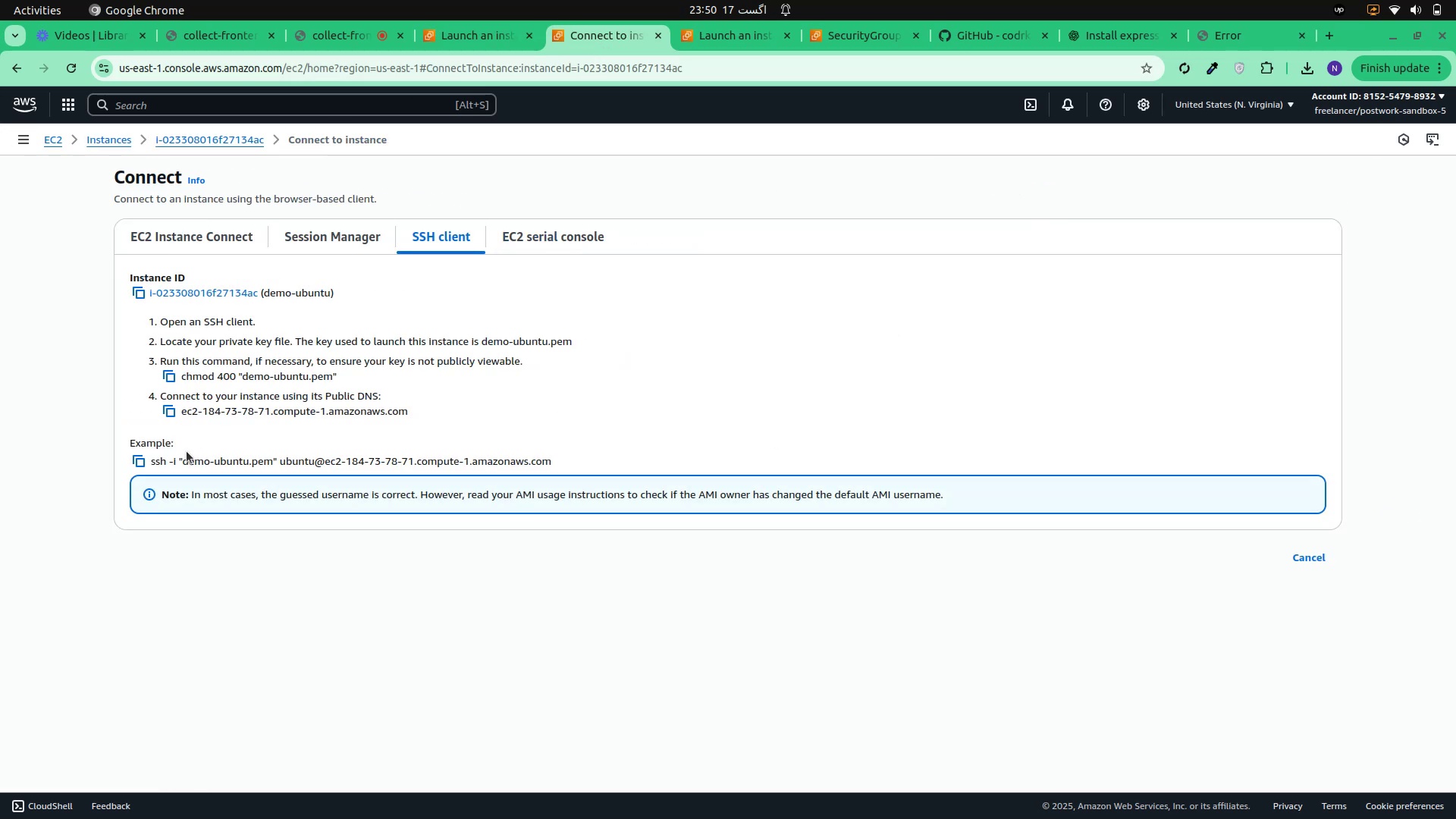 
key(Alt+AltLeft)
 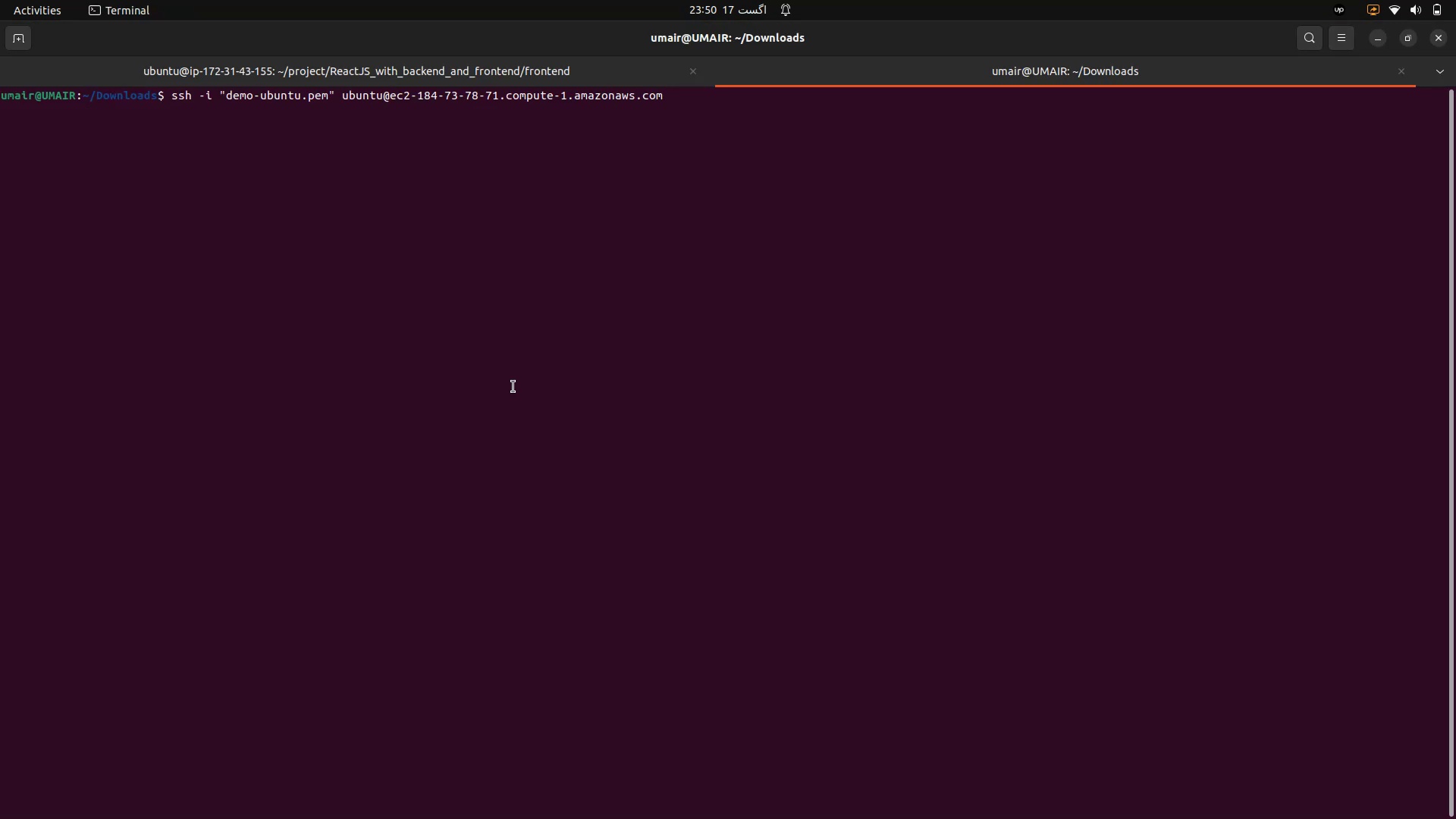 
wait(10.24)
 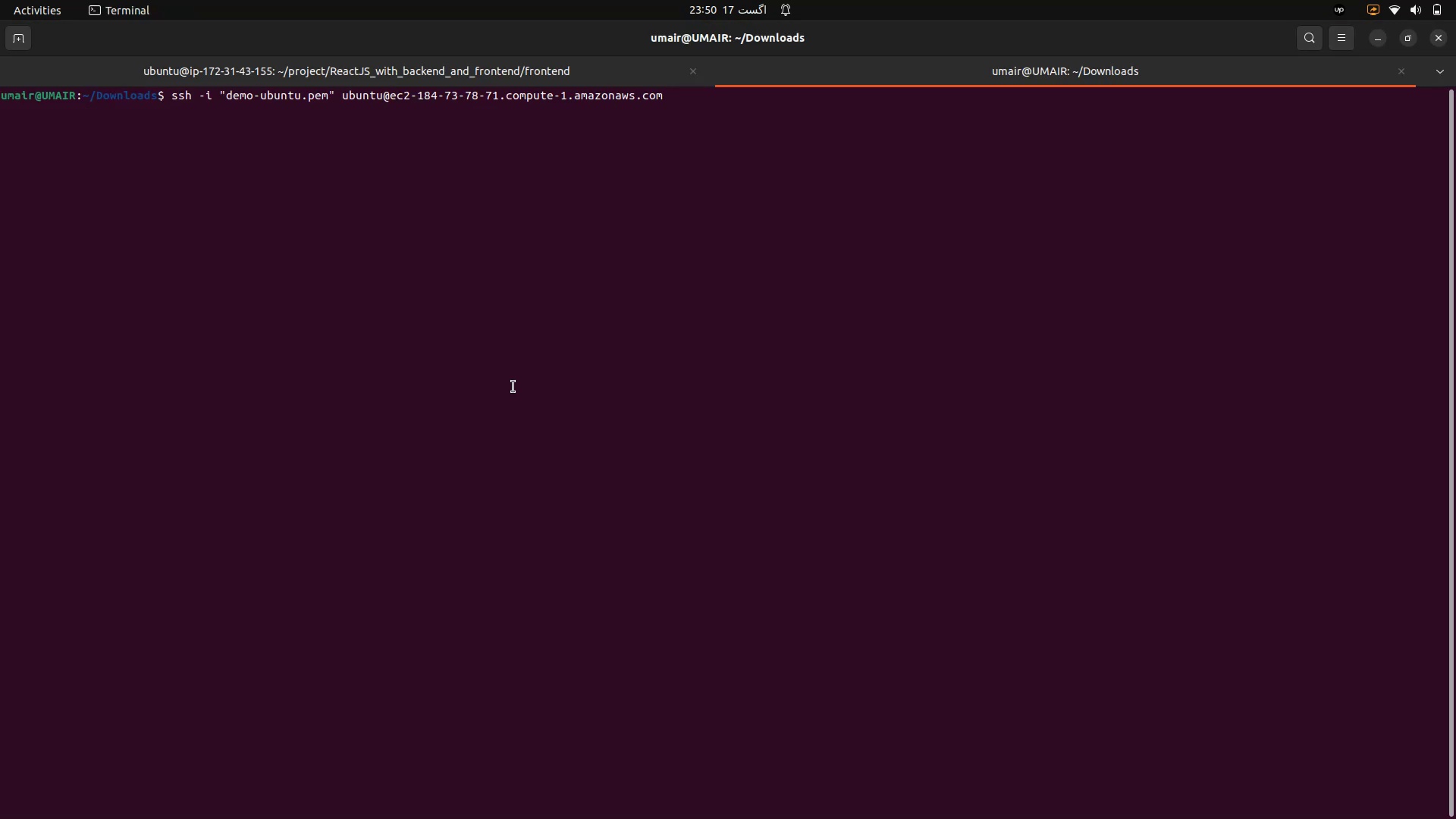 
left_click([241, 143])
 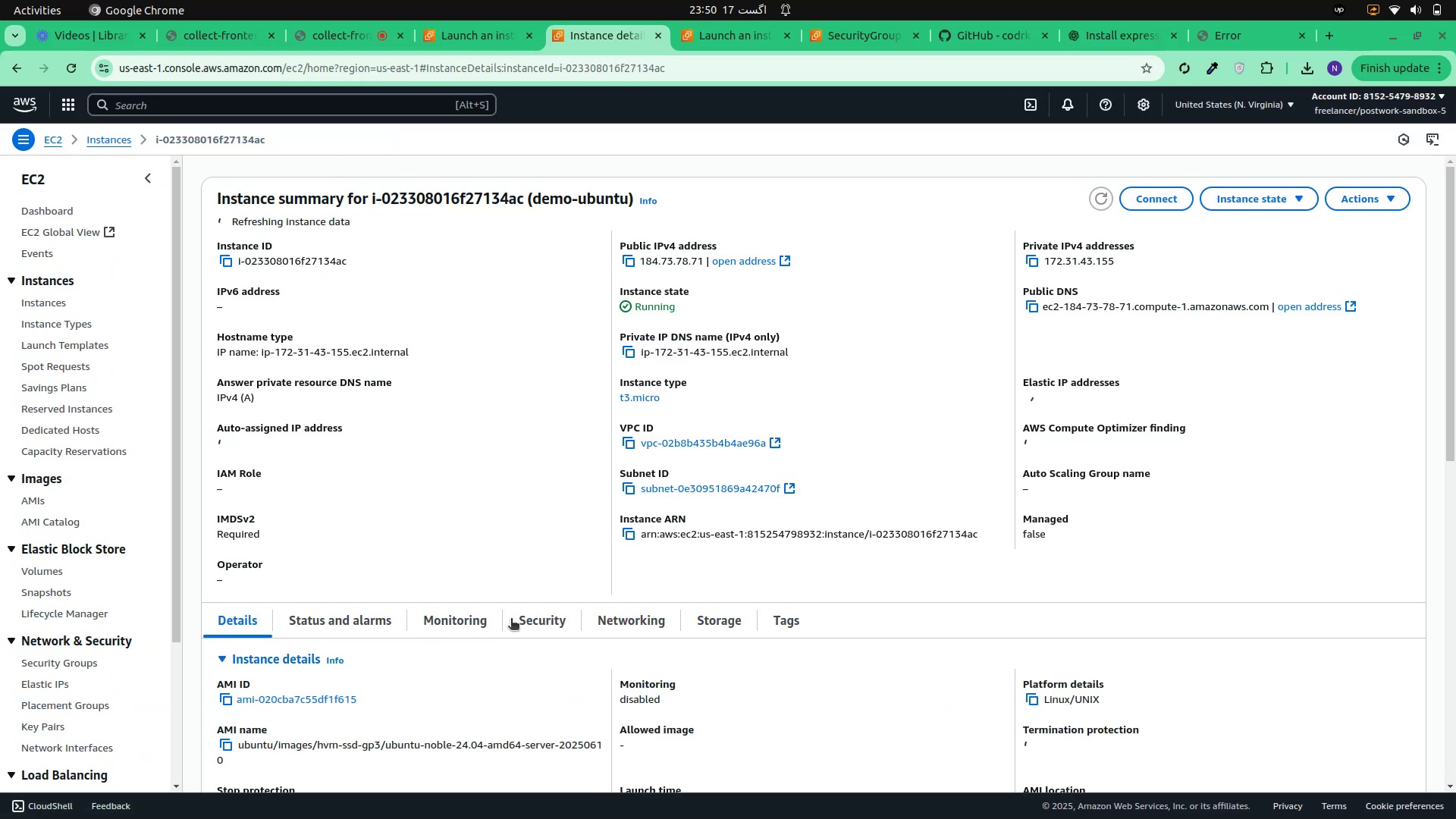 
left_click([449, 623])
 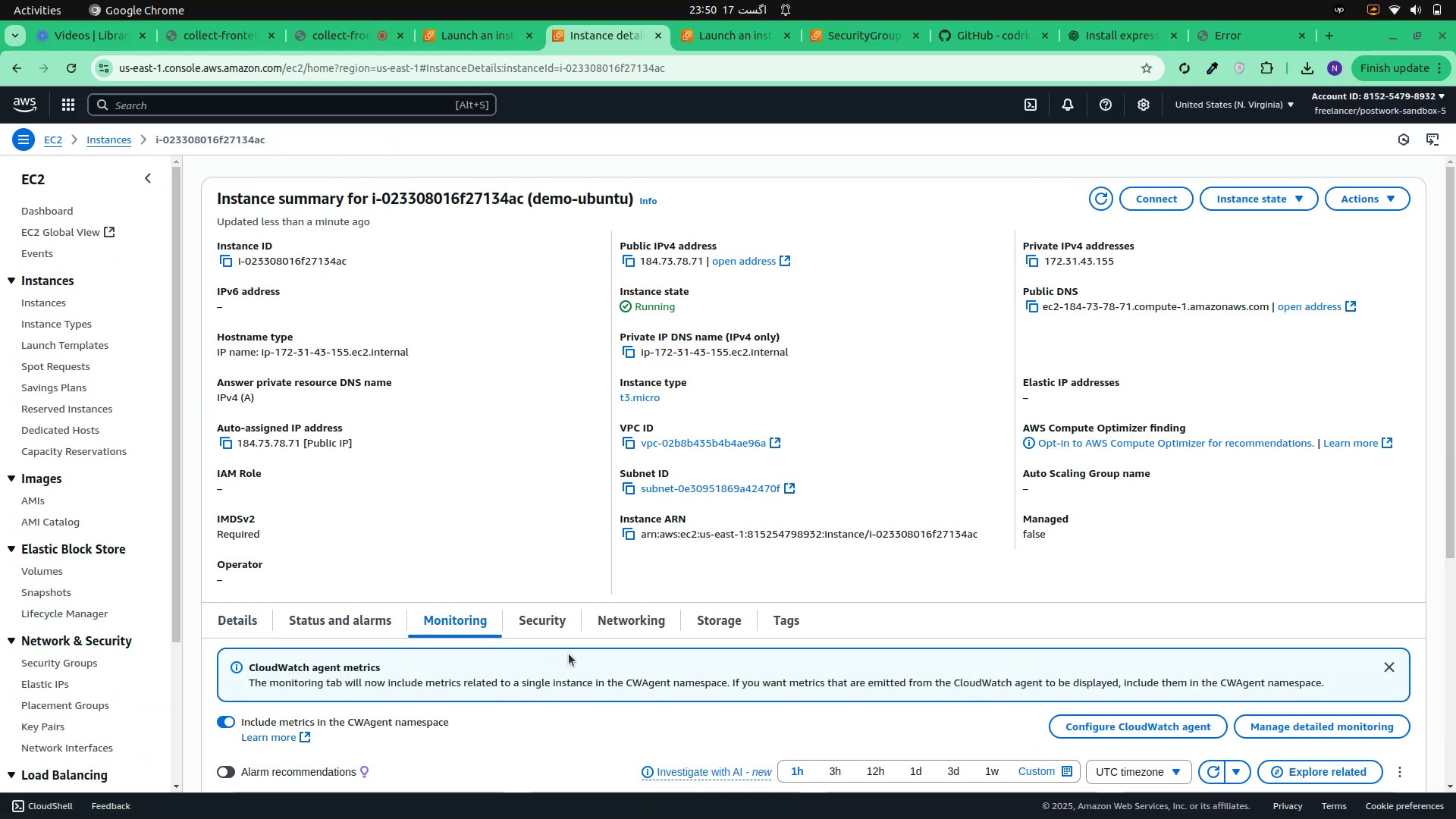 
scroll: coordinate [568, 654], scroll_direction: down, amount: 1.0
 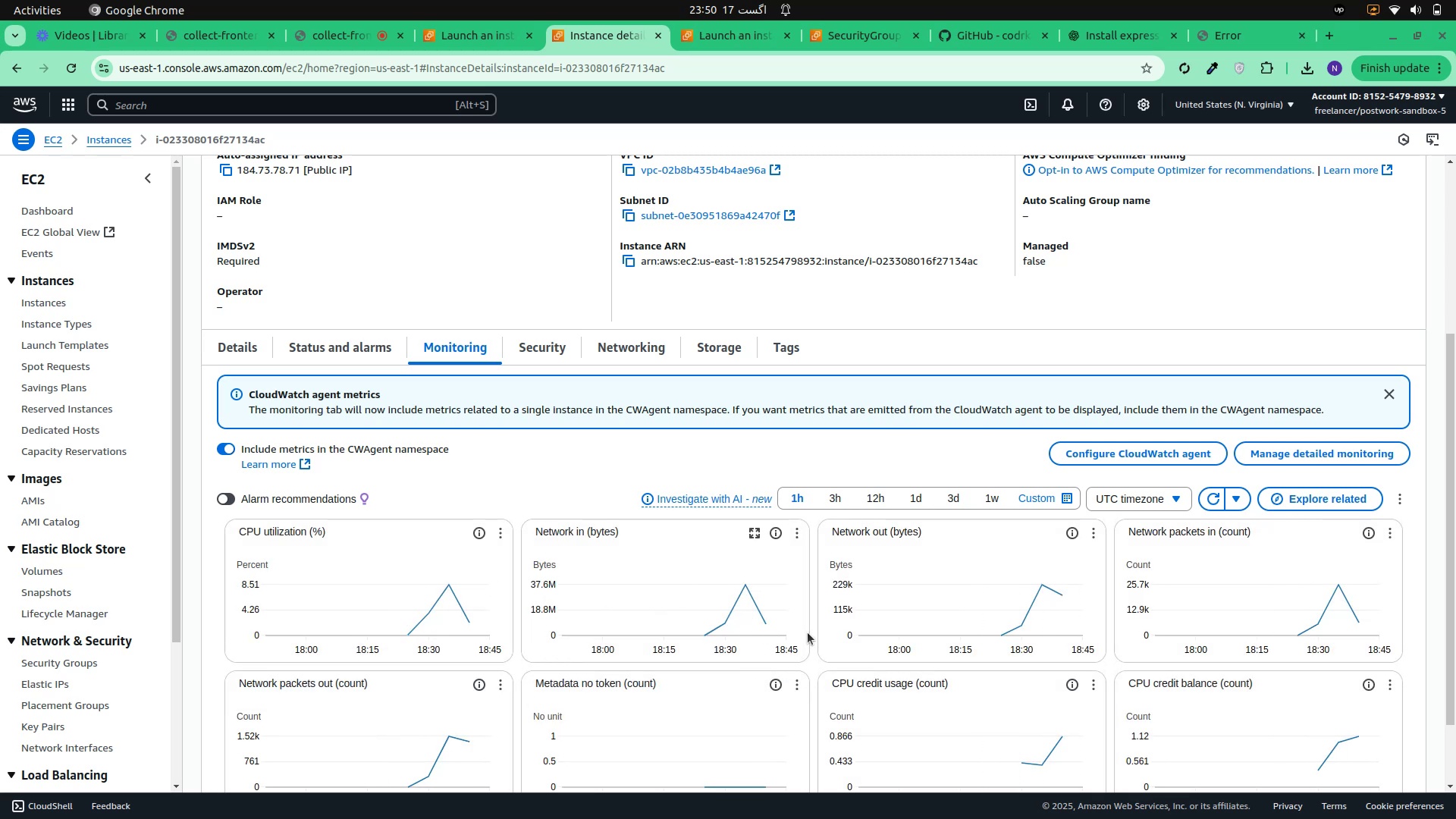 
wait(10.12)
 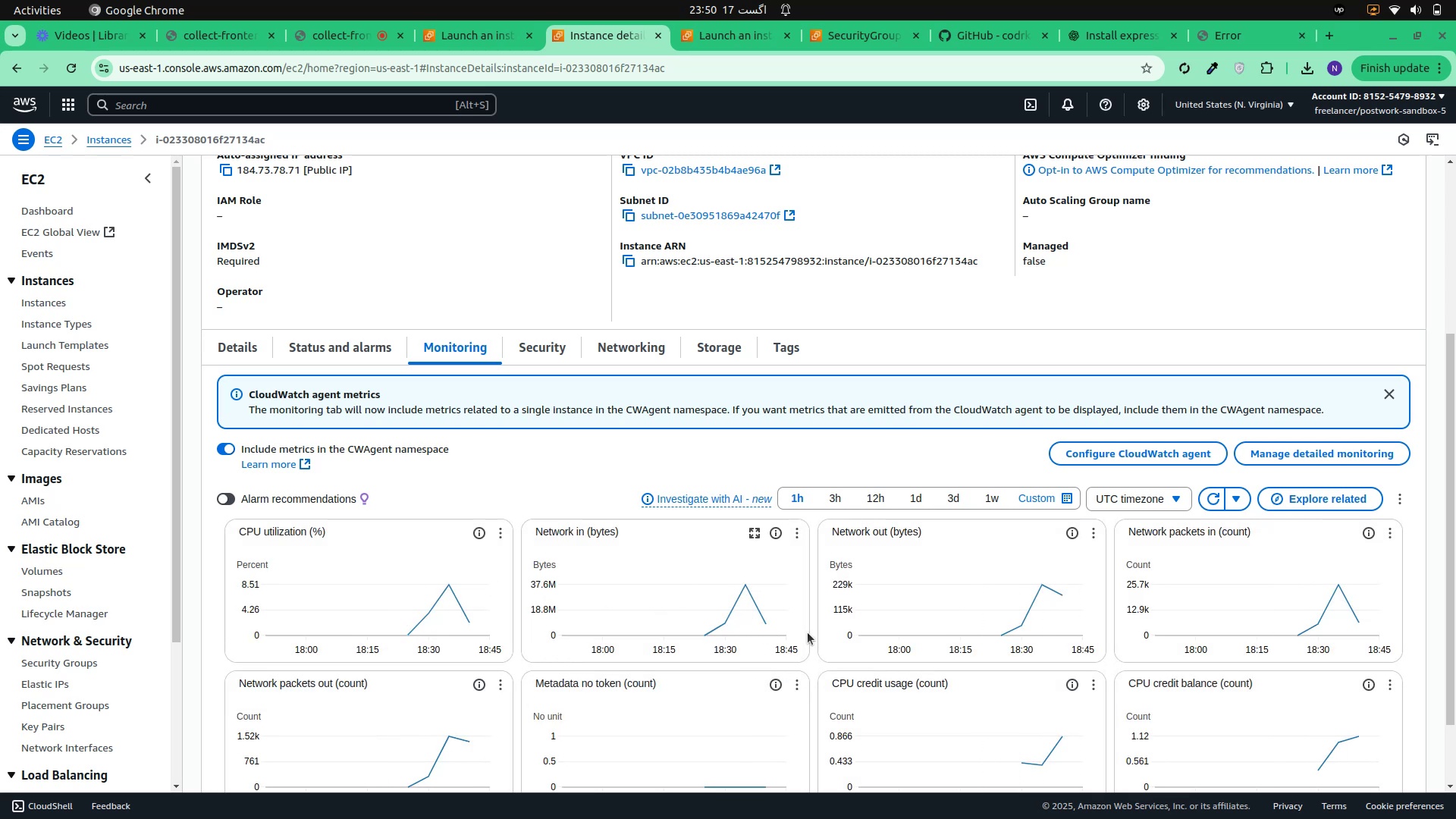 
scroll: coordinate [875, 612], scroll_direction: down, amount: 2.0
 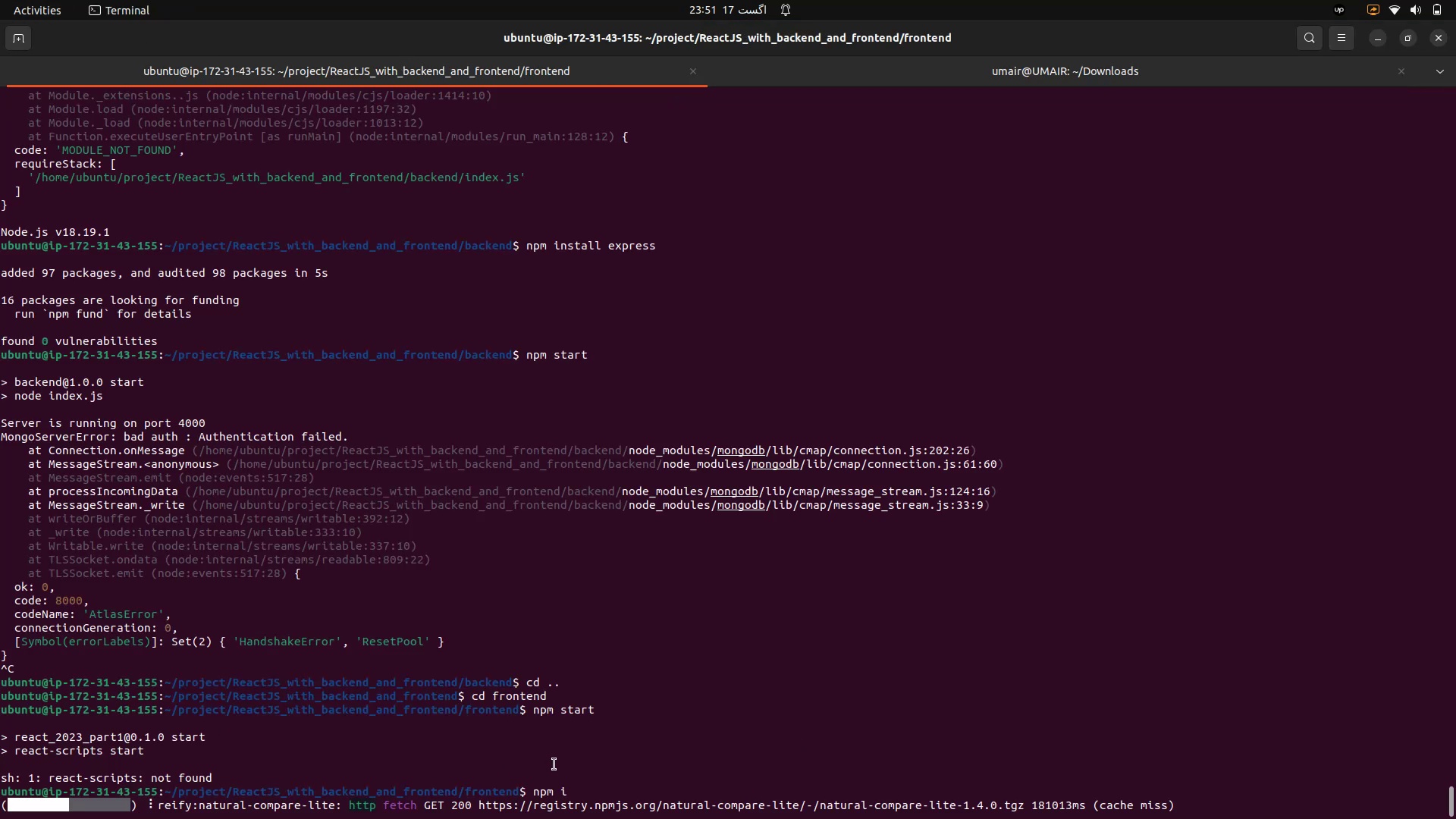 
wait(30.4)
 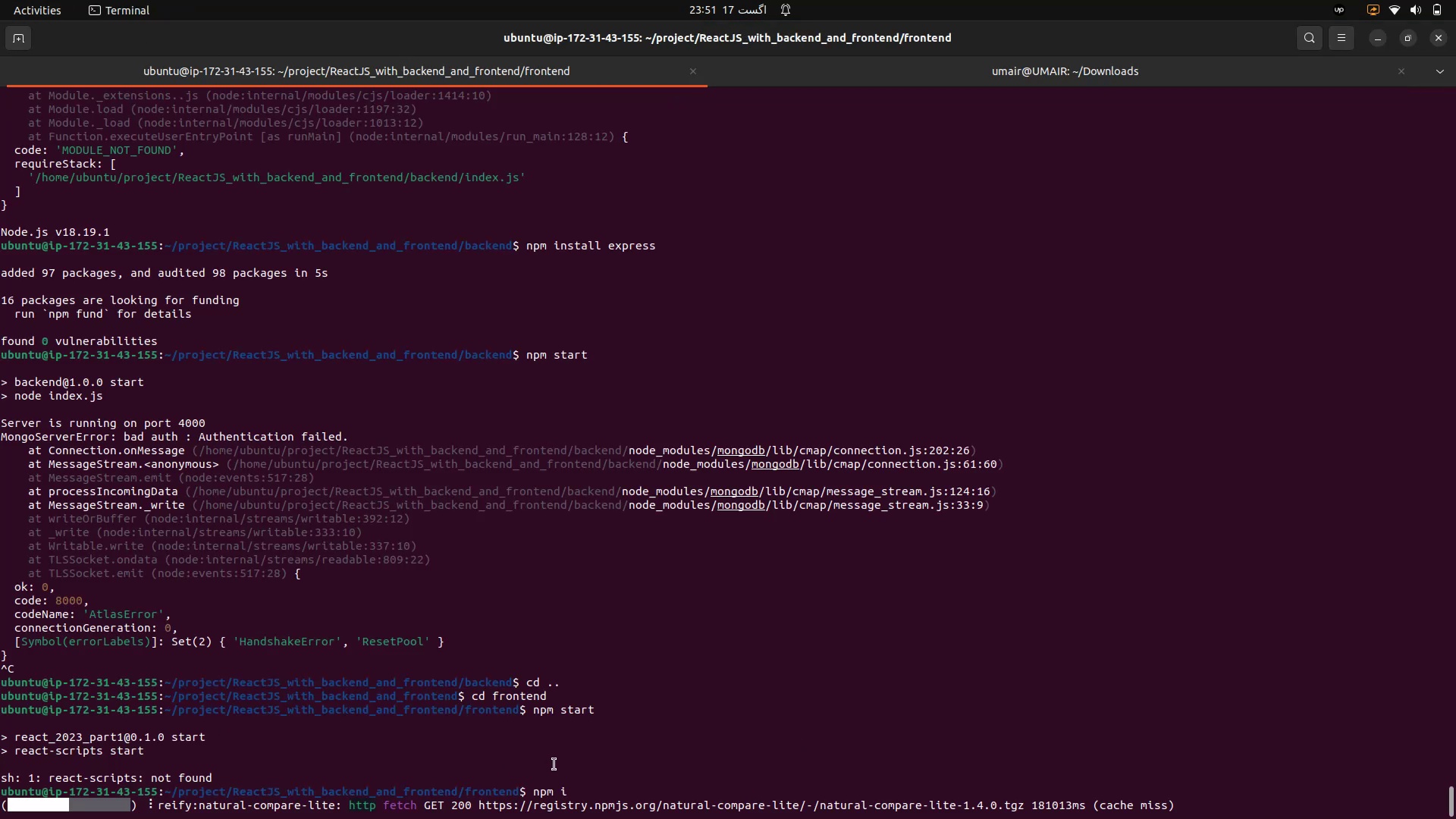 
scroll: coordinate [472, 398], scroll_direction: up, amount: 10.0
 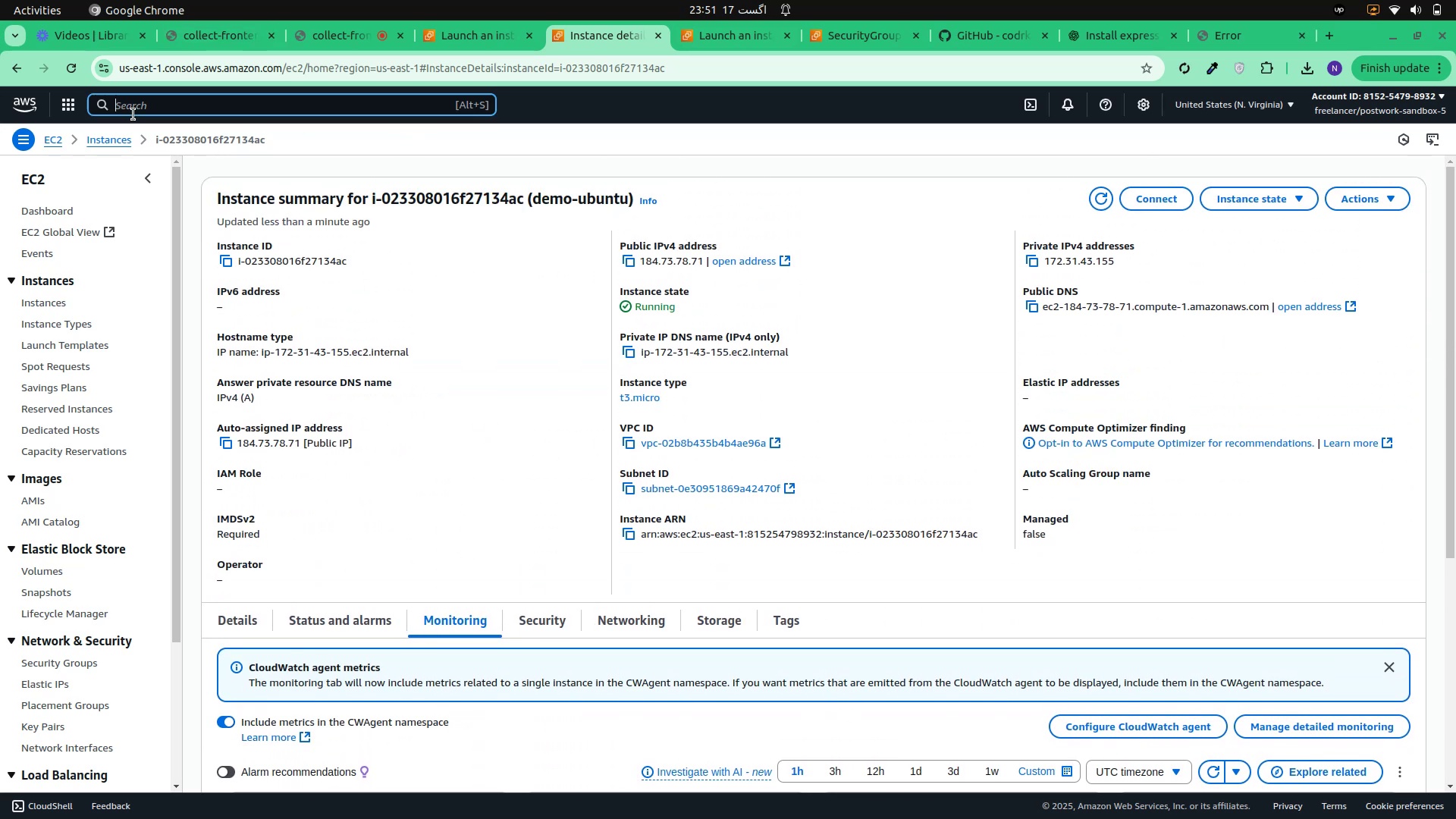 
type(s3)
 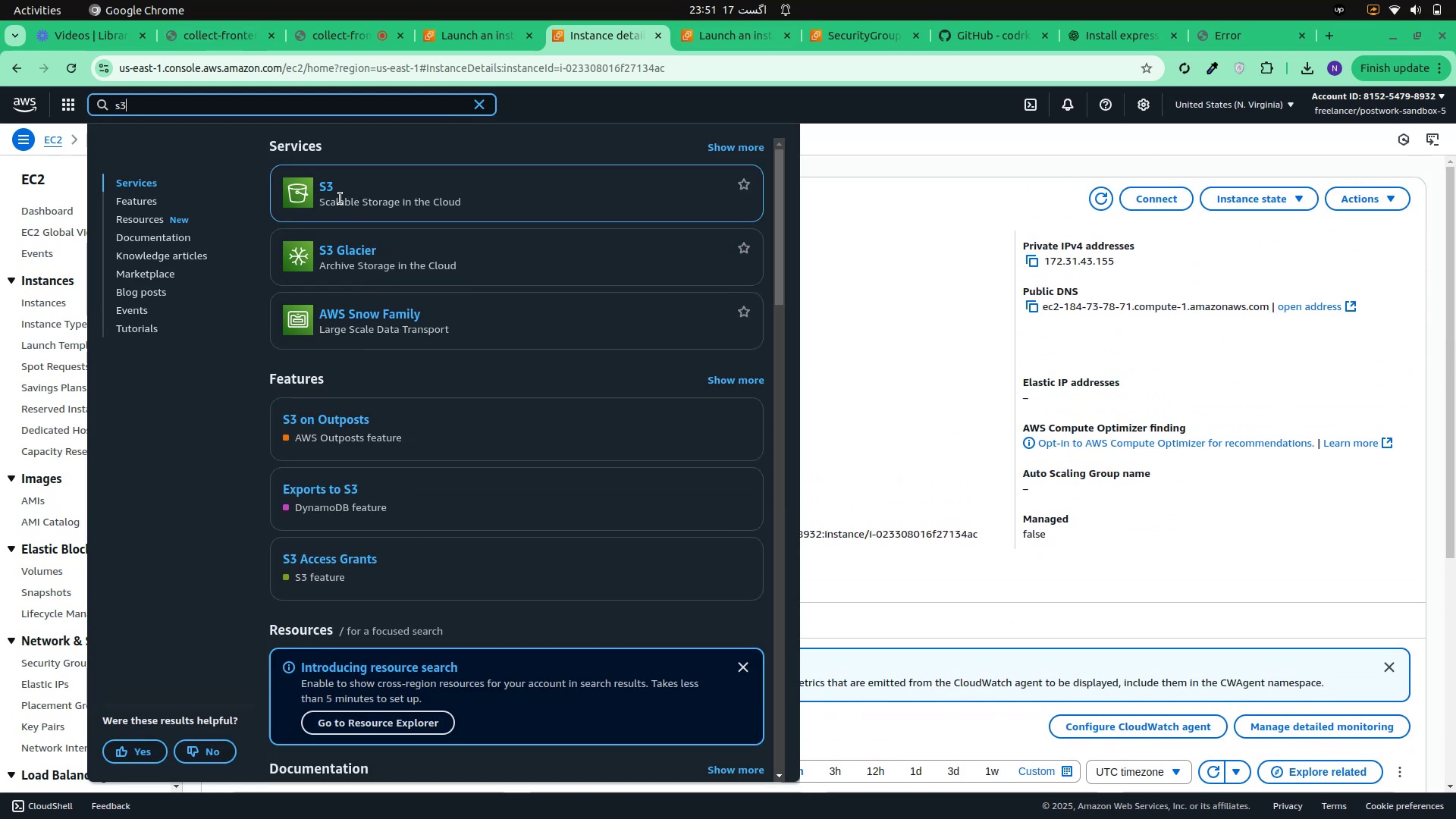 
right_click([325, 187])
 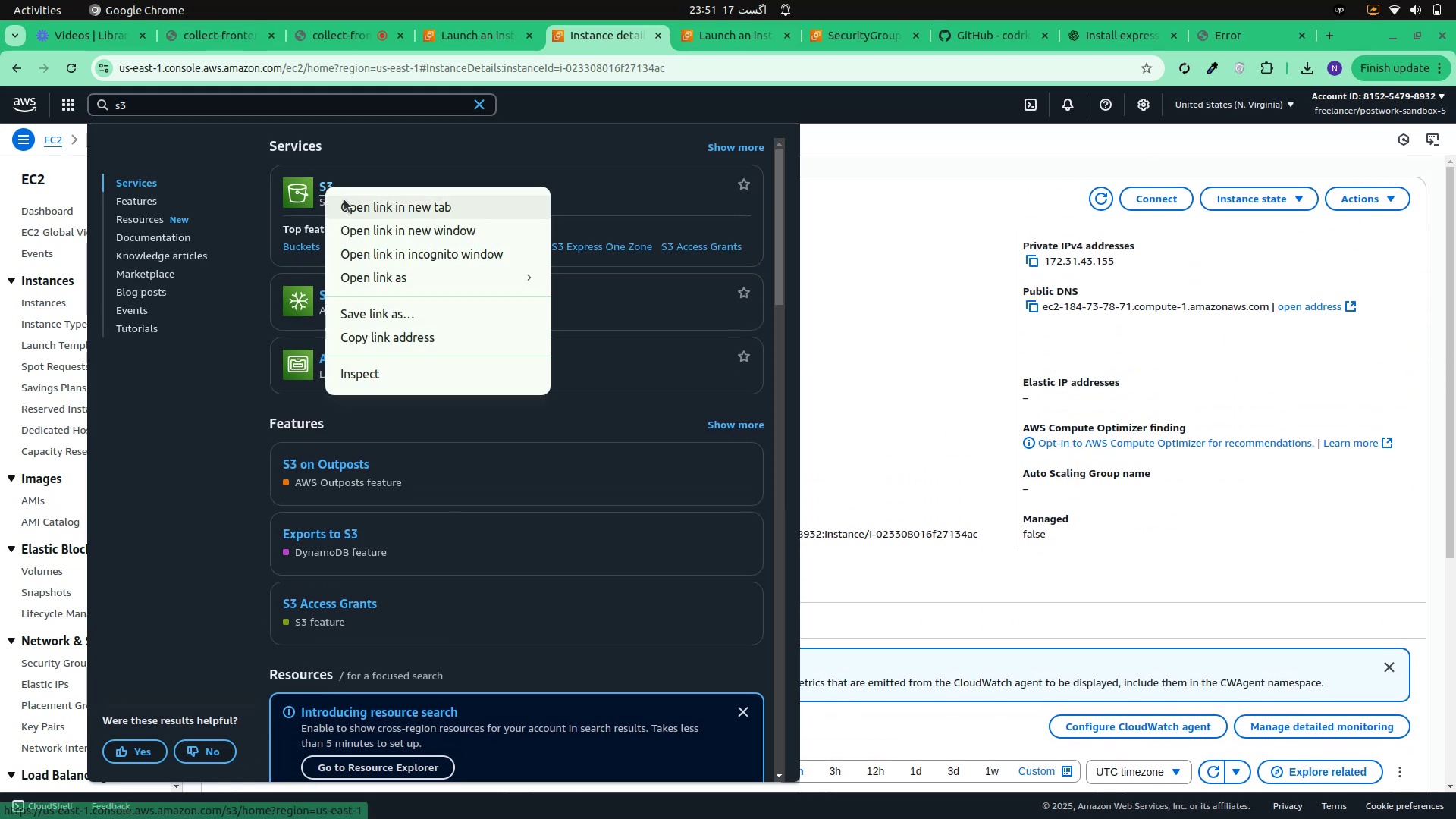 
left_click([348, 200])
 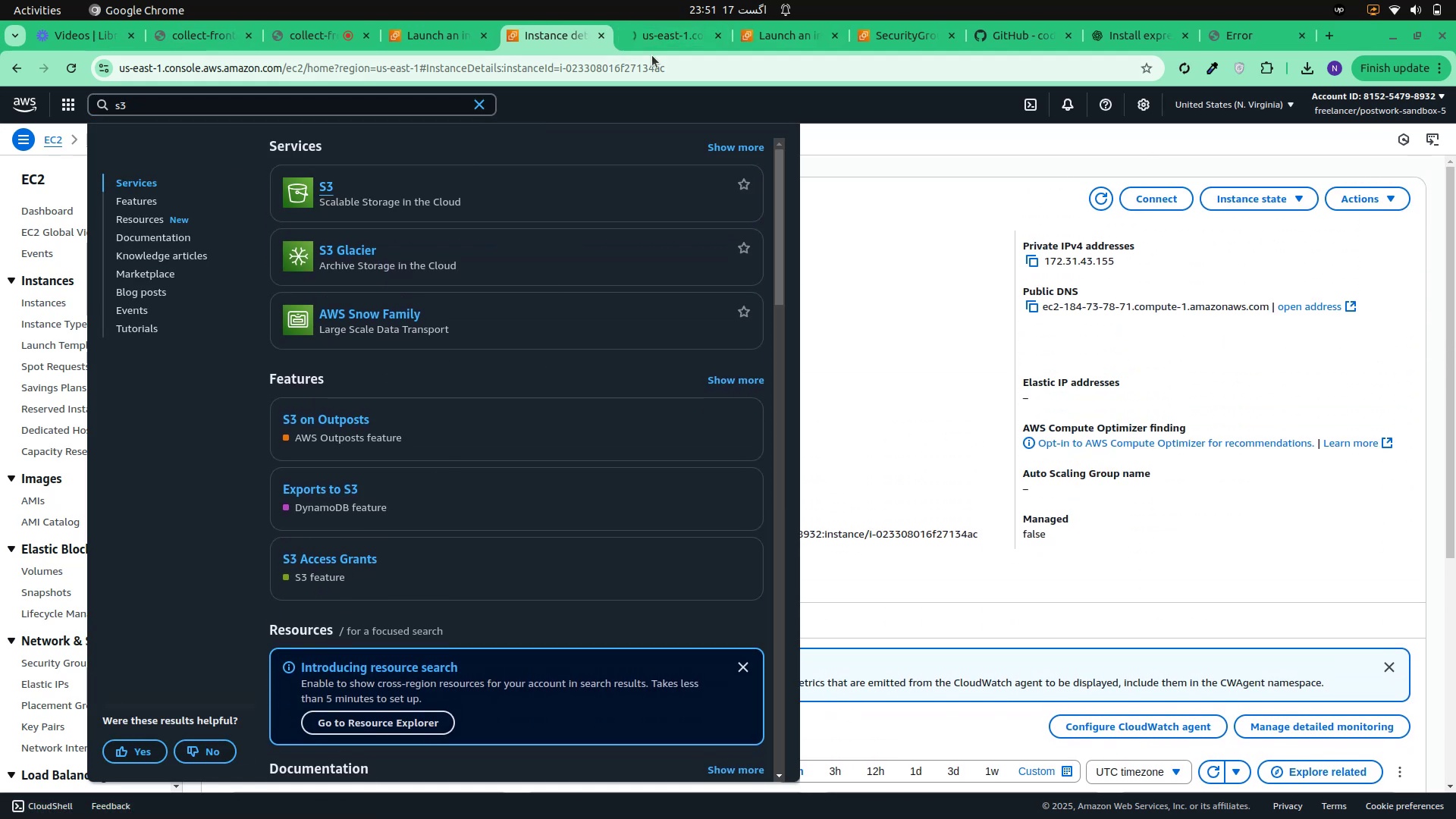 
left_click([646, 40])
 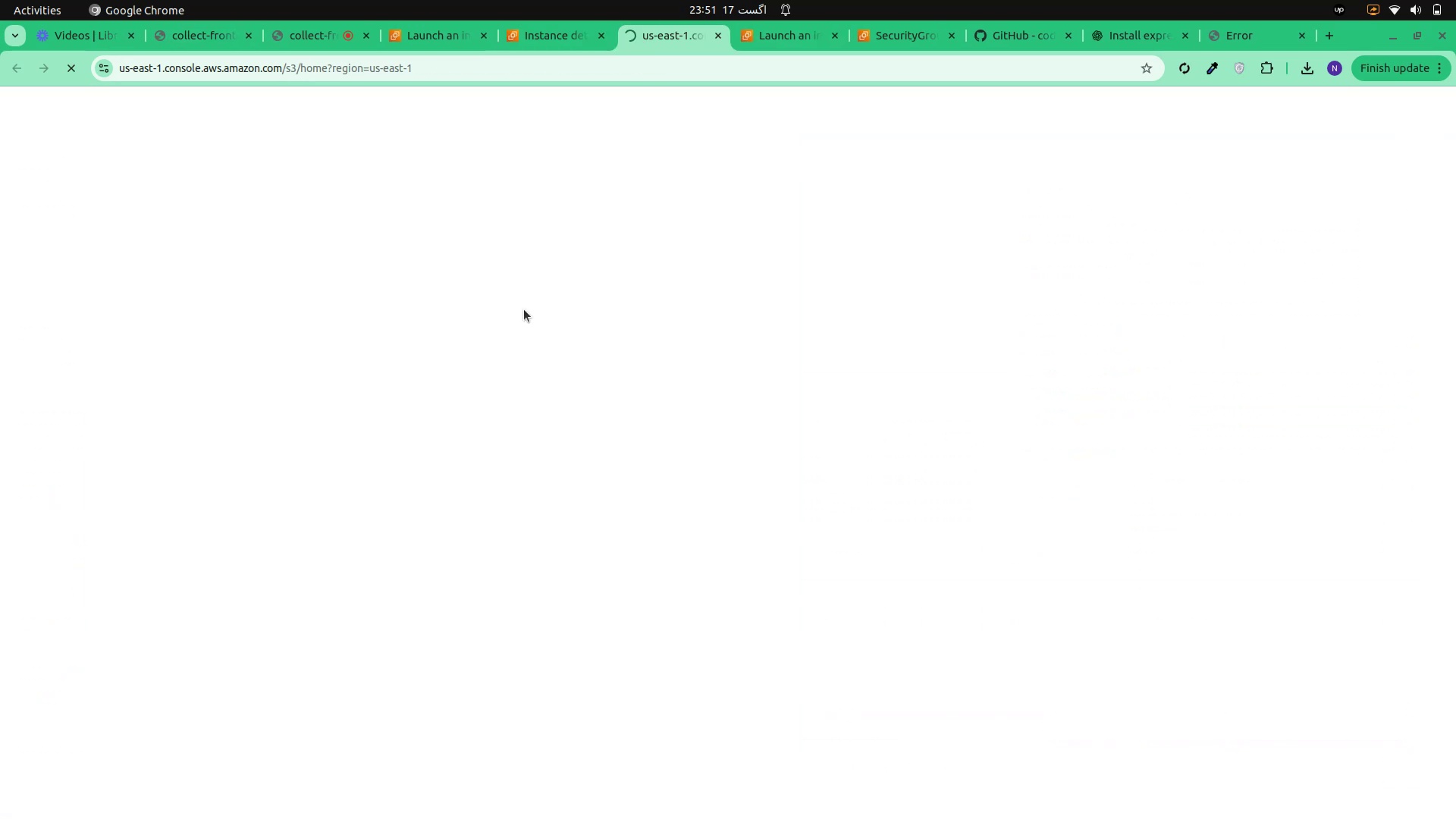 
mouse_move([450, 312])
 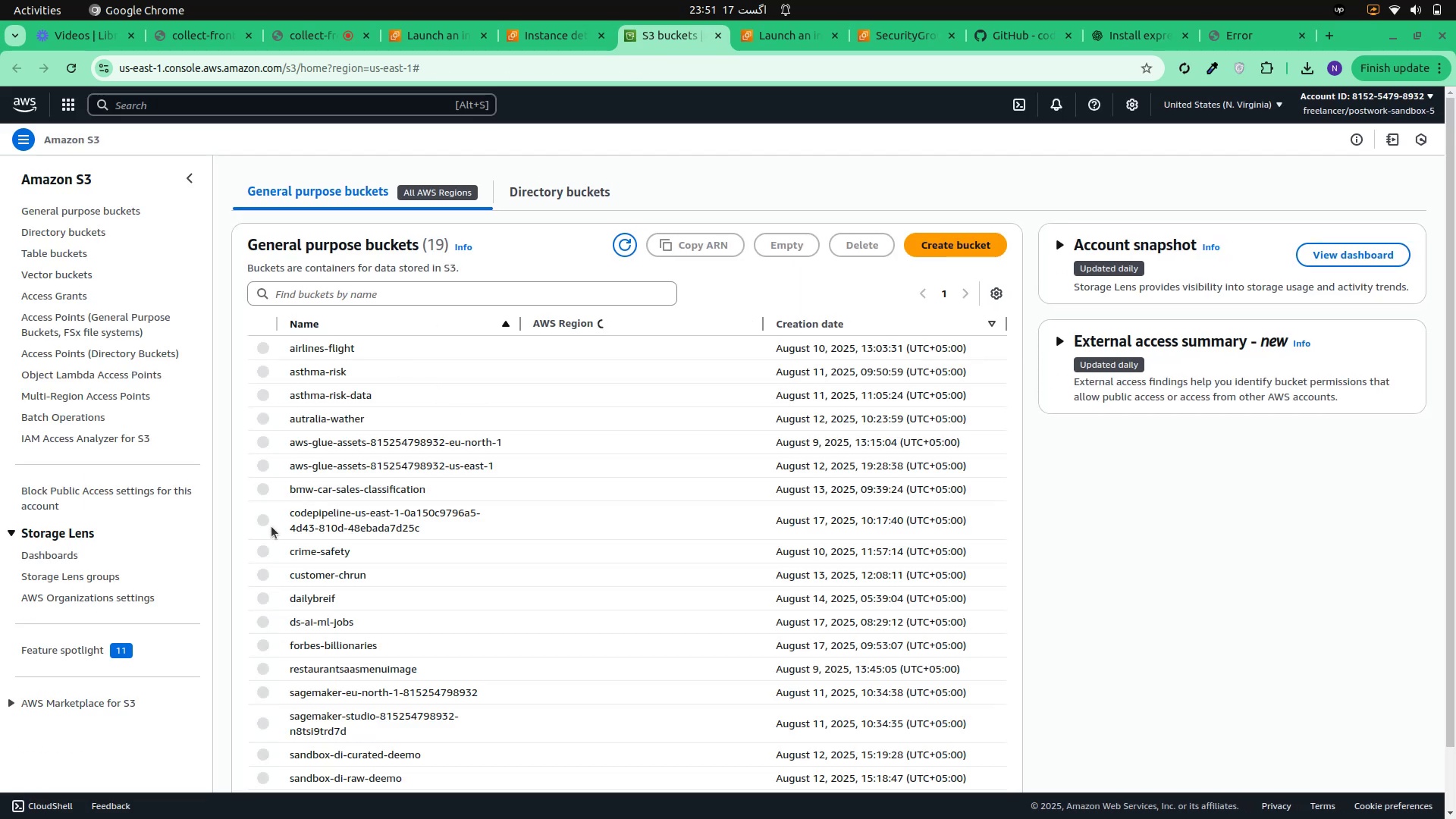 
scroll: coordinate [326, 430], scroll_direction: down, amount: 2.0
 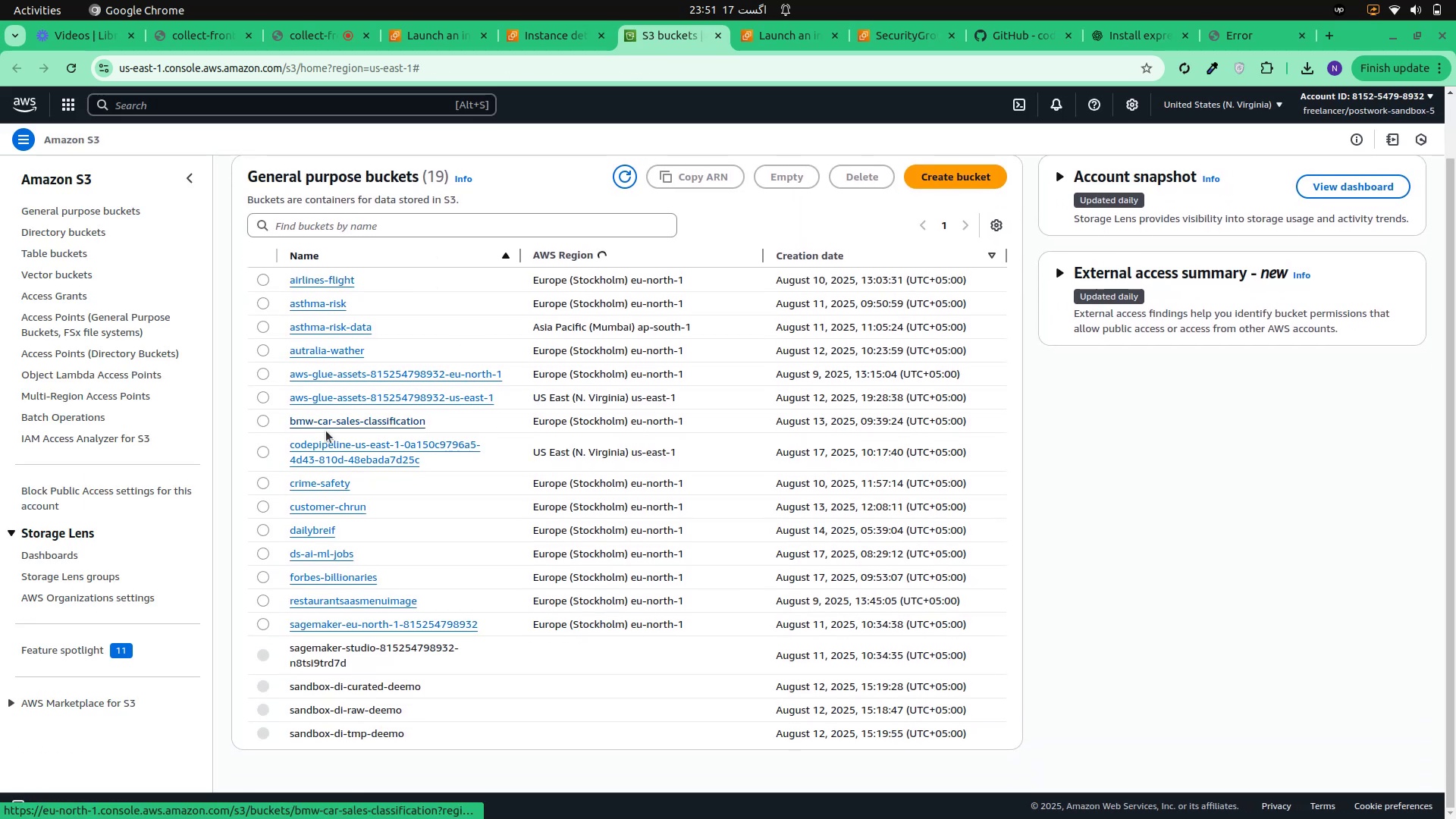 
scroll: coordinate [326, 430], scroll_direction: none, amount: 0.0
 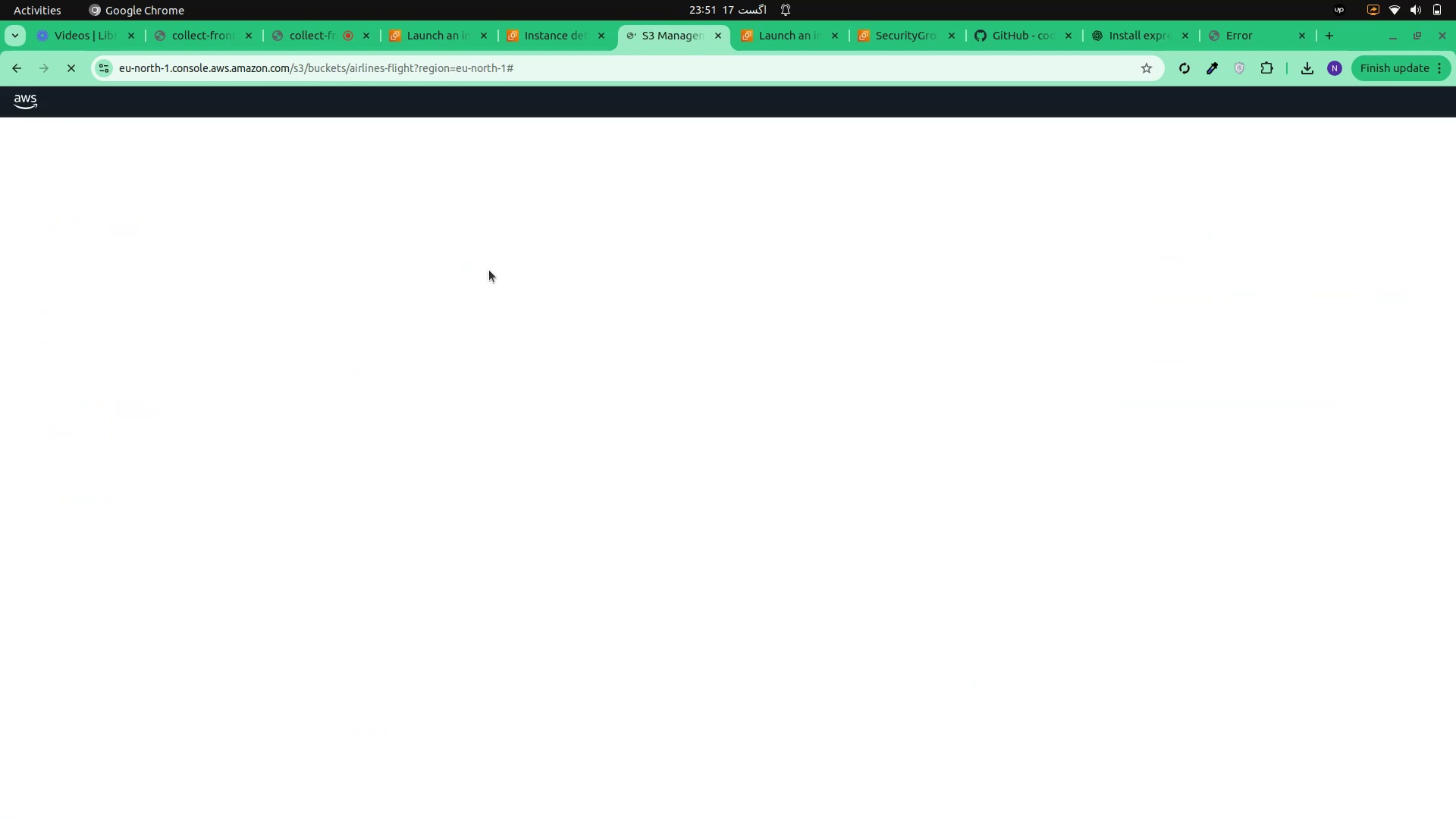 
wait(5.99)
 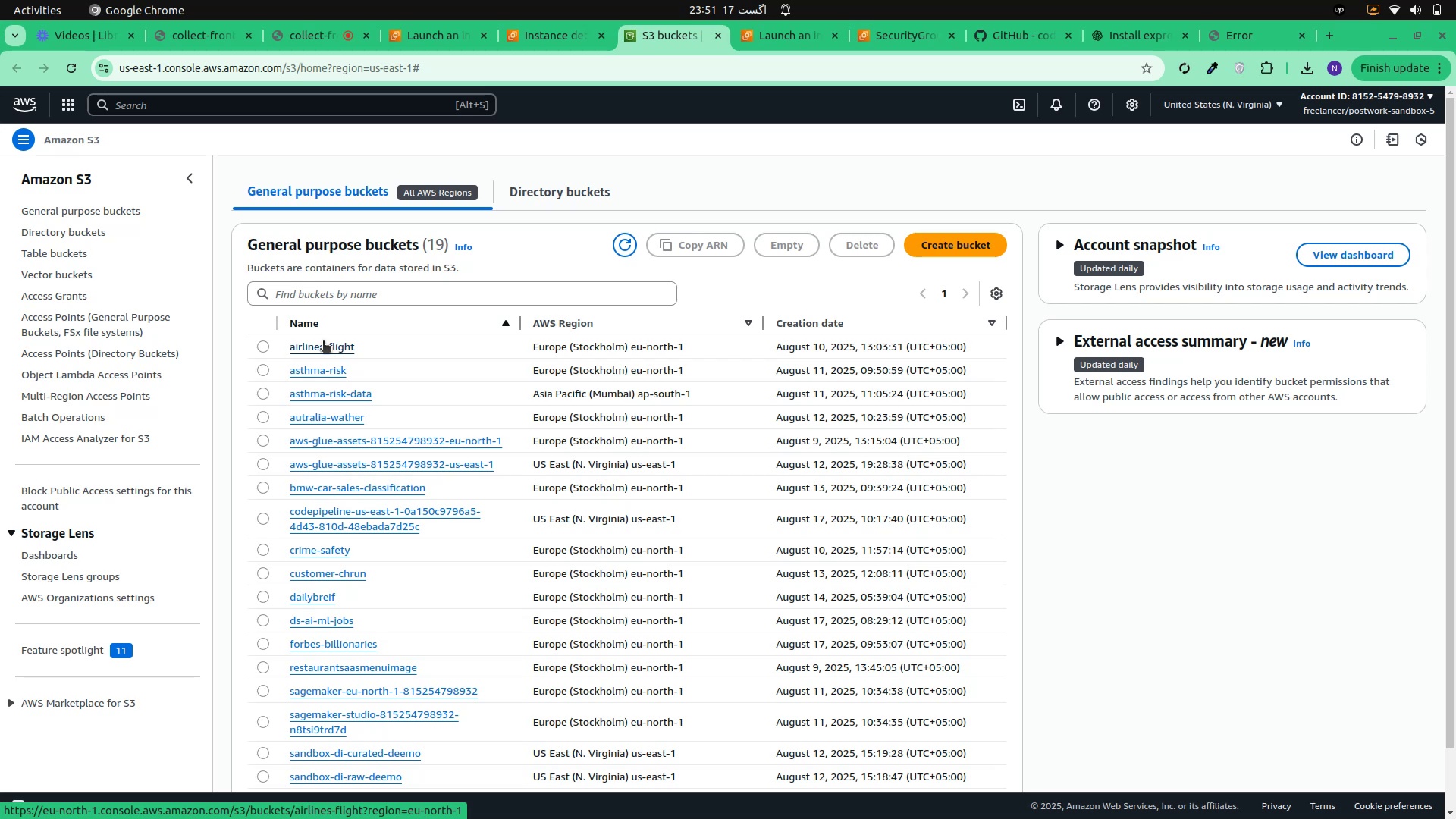 
mouse_move([367, 317])
 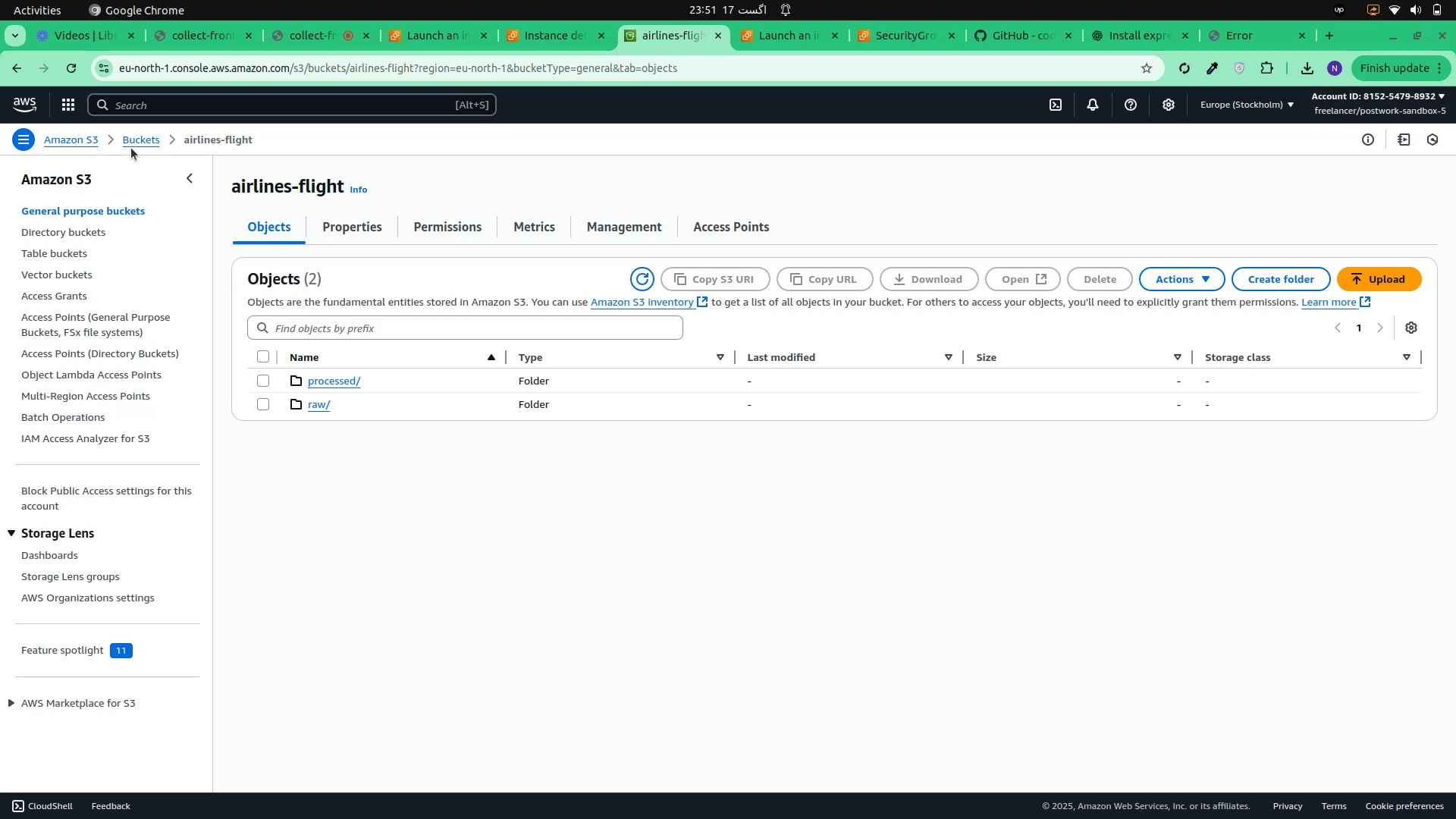 
left_click([131, 146])
 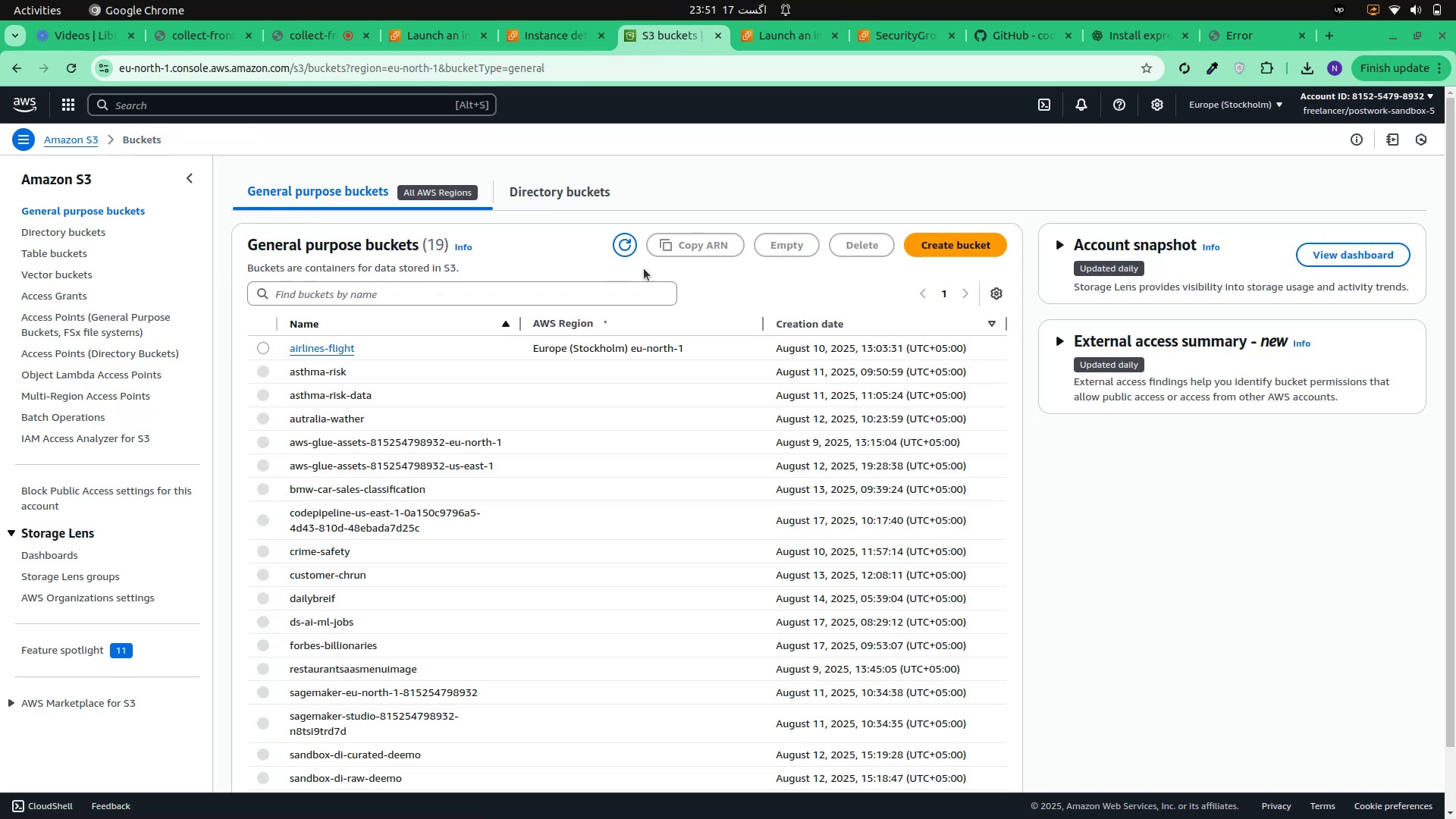 
wait(8.21)
 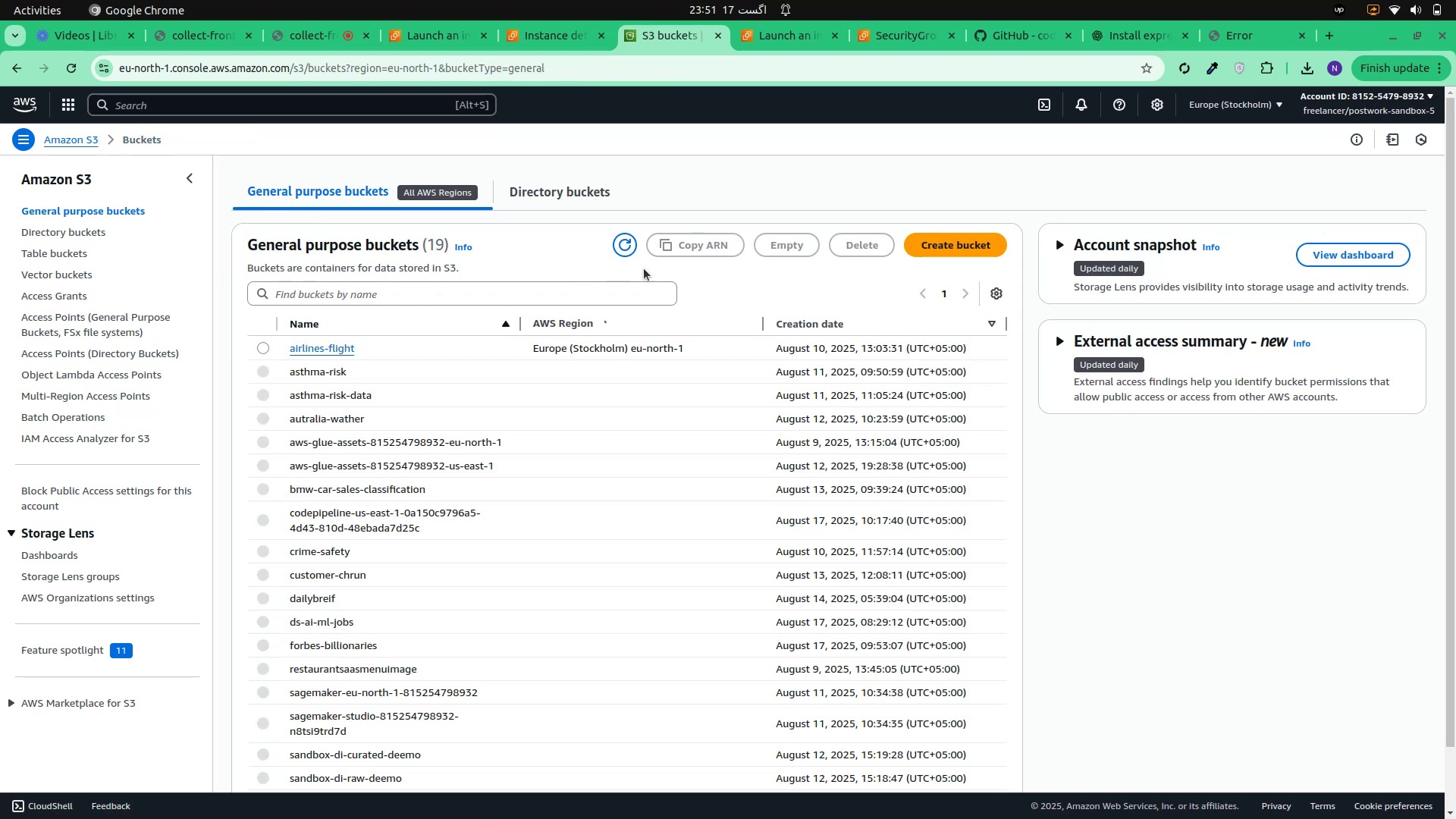 
left_click([175, 431])
 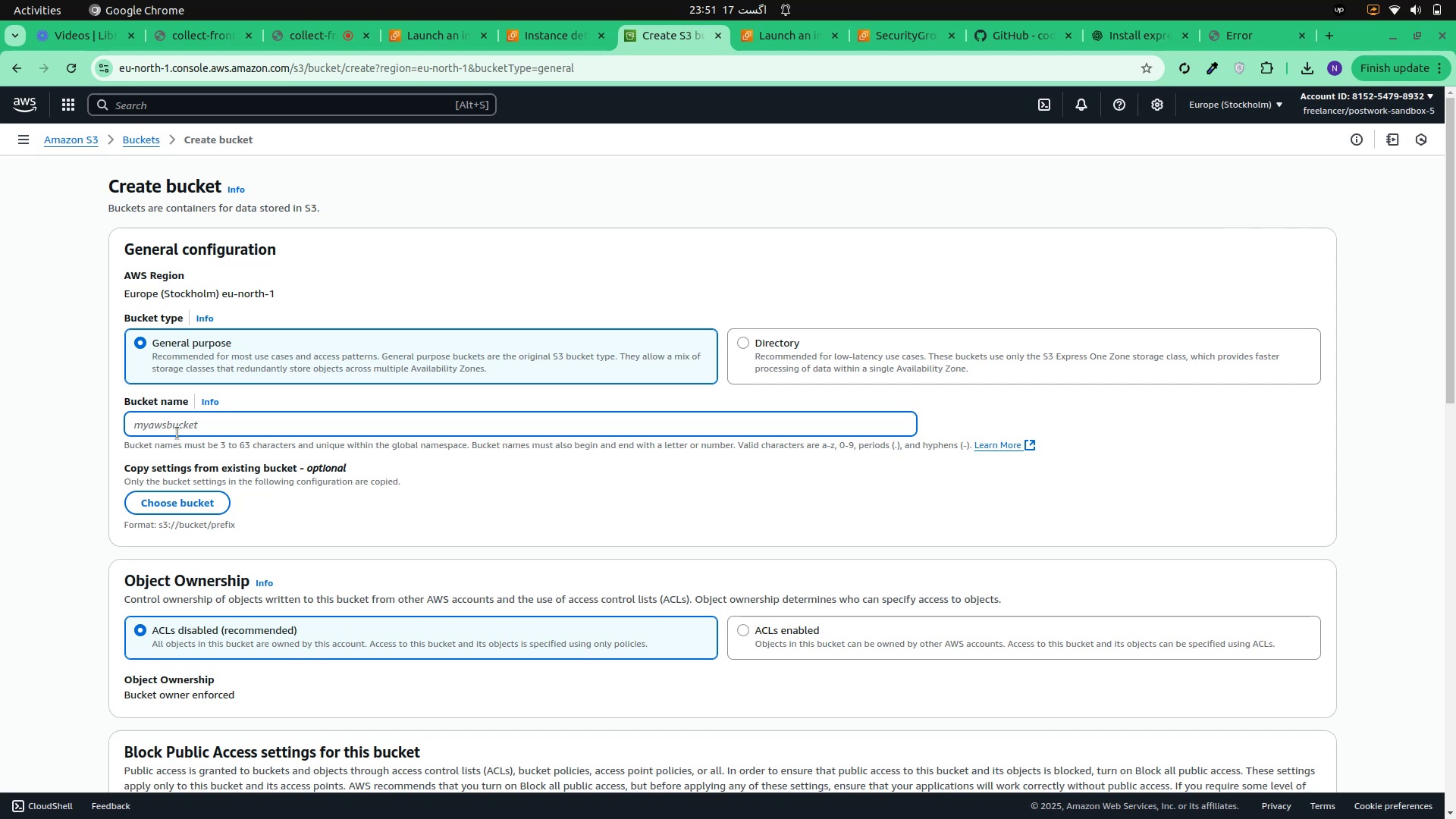 
type(host side)
key(Backspace)
key(Backspace)
key(Backspace)
key(Backspace)
key(Backspace)
type(-site)
 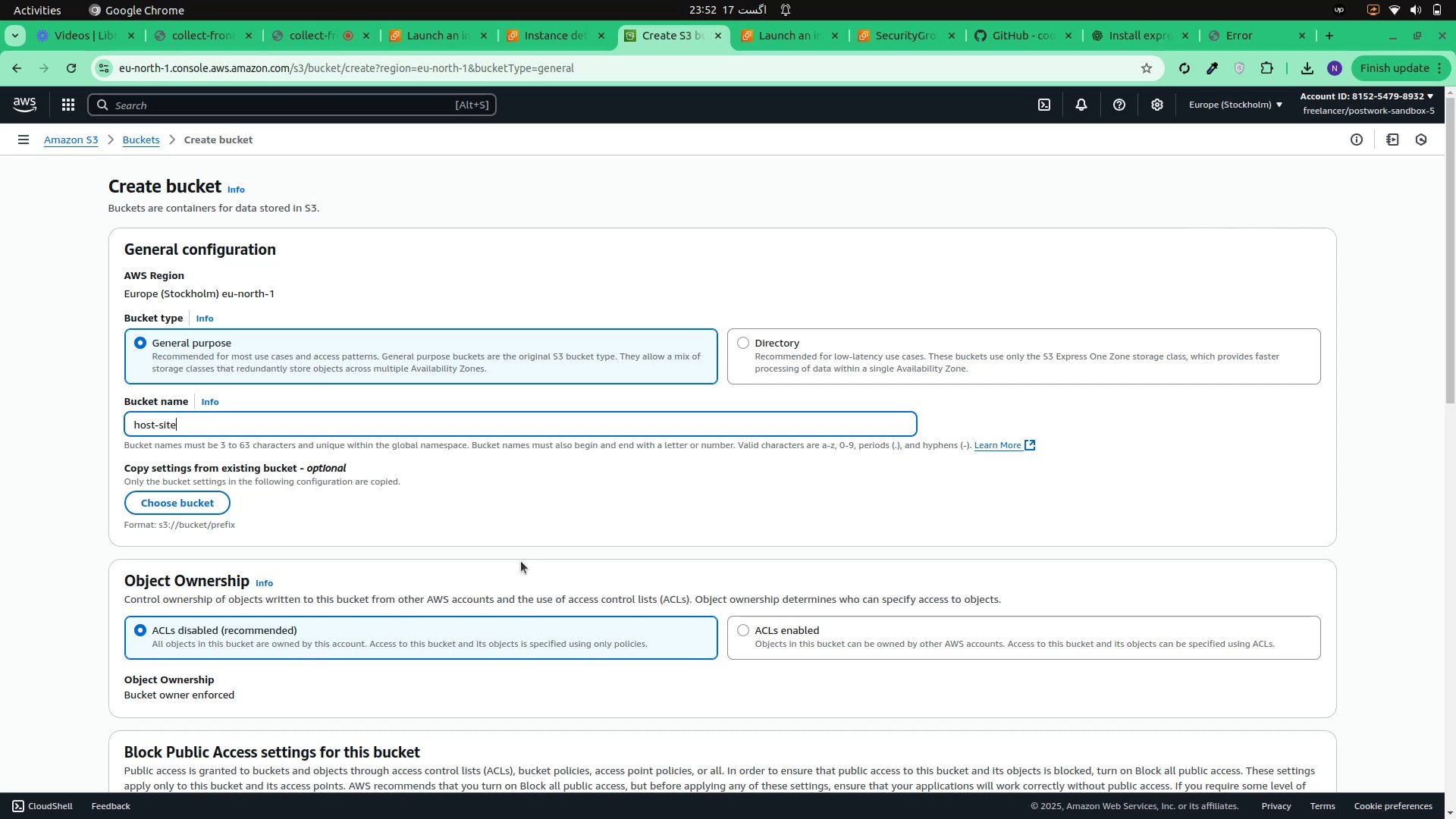 
scroll: coordinate [558, 586], scroll_direction: down, amount: 3.0
 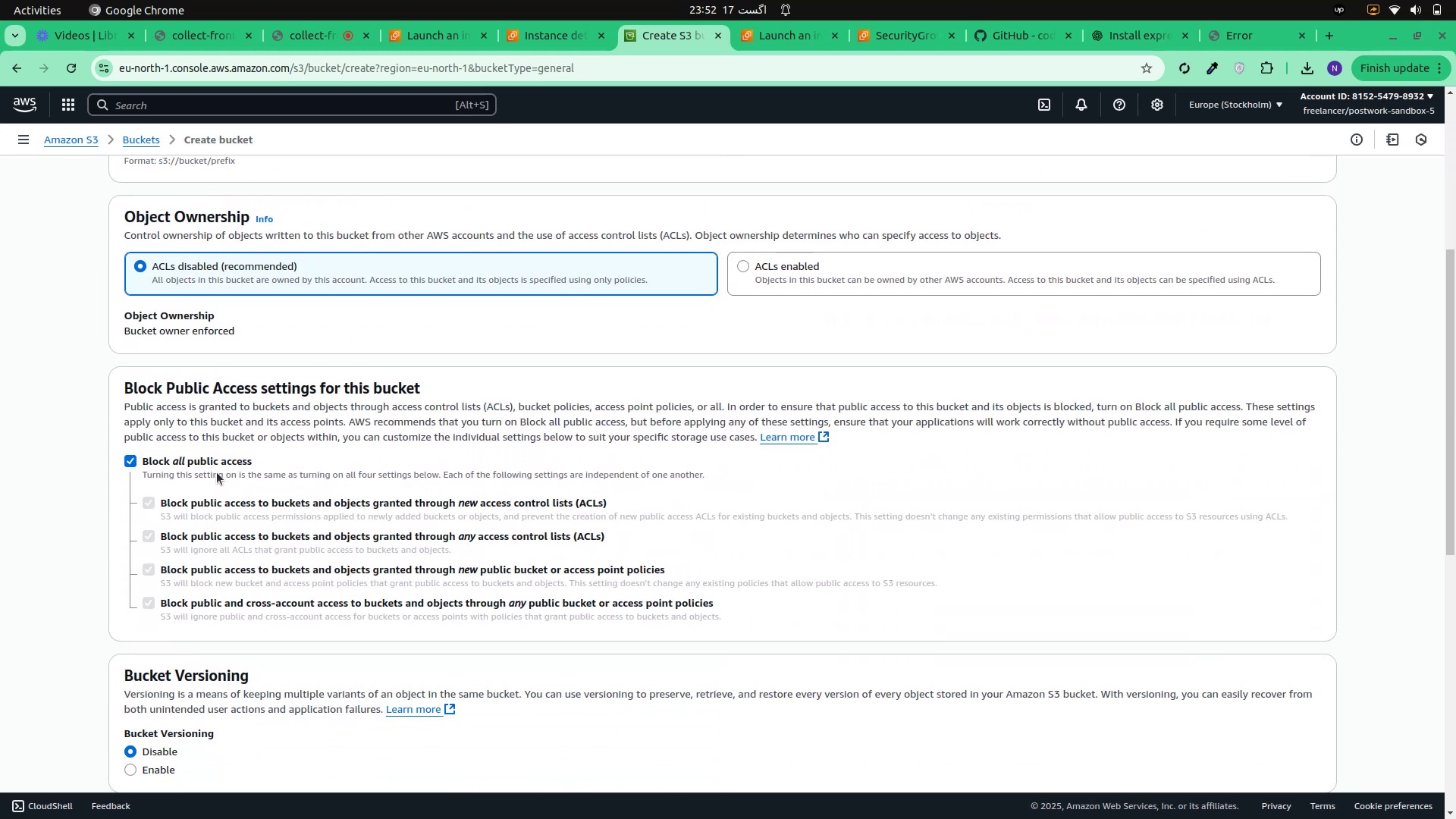 
left_click([208, 463])
 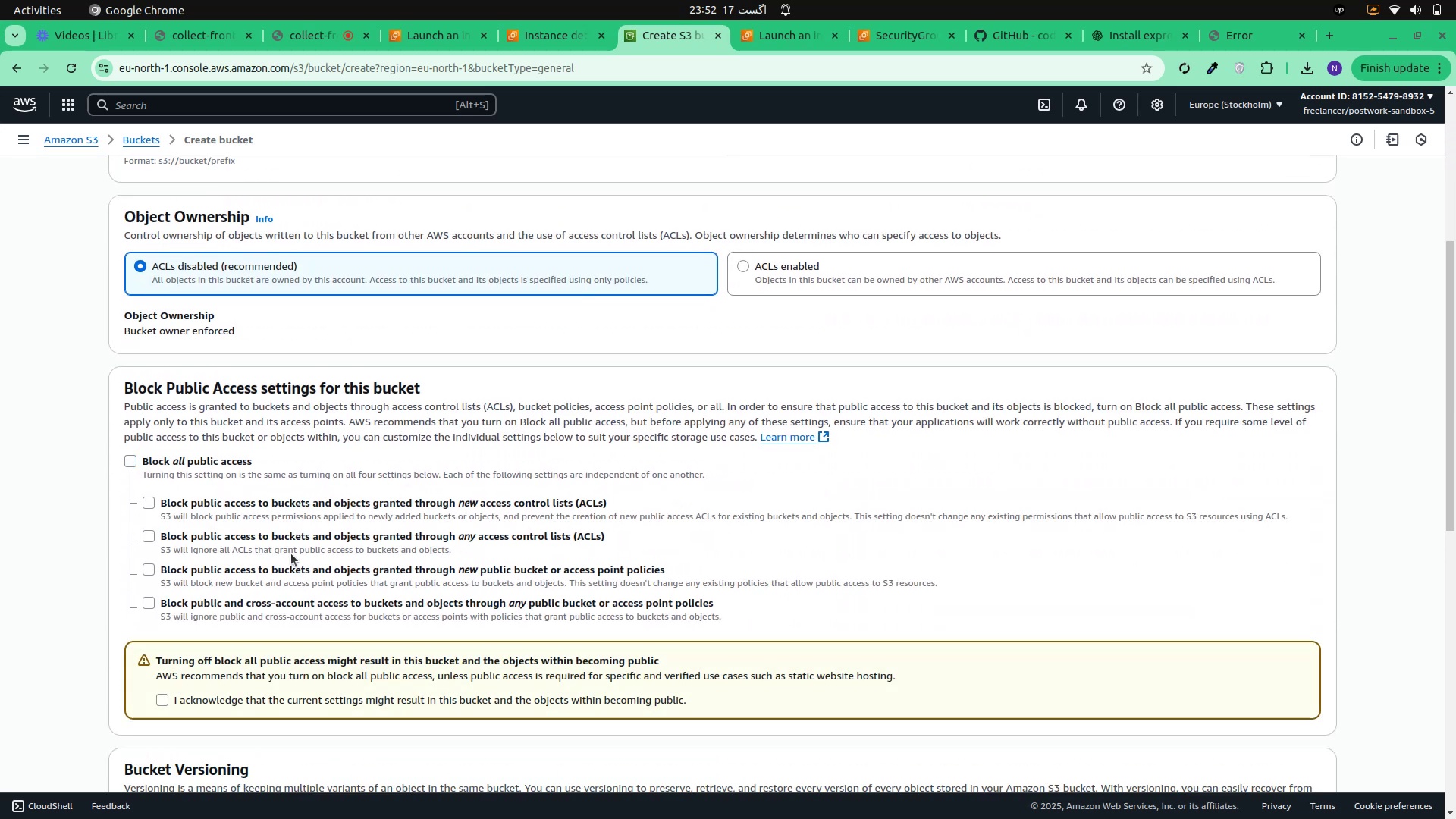 
scroll: coordinate [413, 638], scroll_direction: down, amount: 8.0
 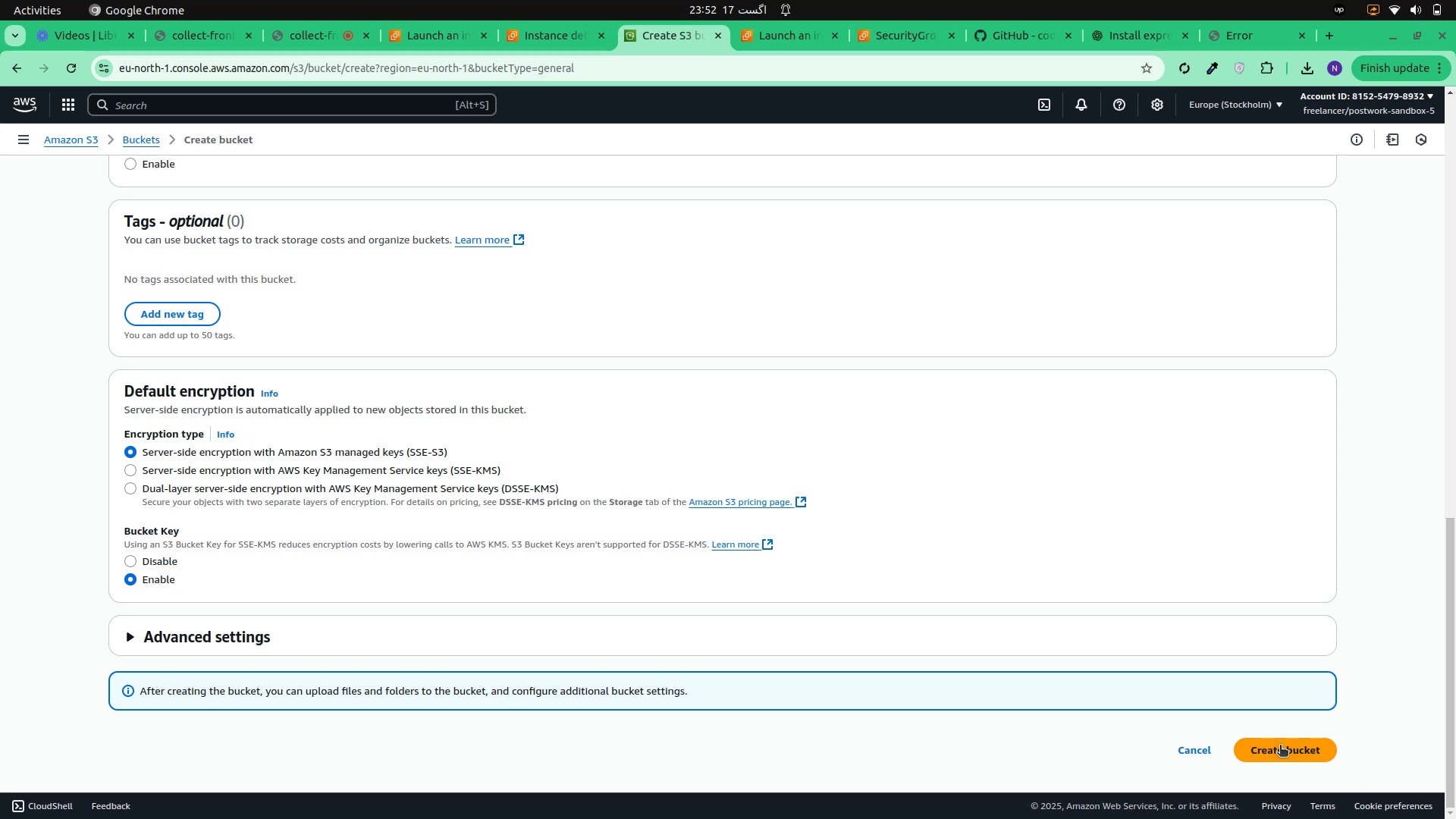 
wait(10.32)
 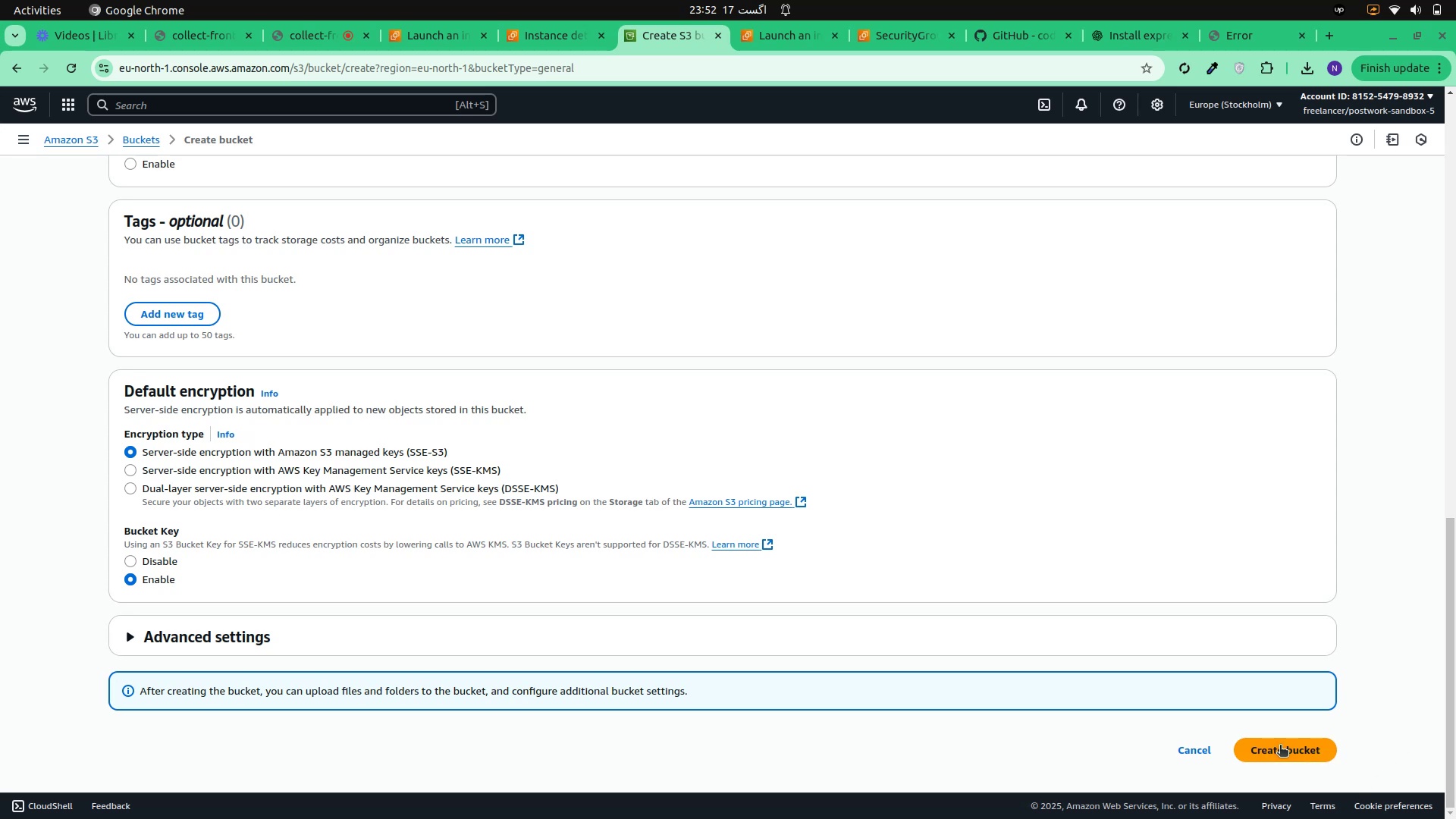 
left_click([195, 421])
 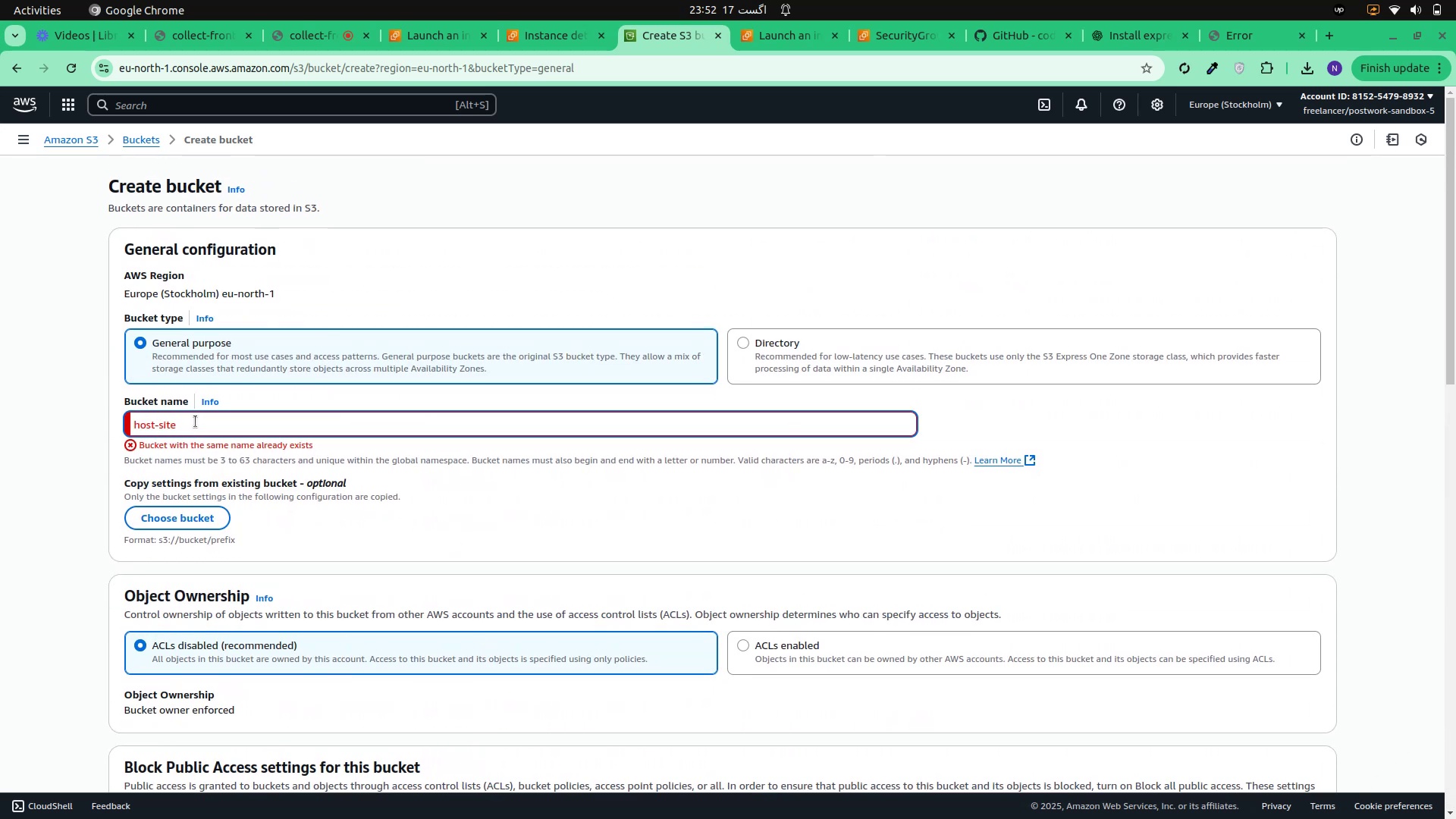 
type(ss)
 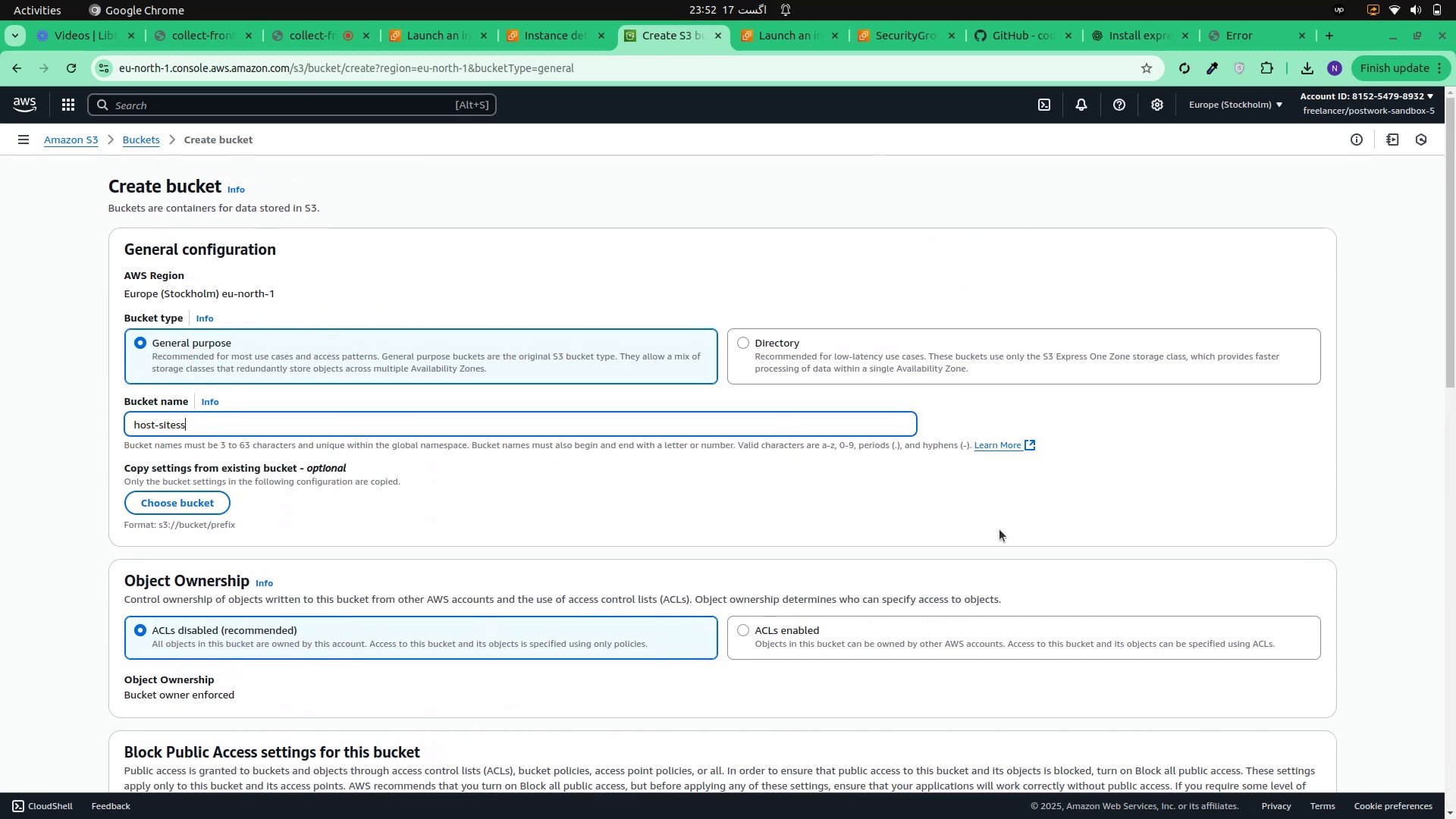 
scroll: coordinate [1359, 672], scroll_direction: down, amount: 14.0
 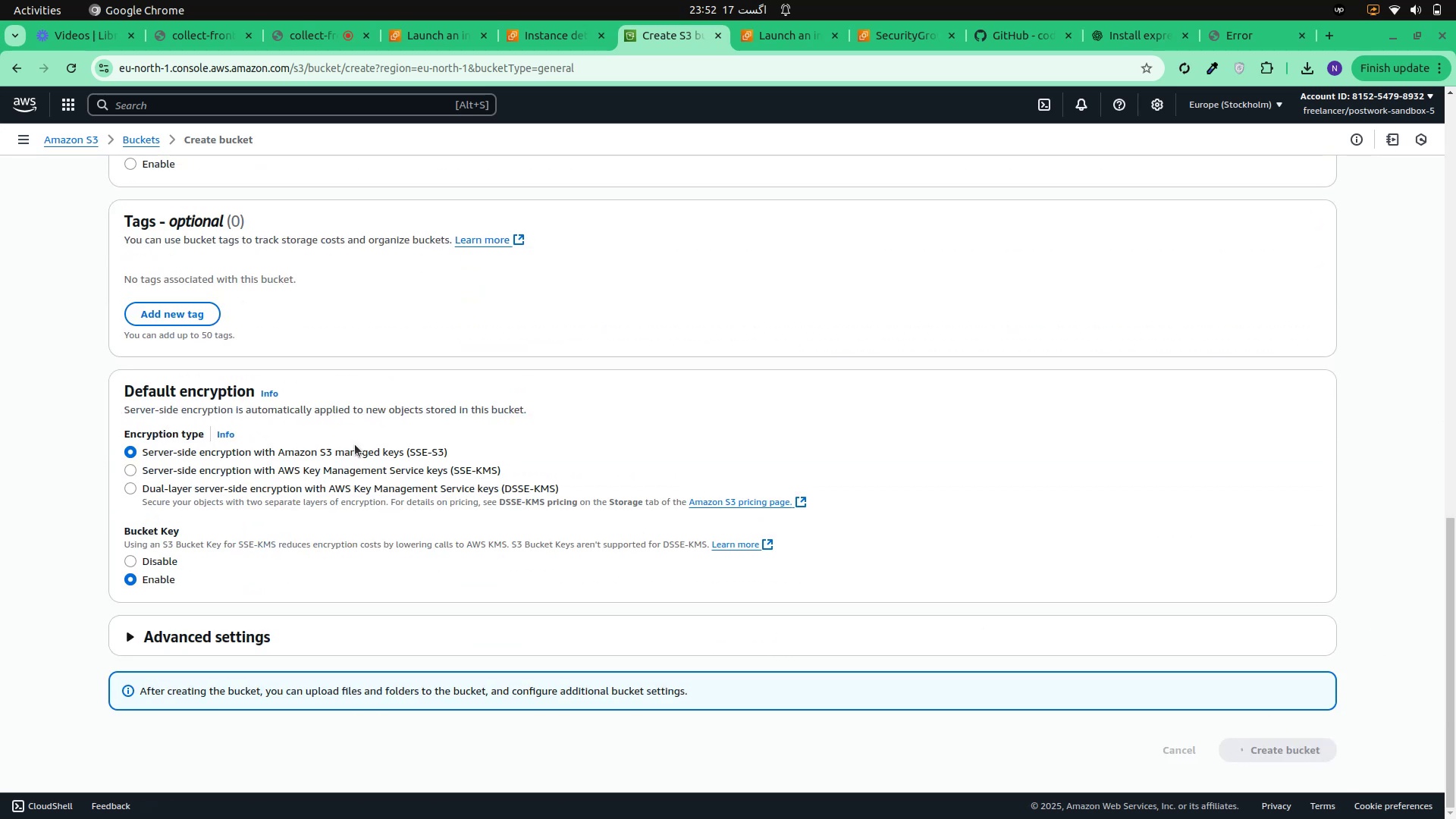 
wait(9.89)
 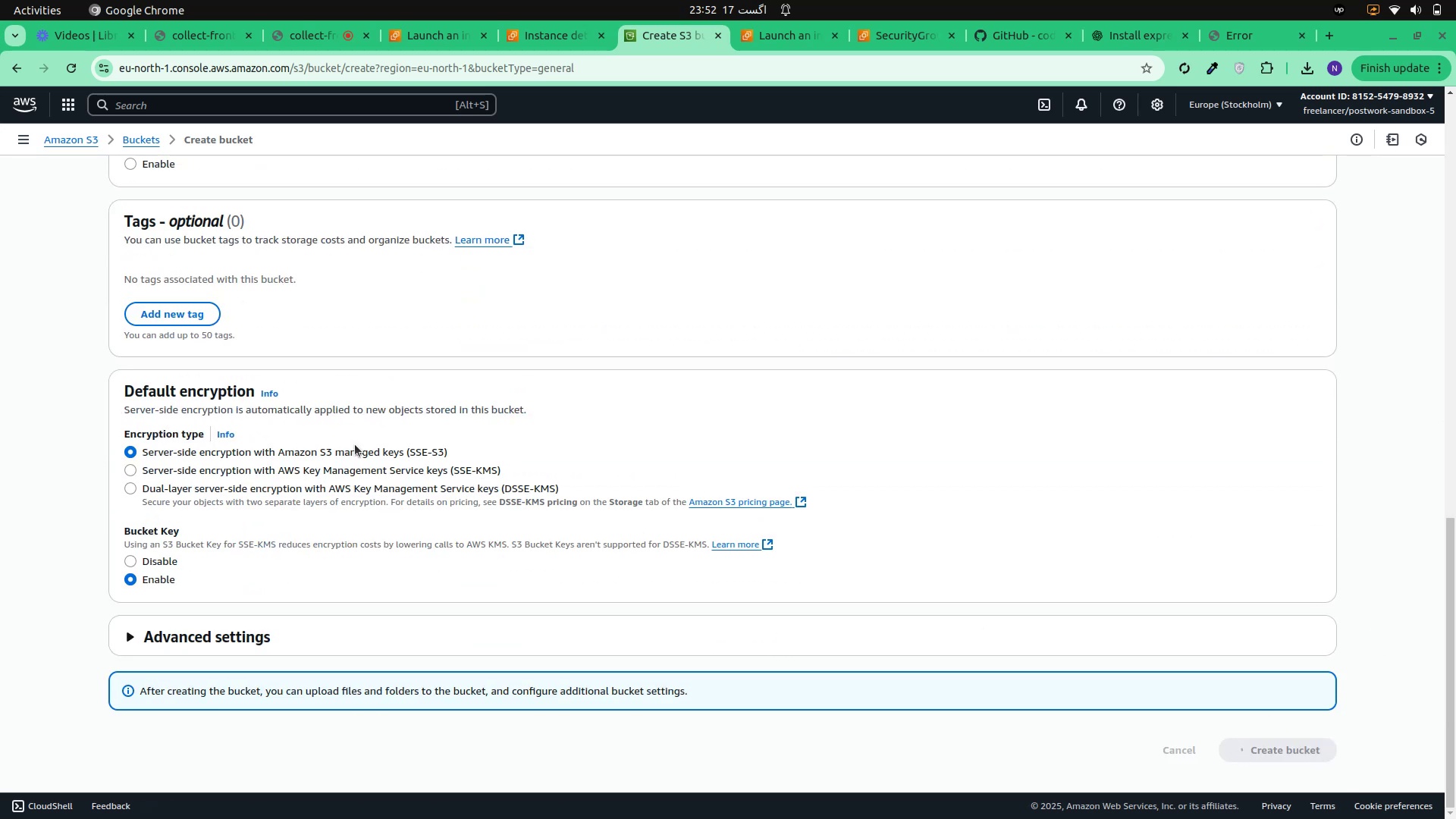 
left_click([400, 33])
 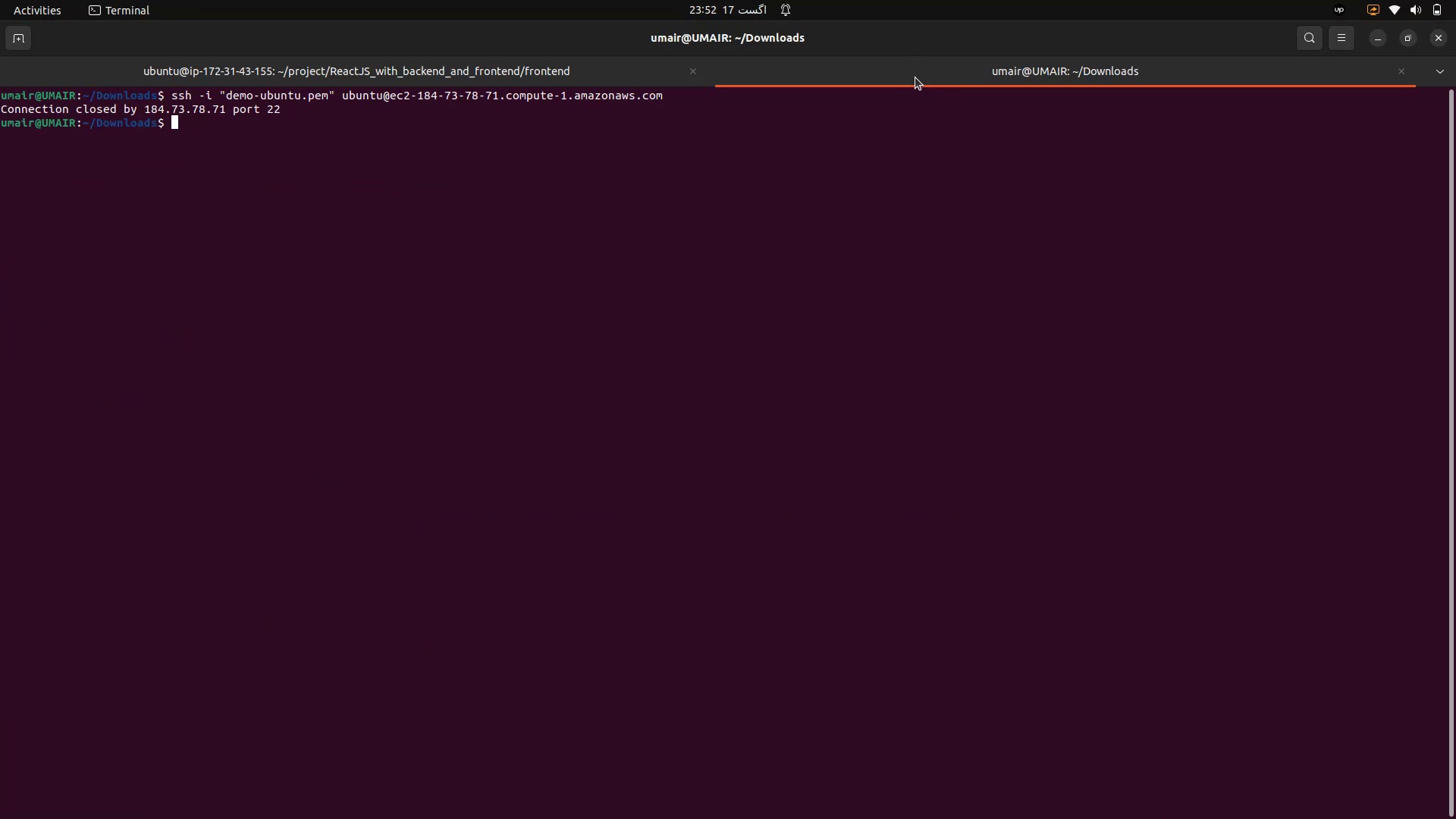 
wait(9.84)
 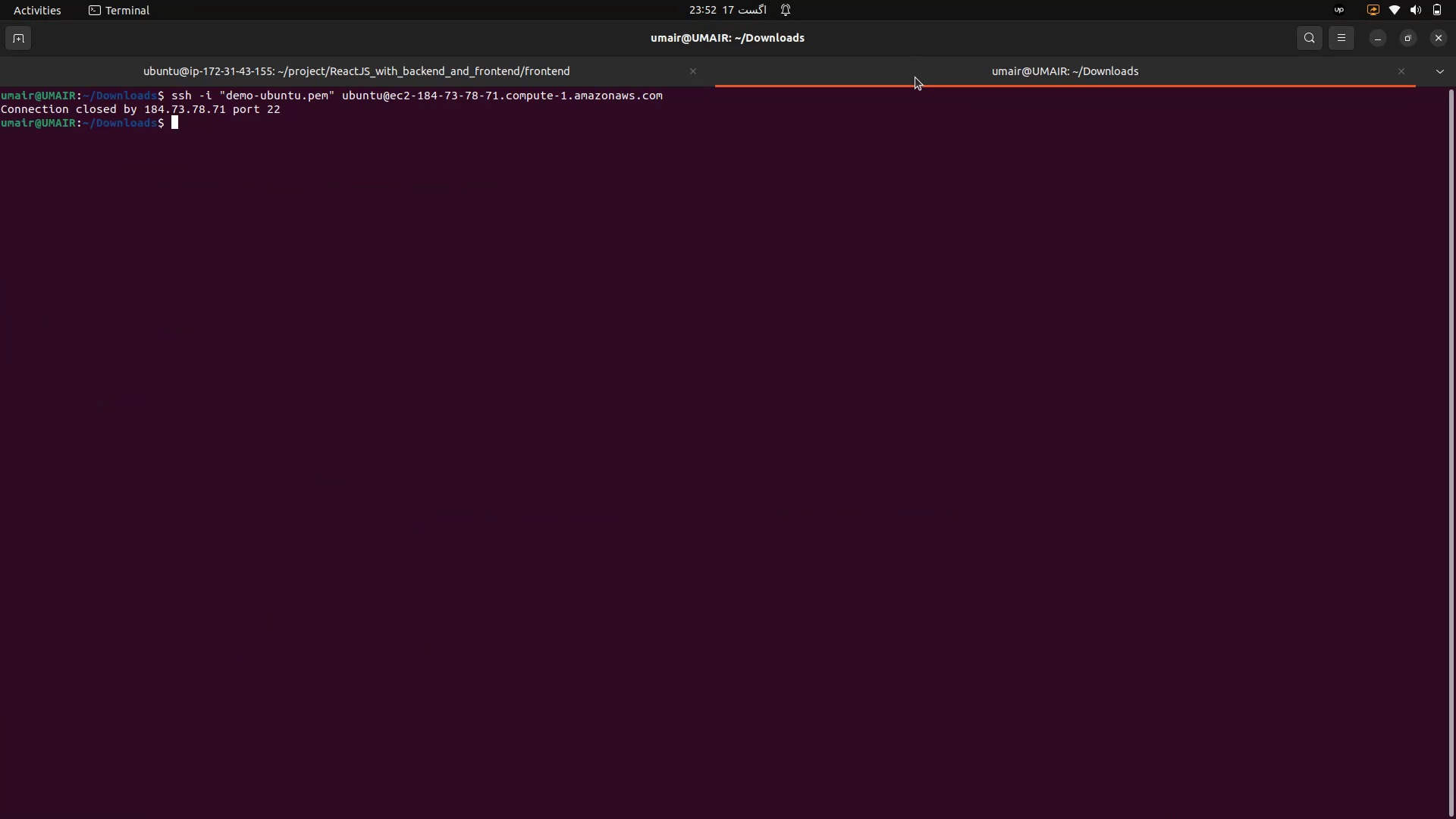 
left_click([943, 237])
 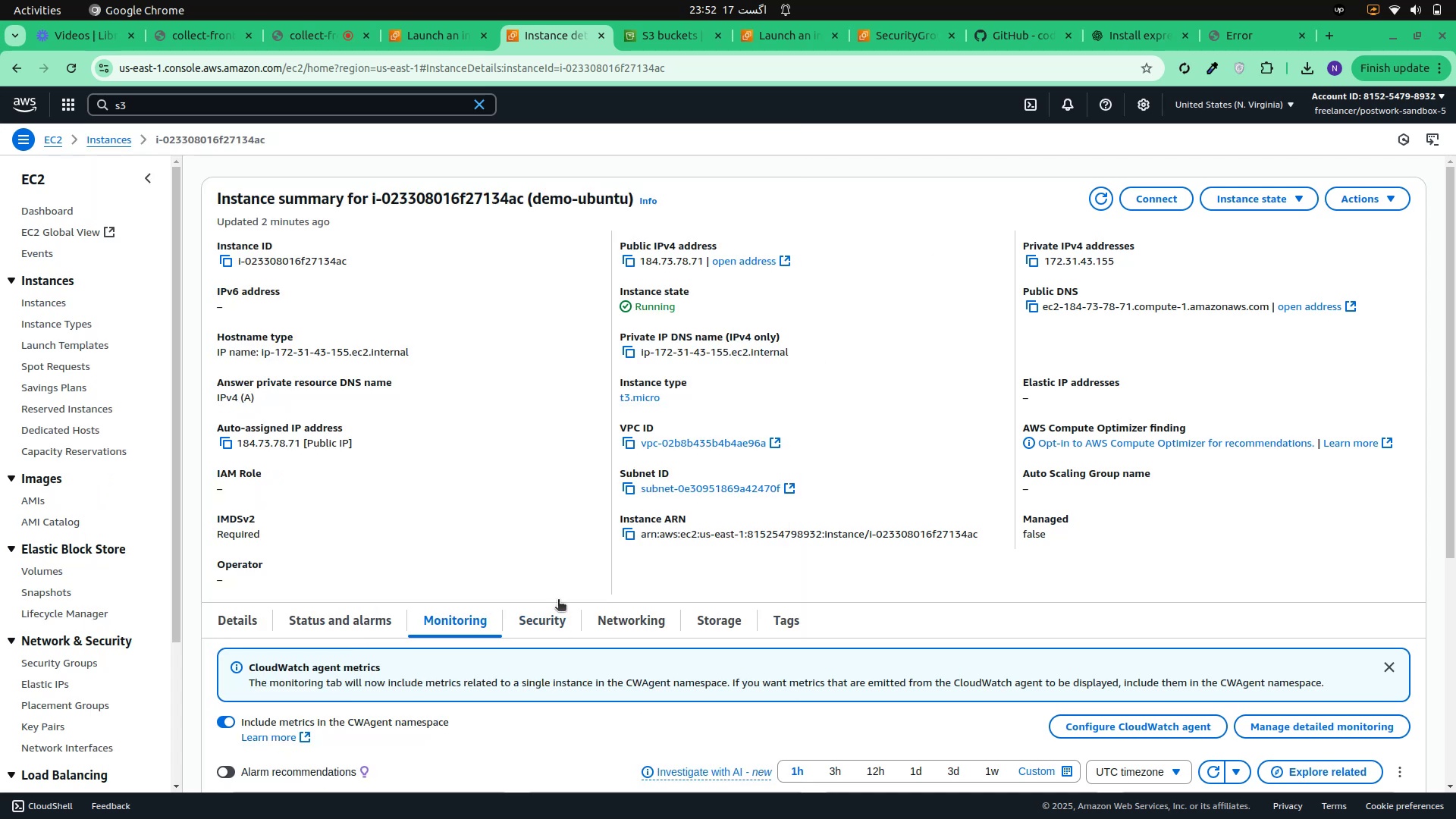 
scroll: coordinate [516, 541], scroll_direction: down, amount: 2.0
 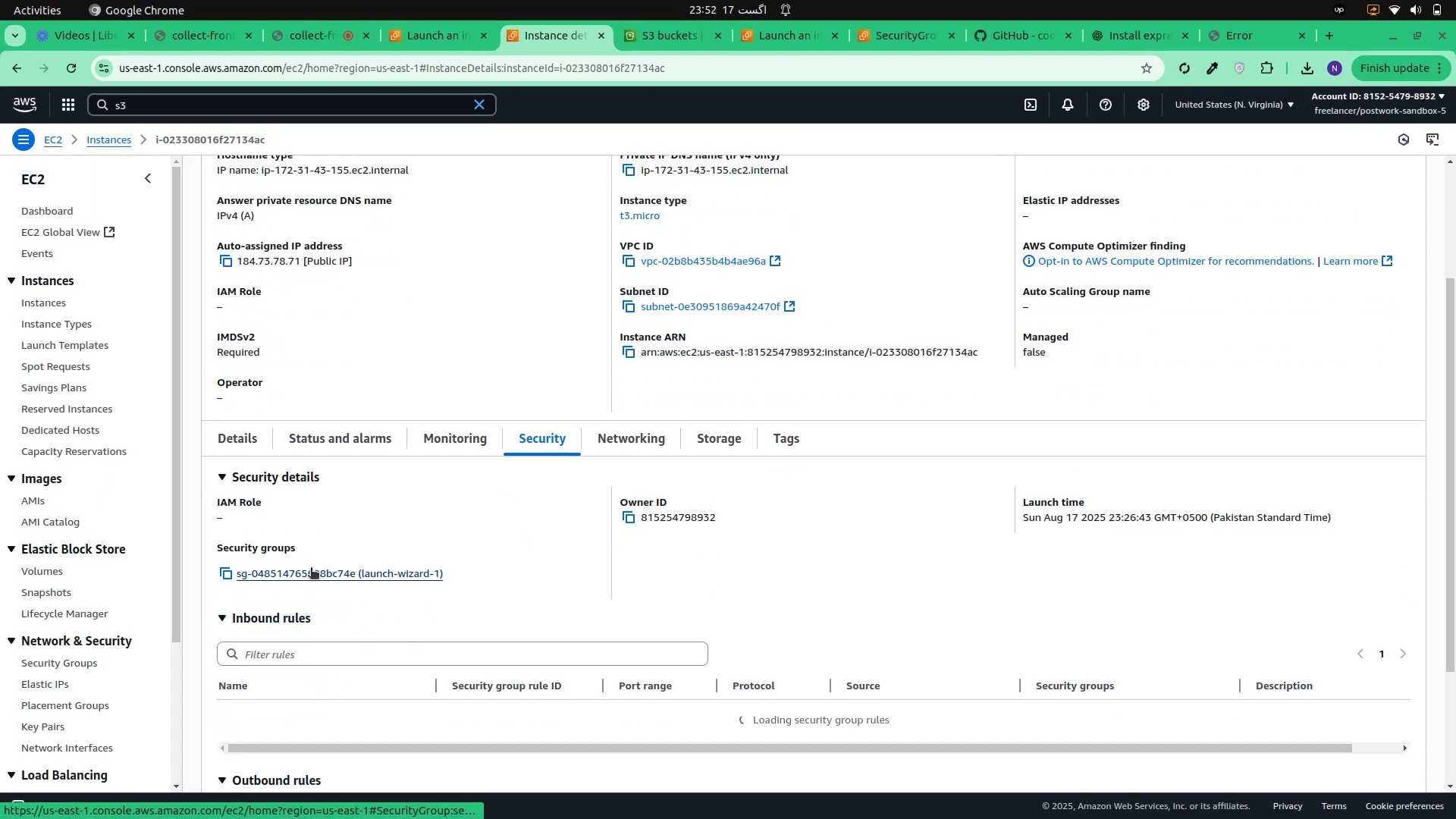 
left_click([312, 569])
 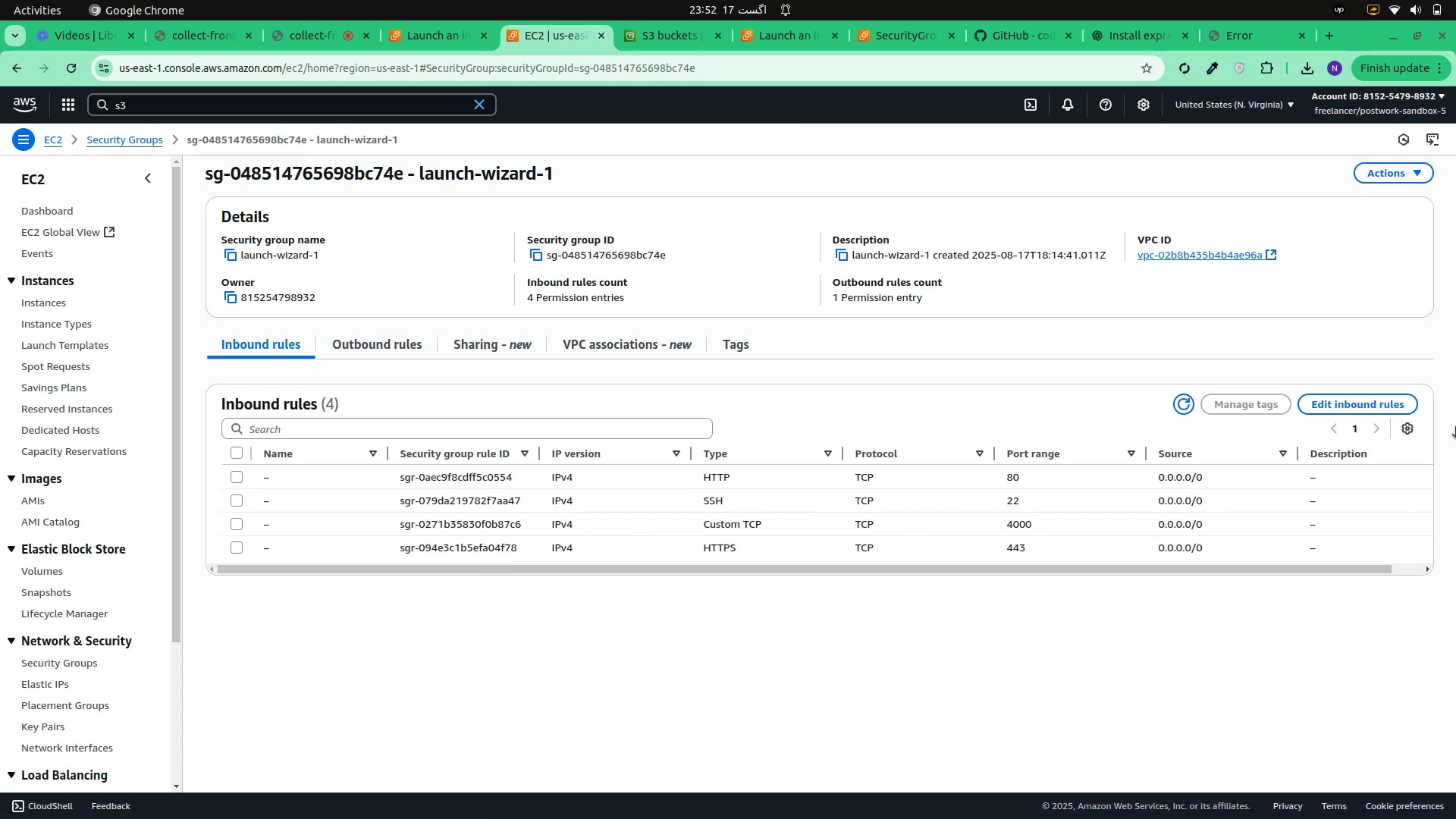 
left_click([1356, 405])
 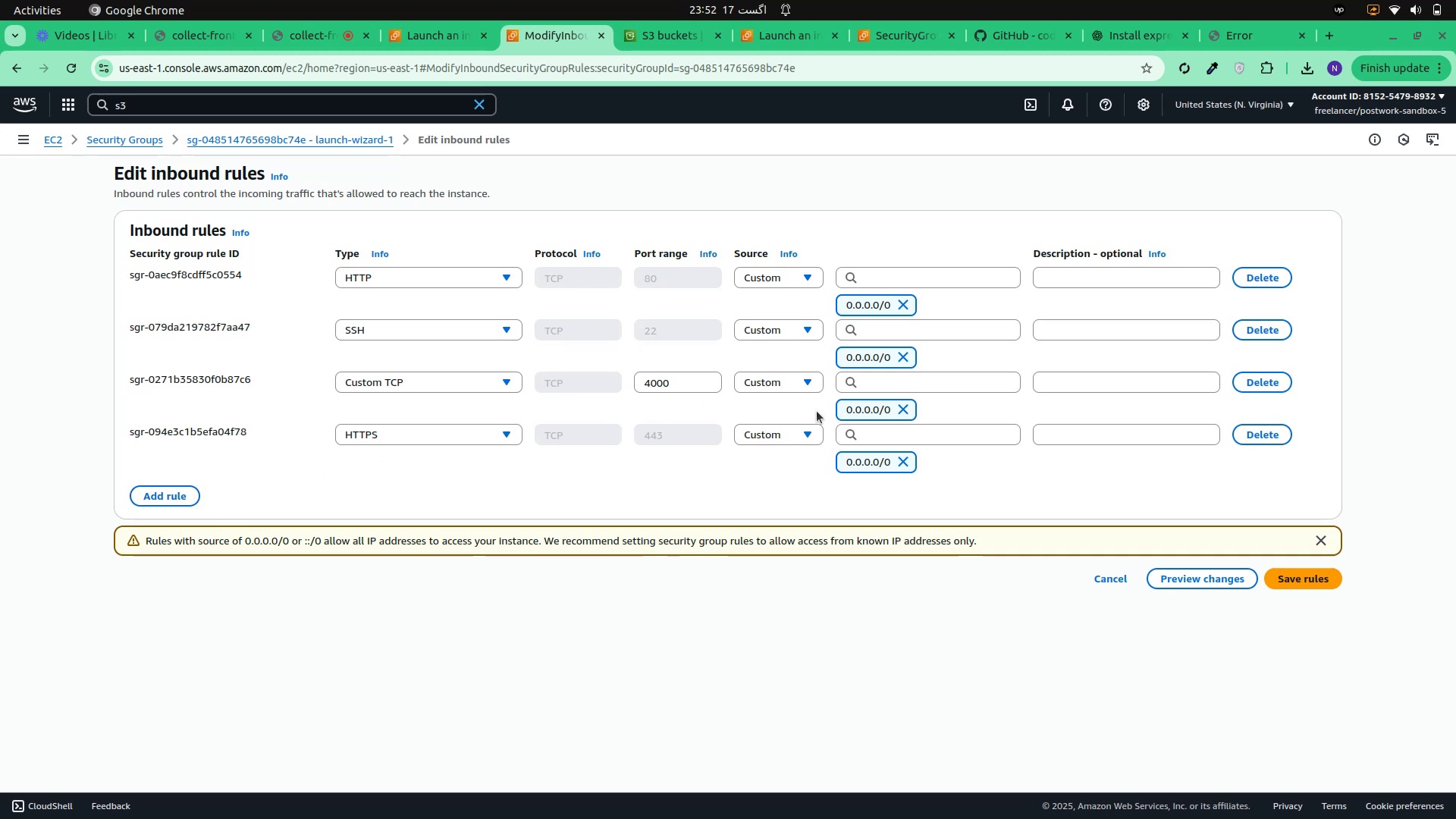 
wait(7.69)
 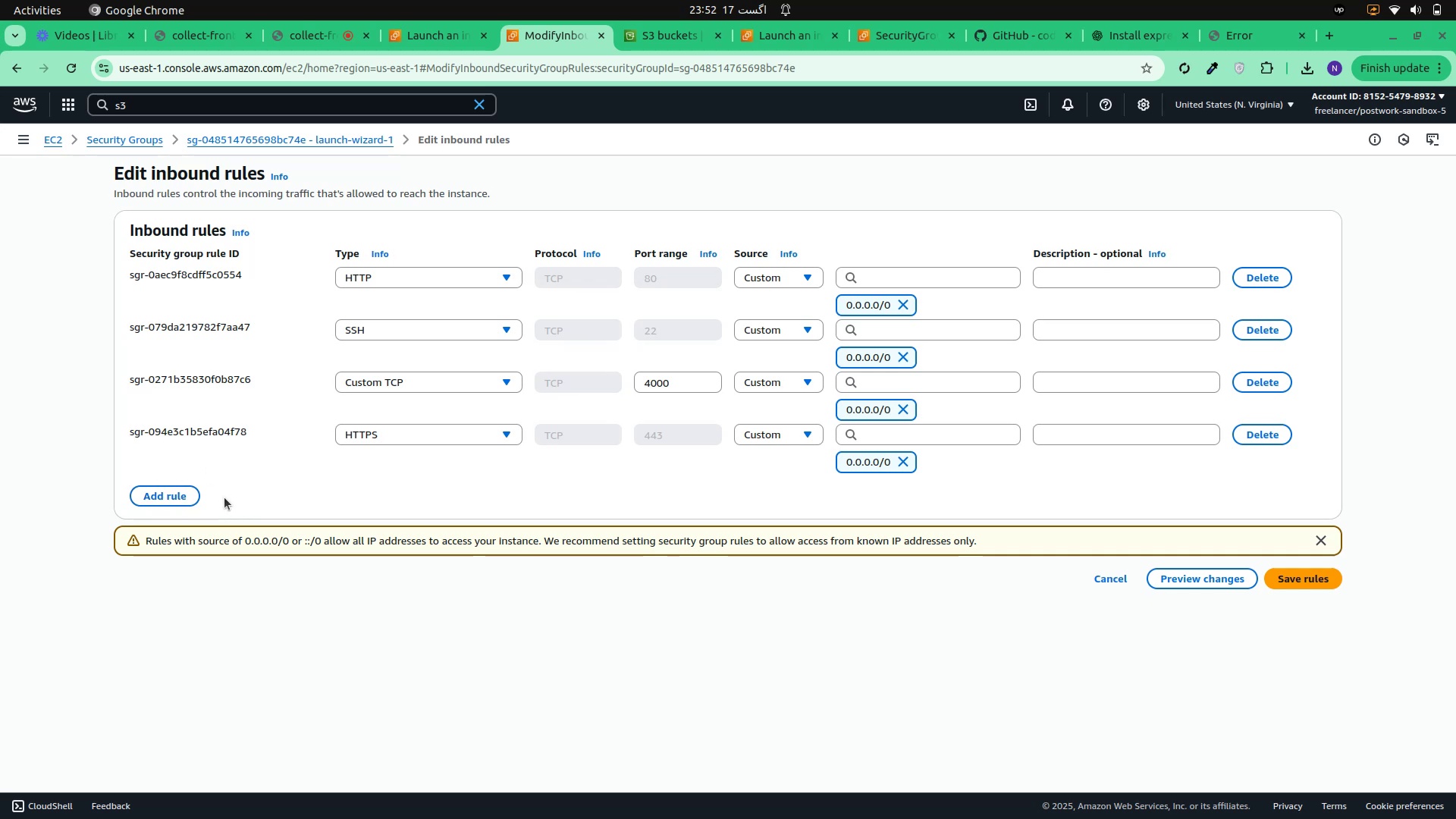 
left_click([1275, 584])
 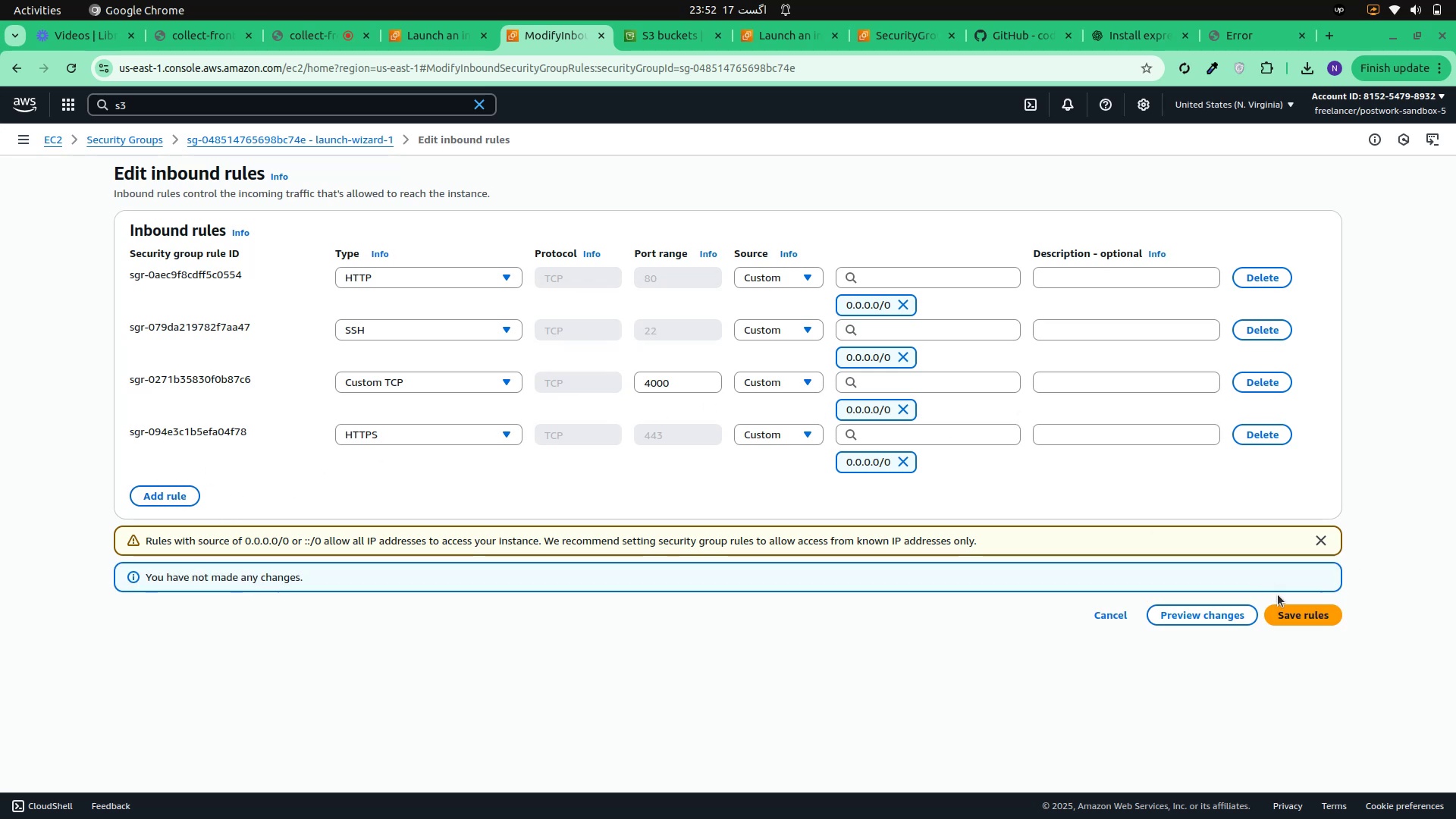 
left_click([1297, 618])
 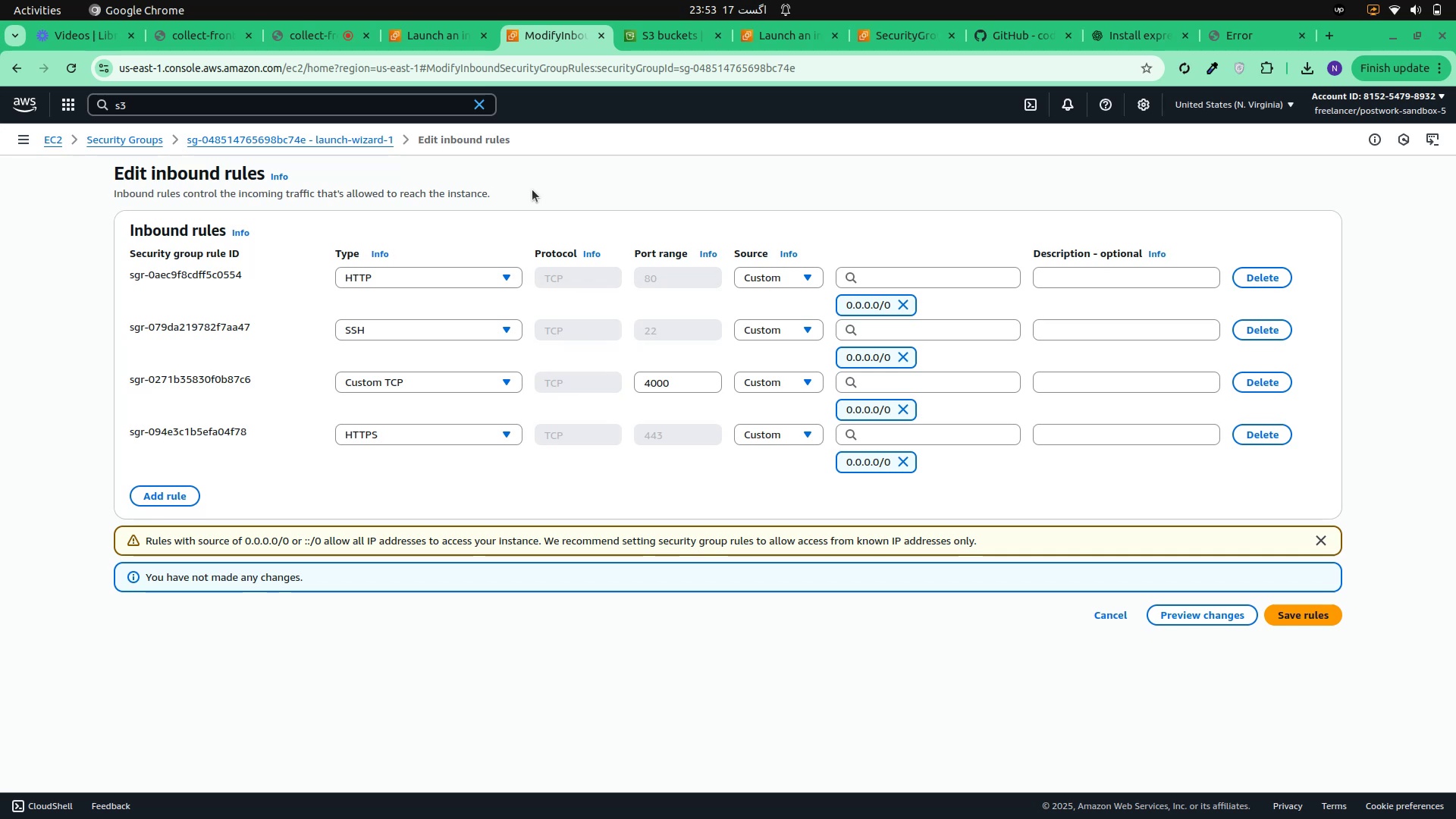 
wait(30.45)
 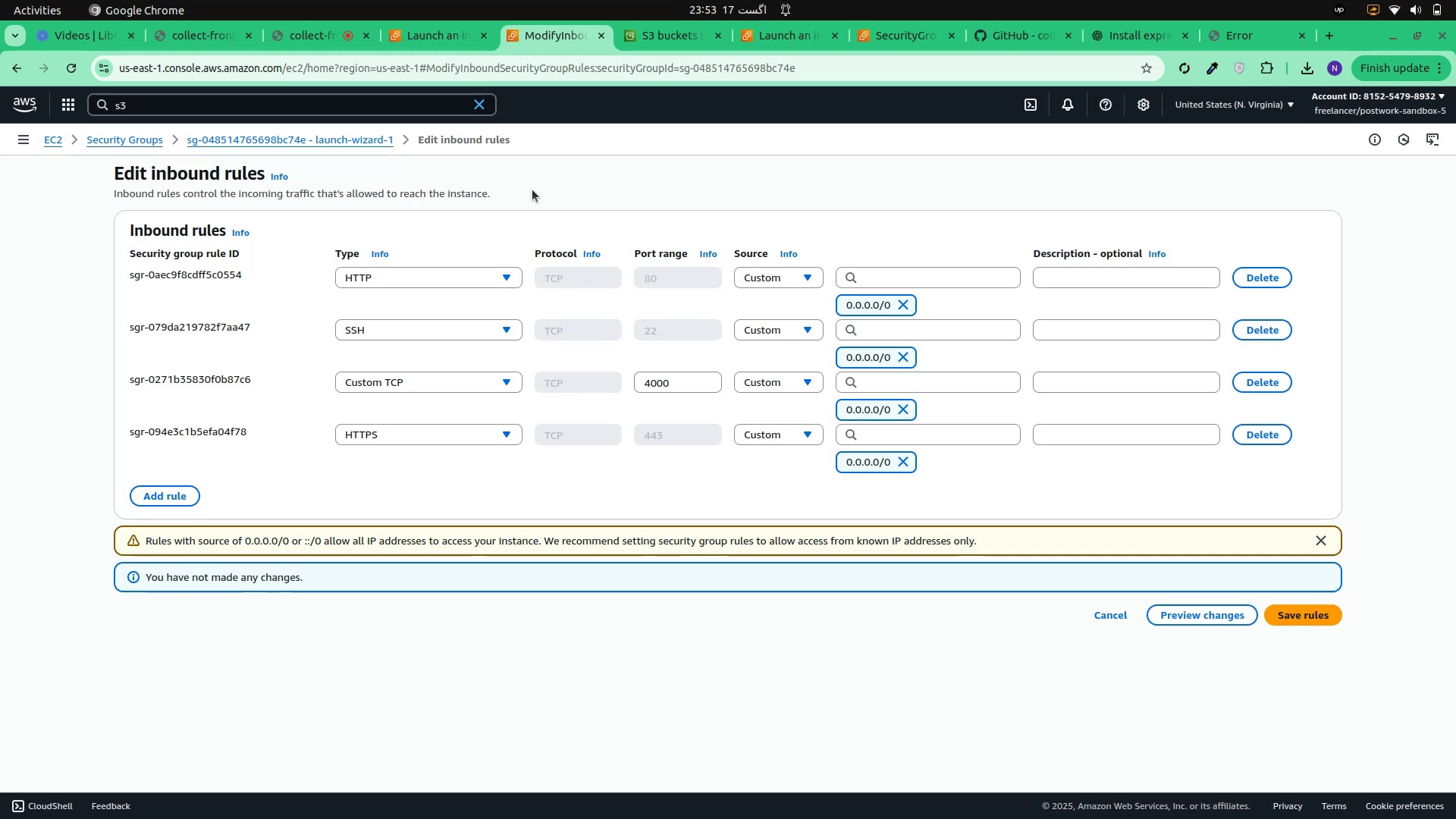 
left_click([795, 36])
 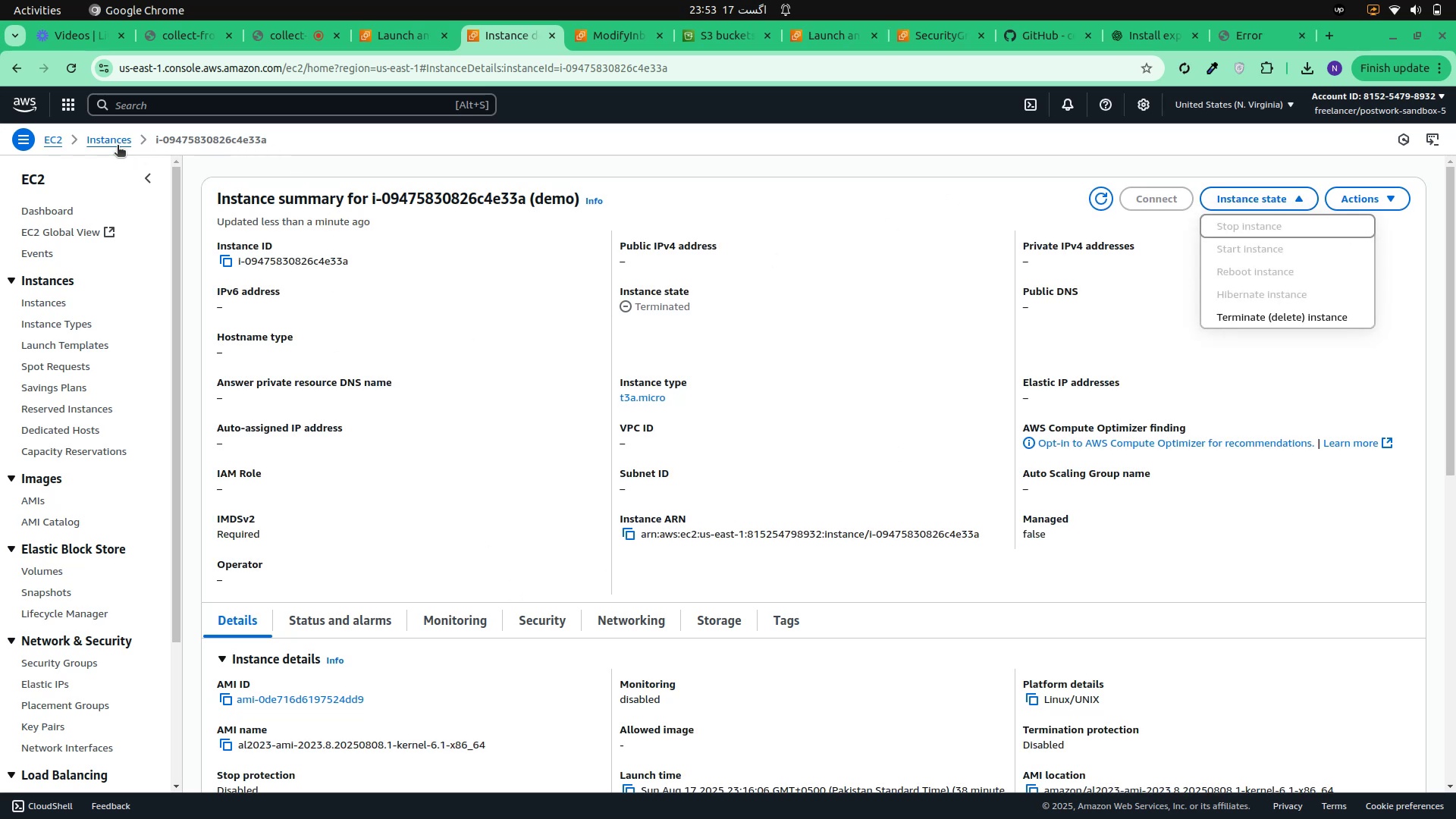 
wait(20.64)
 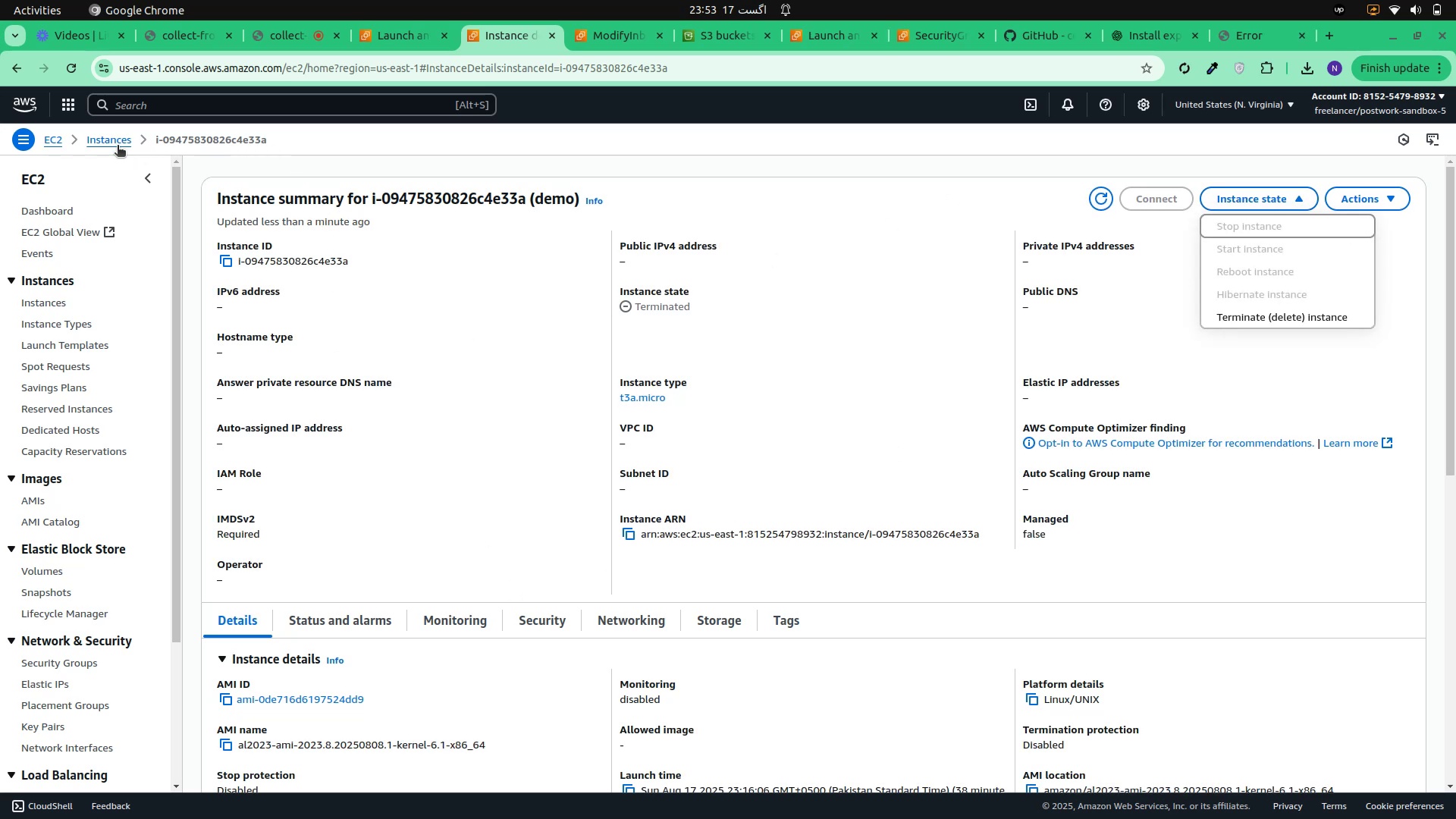 
left_click([218, 291])
 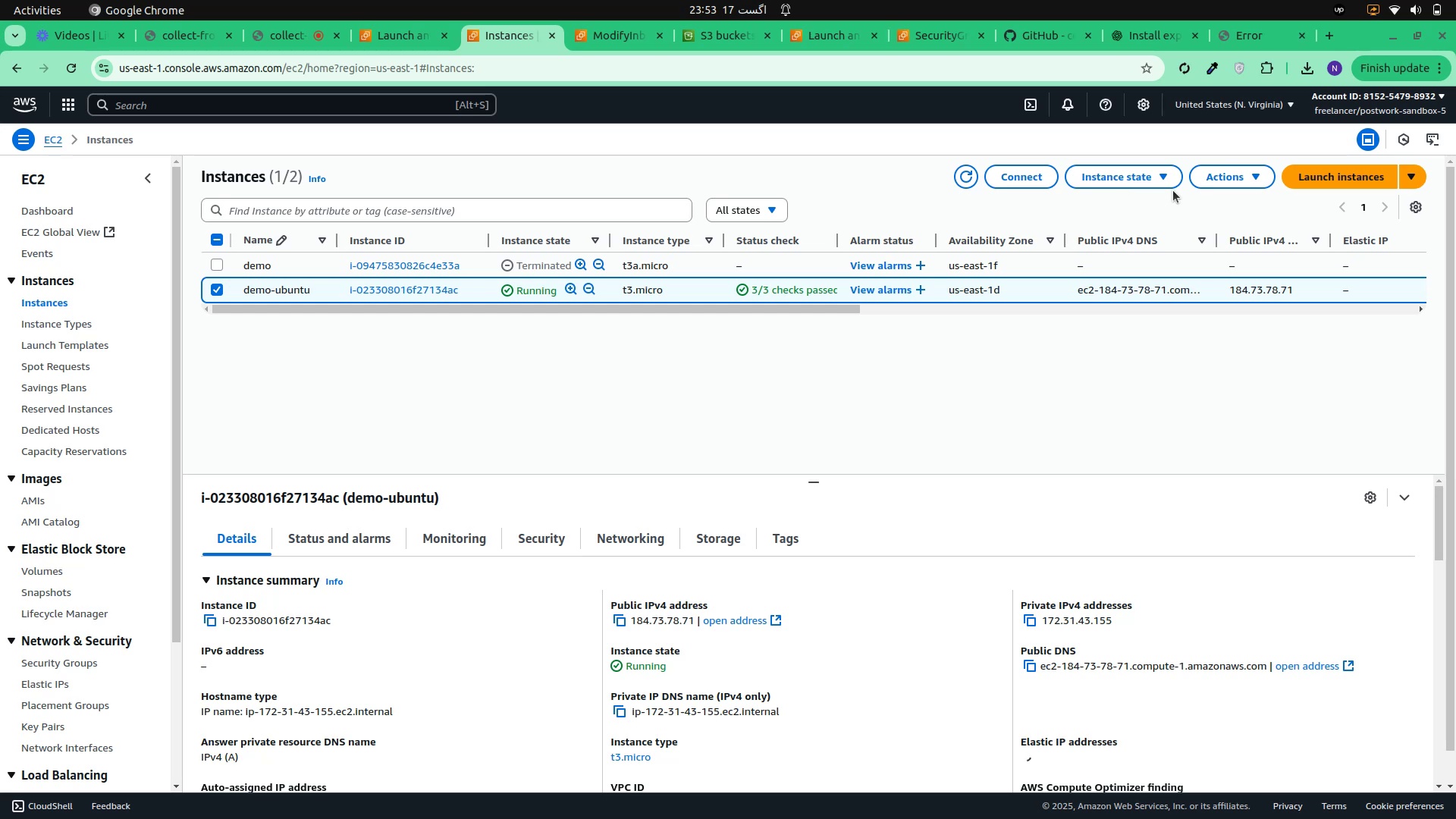 
left_click([1214, 187])
 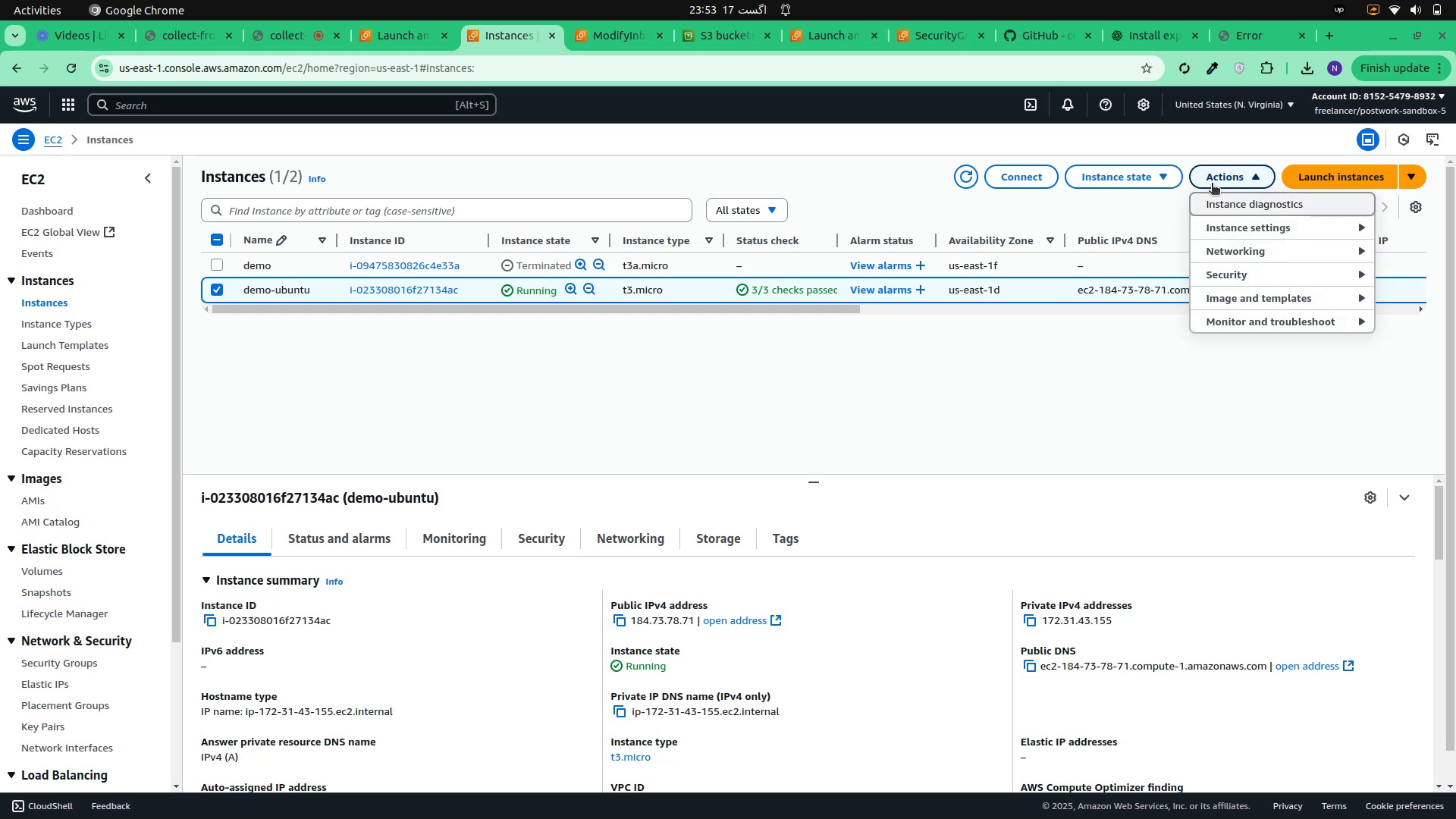 
mouse_move([1230, 231])
 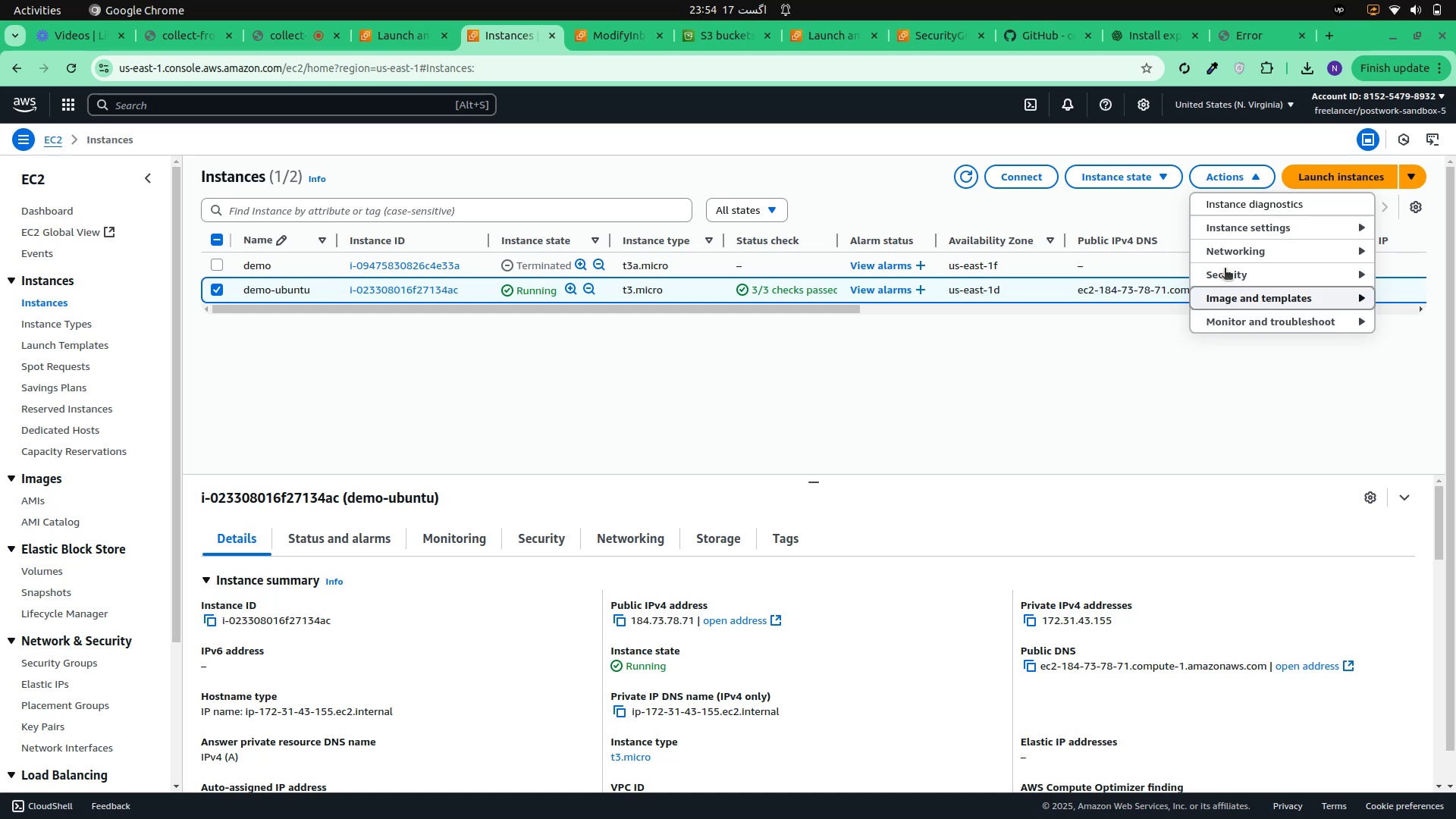 
left_click([1144, 187])
 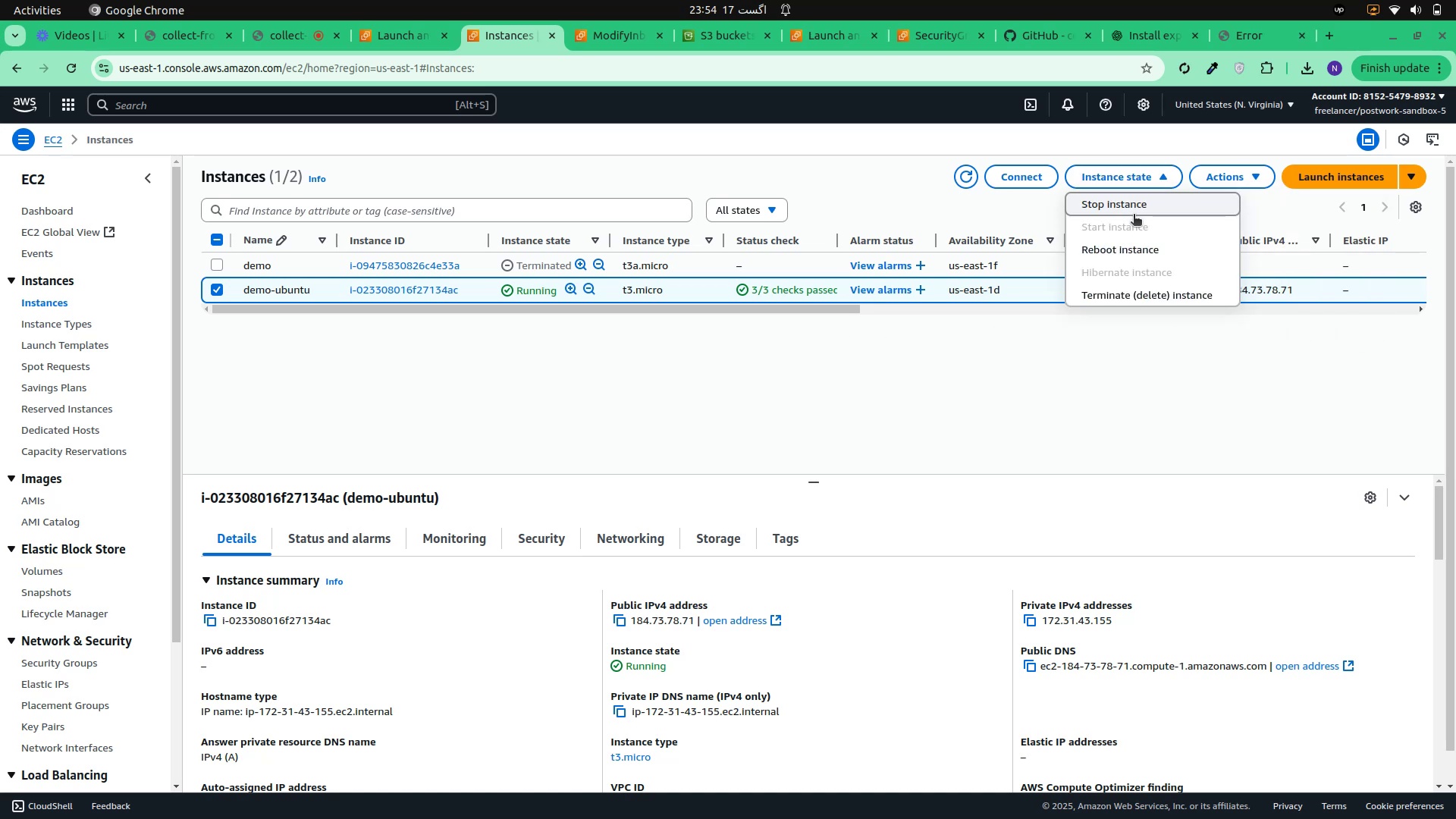 
left_click([1133, 215])
 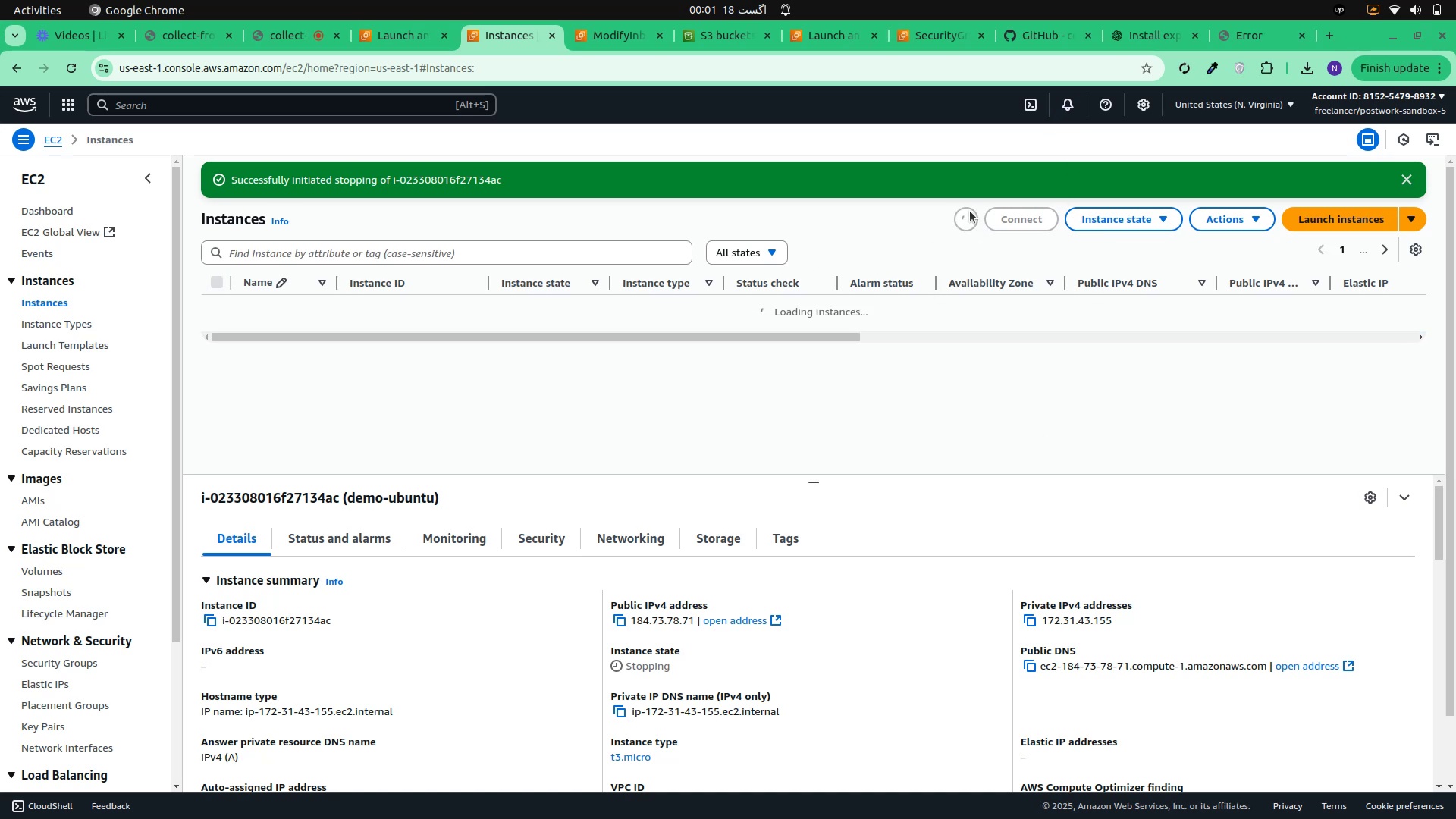 
wait(467.62)
 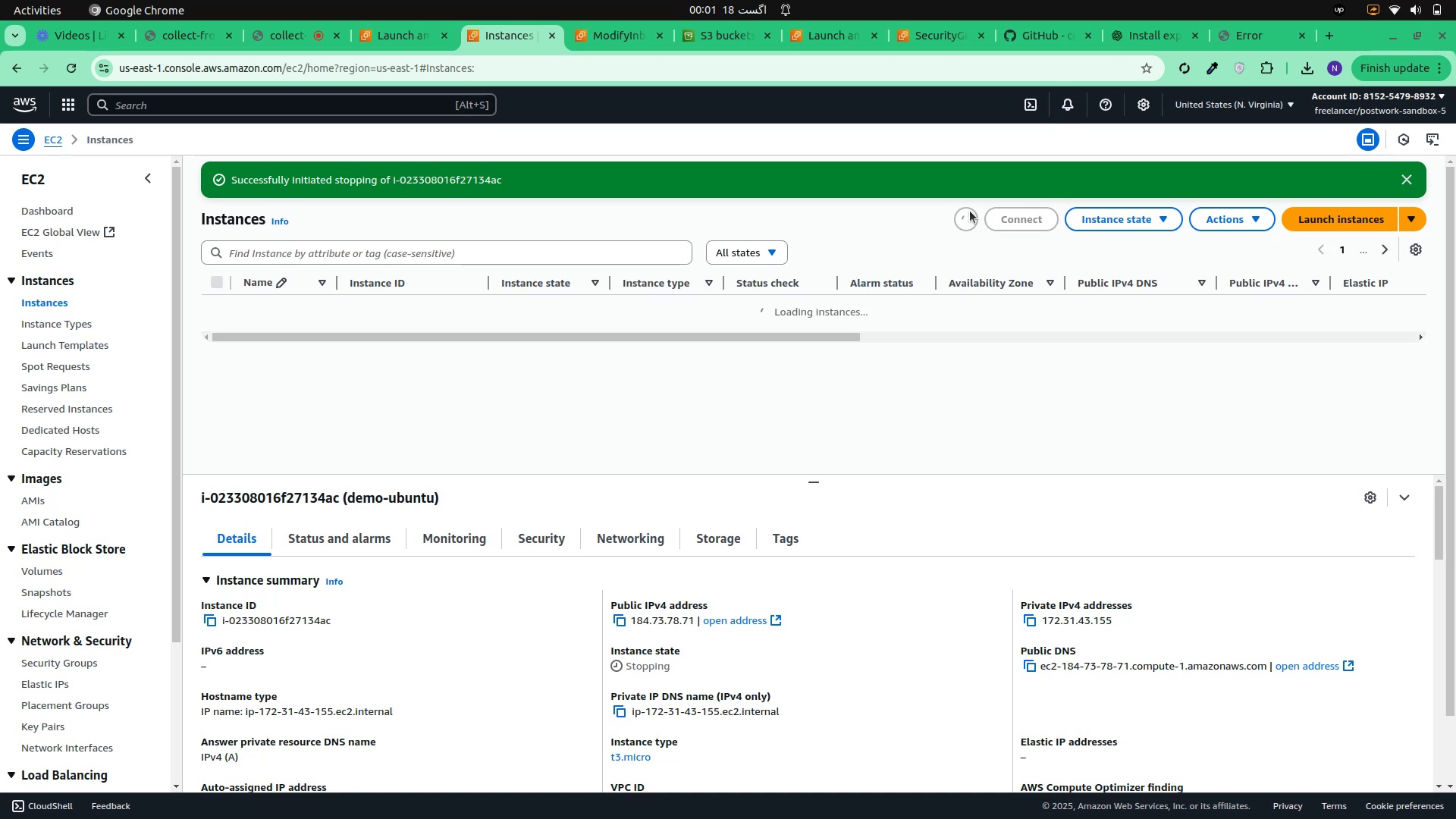 
left_click([1131, 228])
 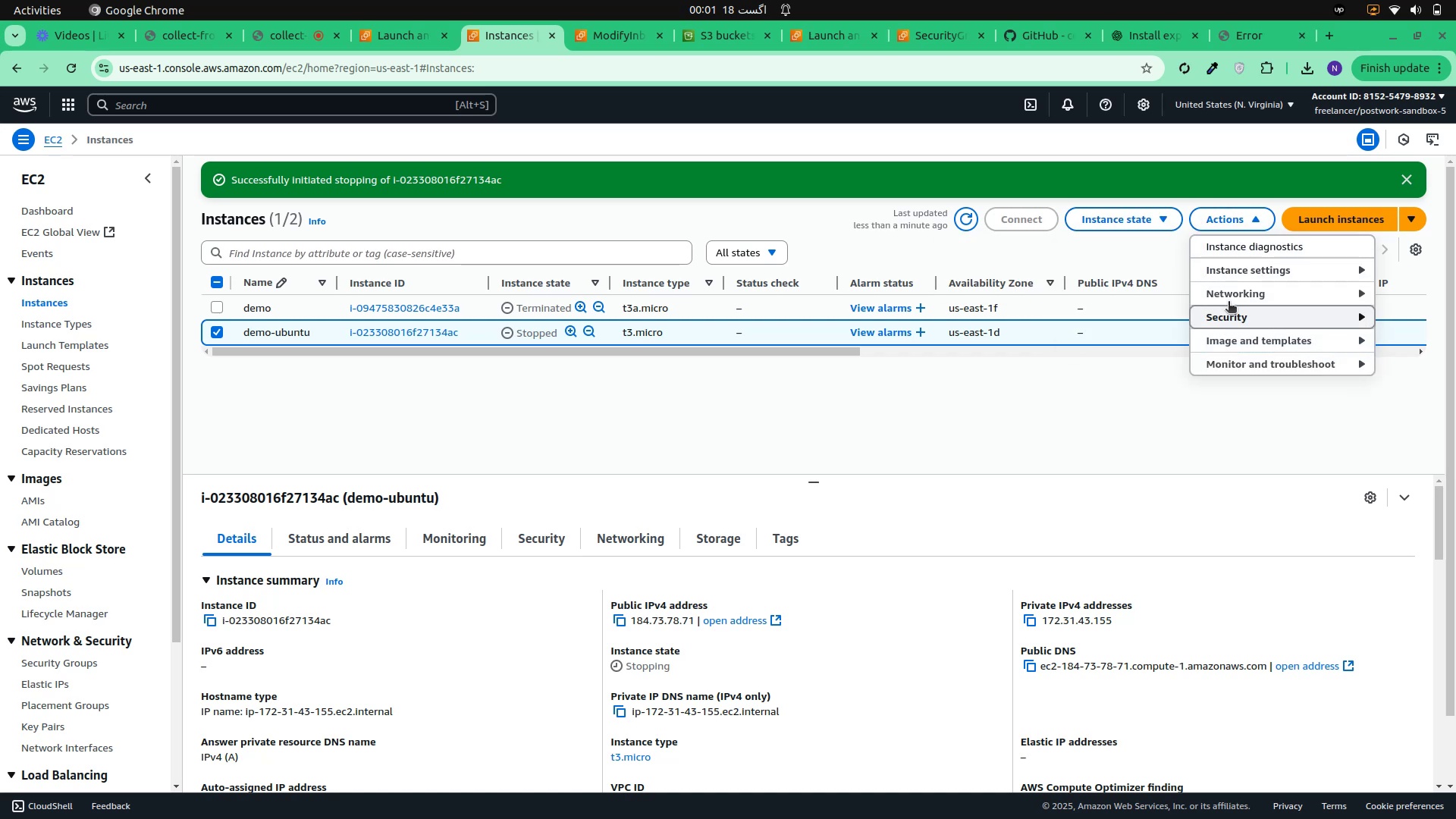 
left_click([1235, 273])
 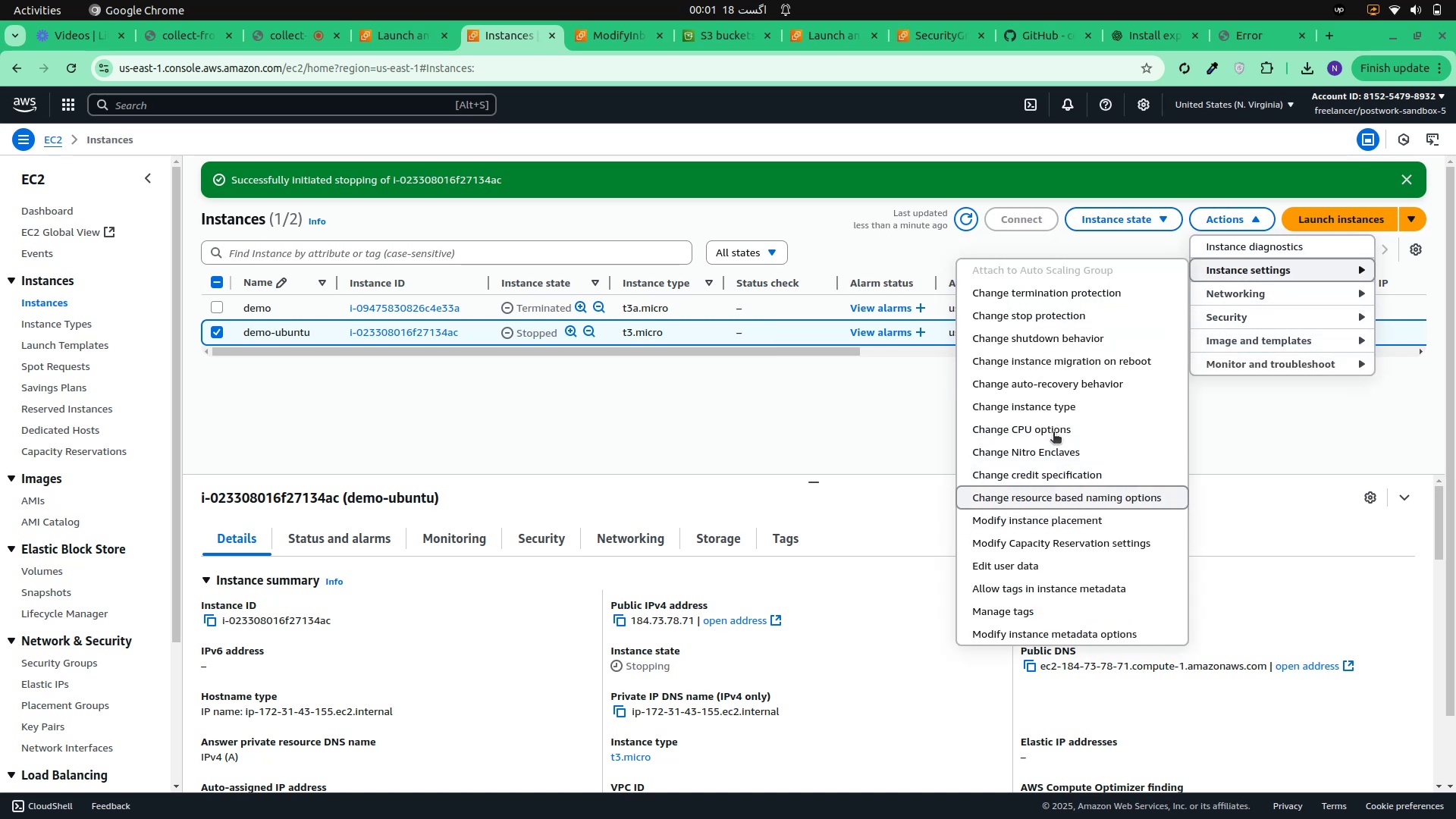 
left_click([1046, 406])
 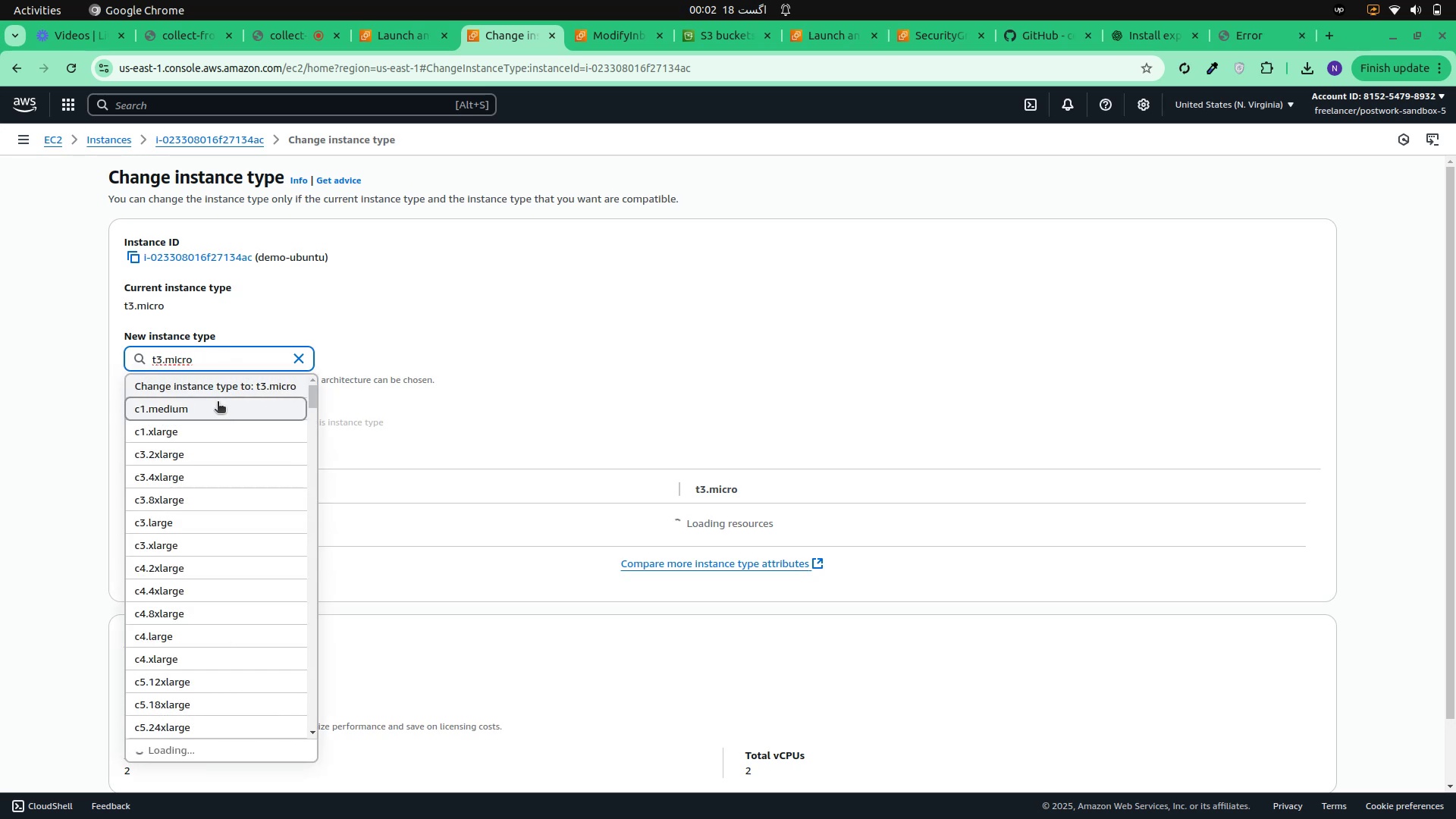 
wait(5.43)
 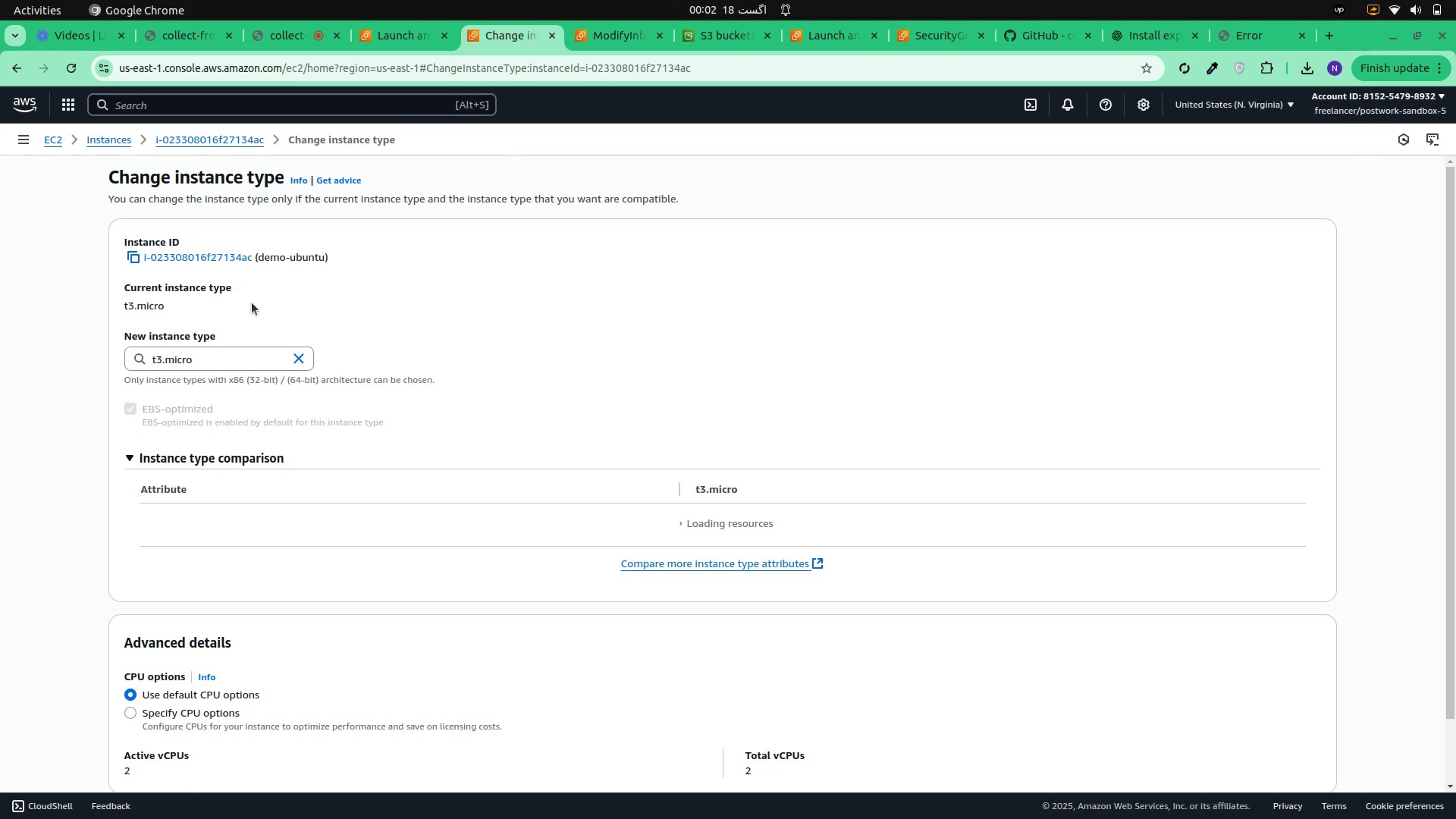 
hold_key(key=Backspace, duration=1.04)
 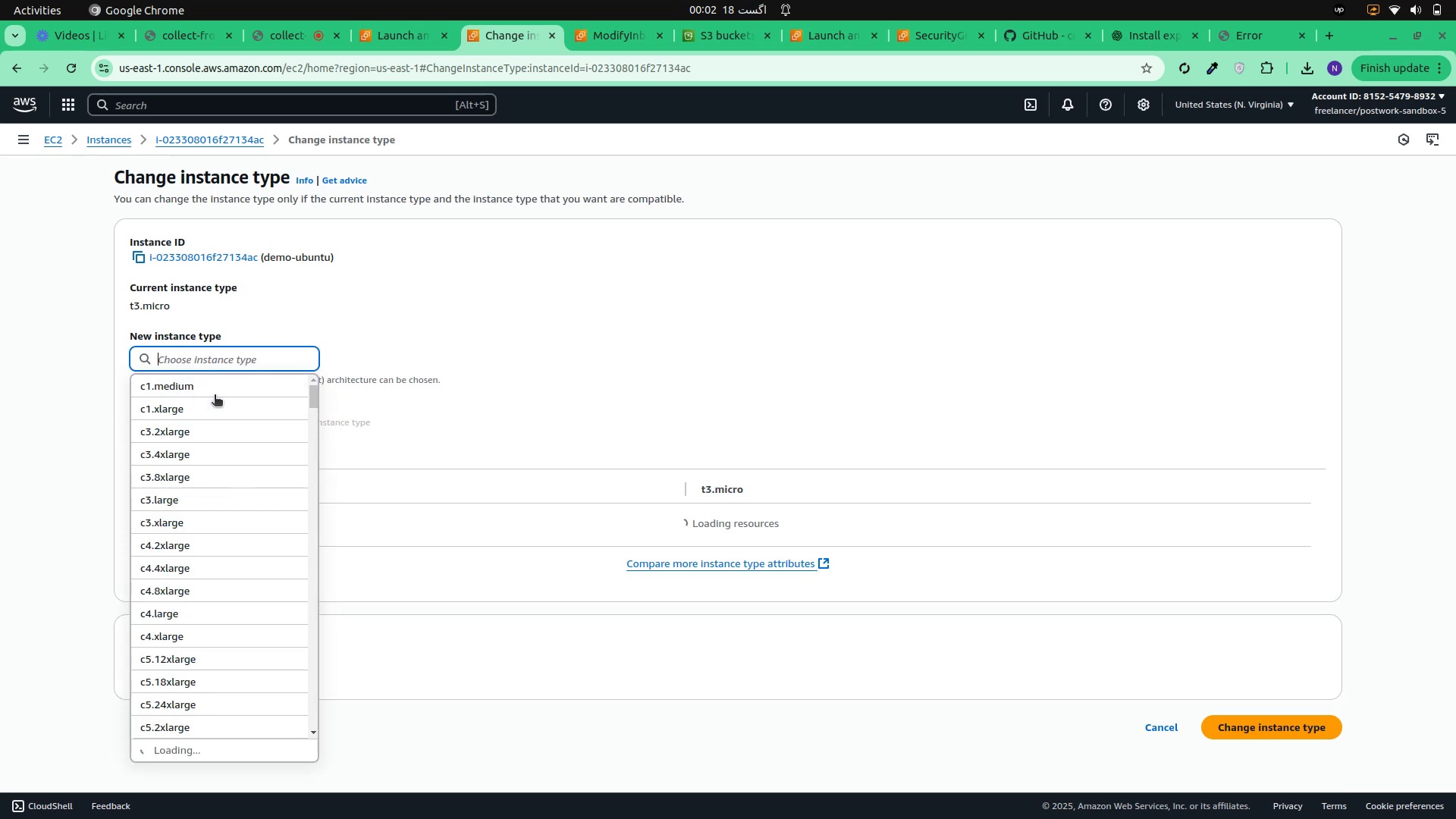 
type(t3)
 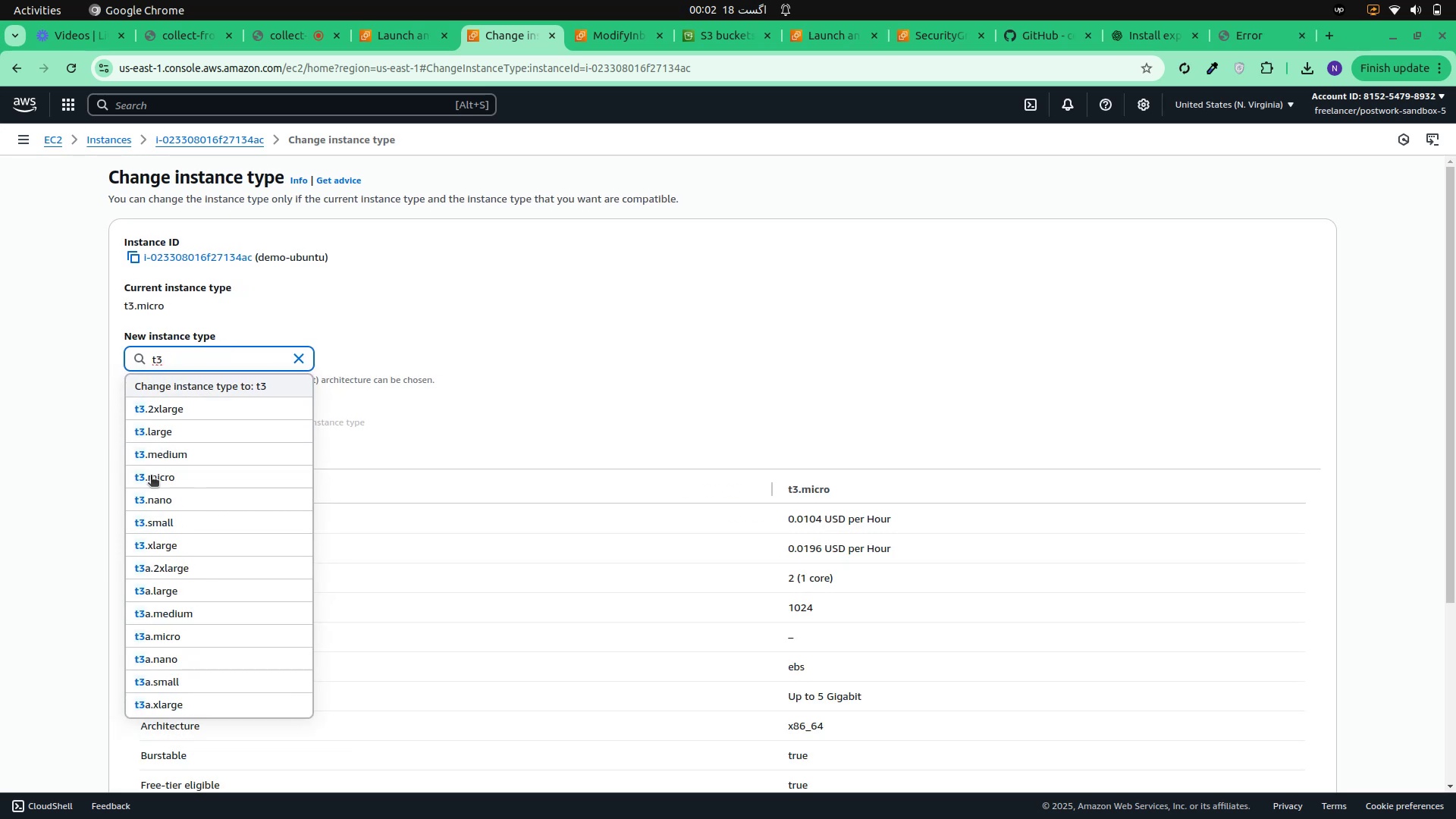 
left_click([151, 463])
 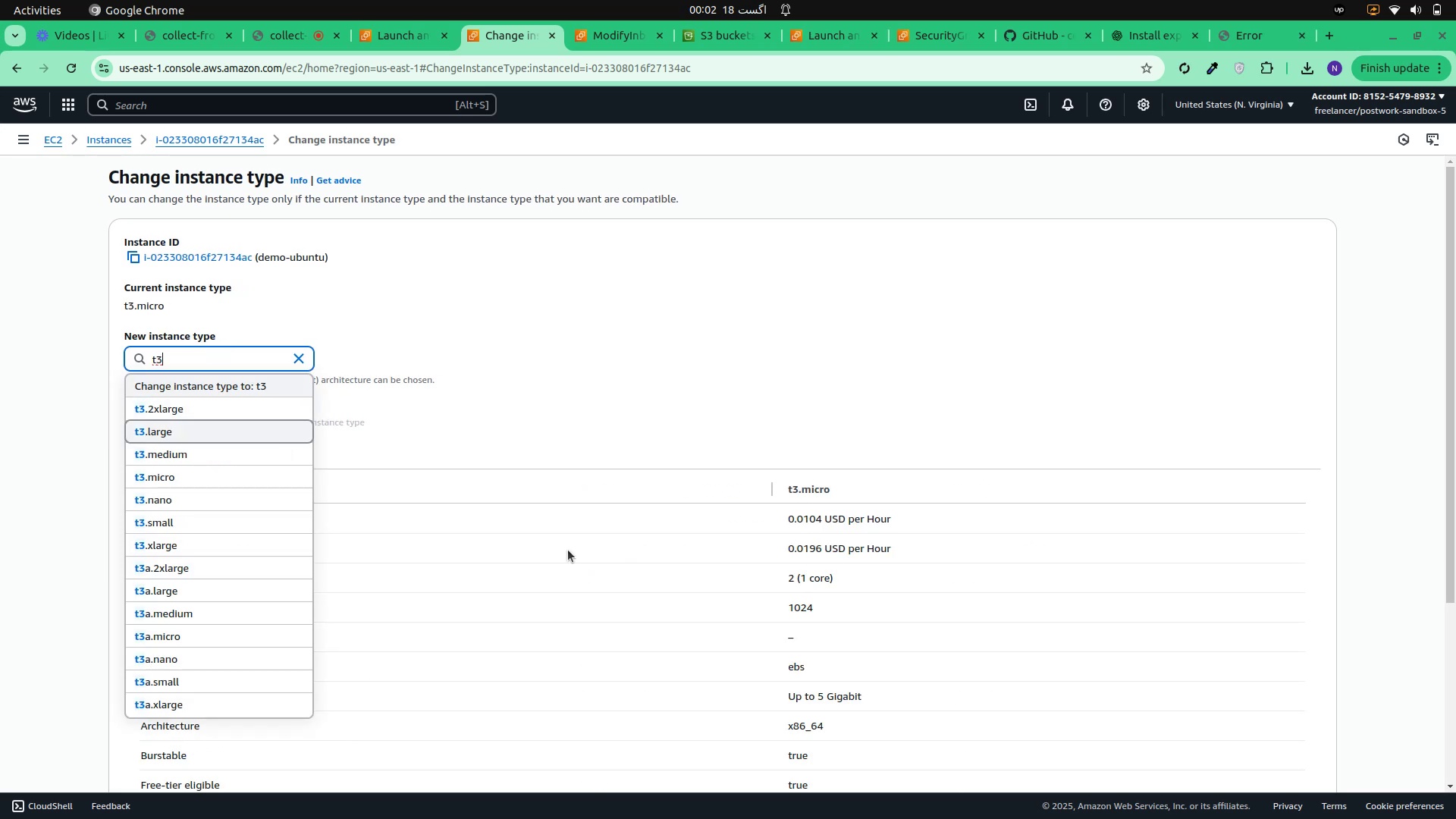 
scroll: coordinate [751, 582], scroll_direction: down, amount: 9.0
 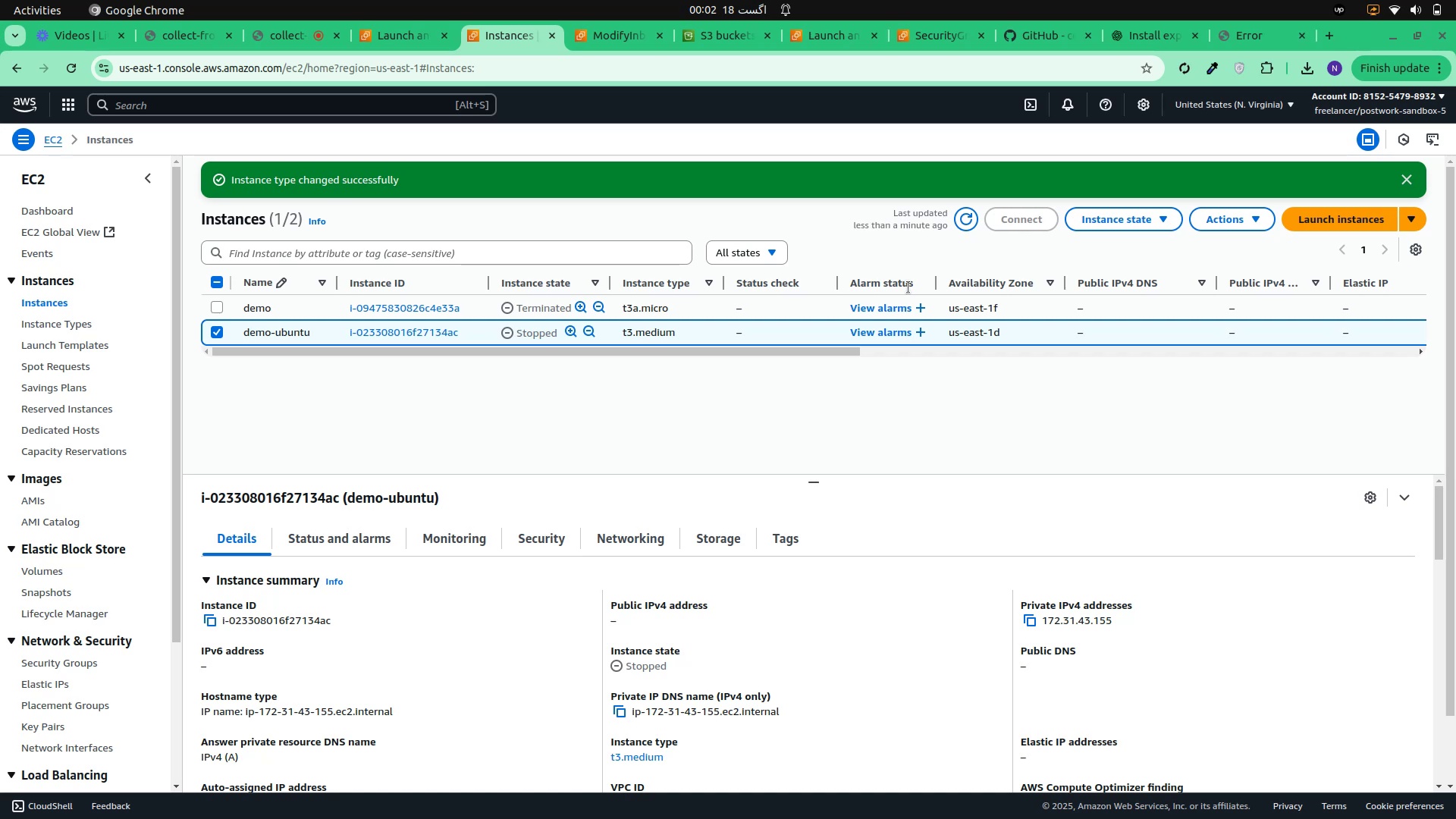 
wait(93.06)
 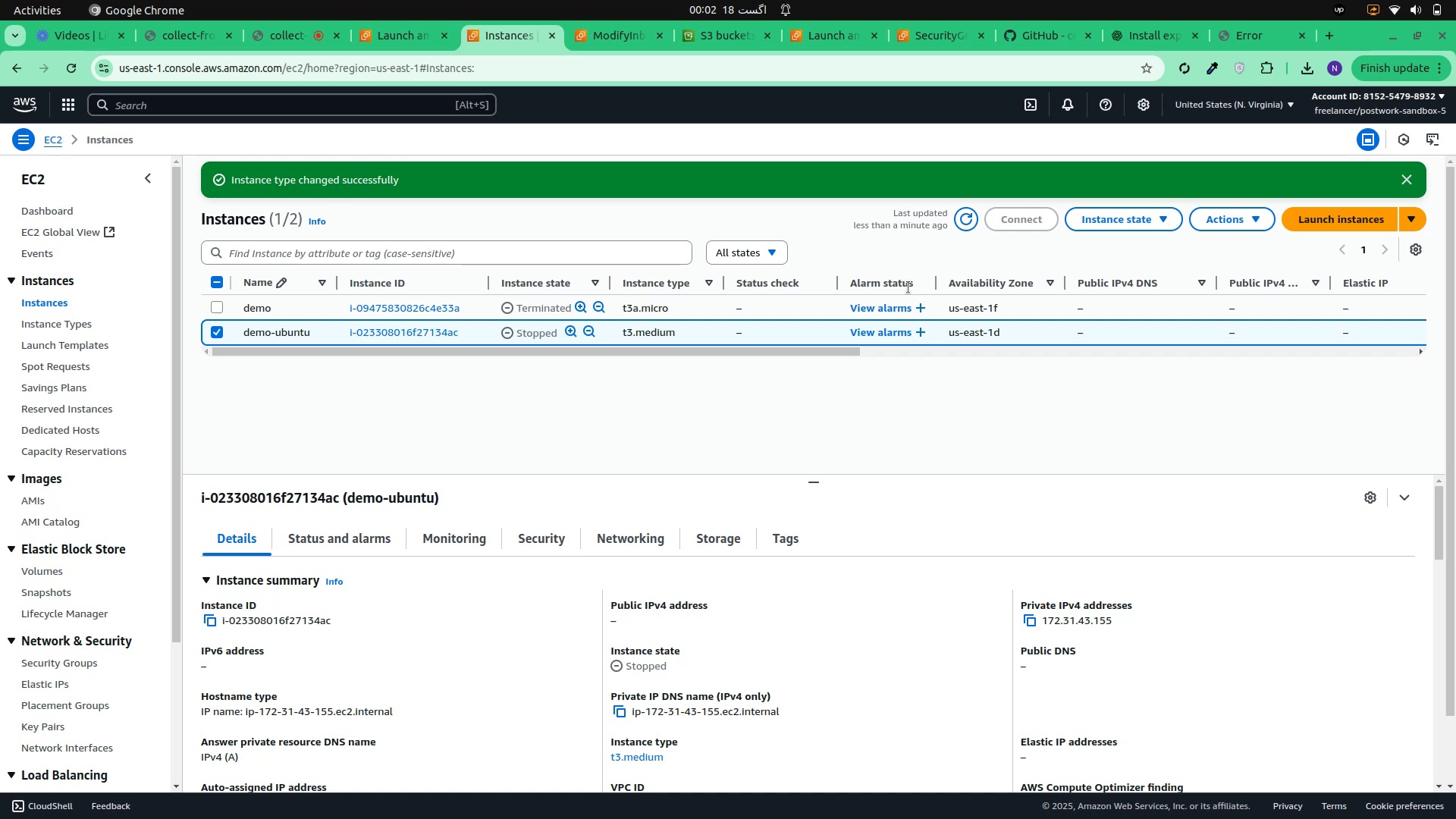 
left_click([1097, 224])
 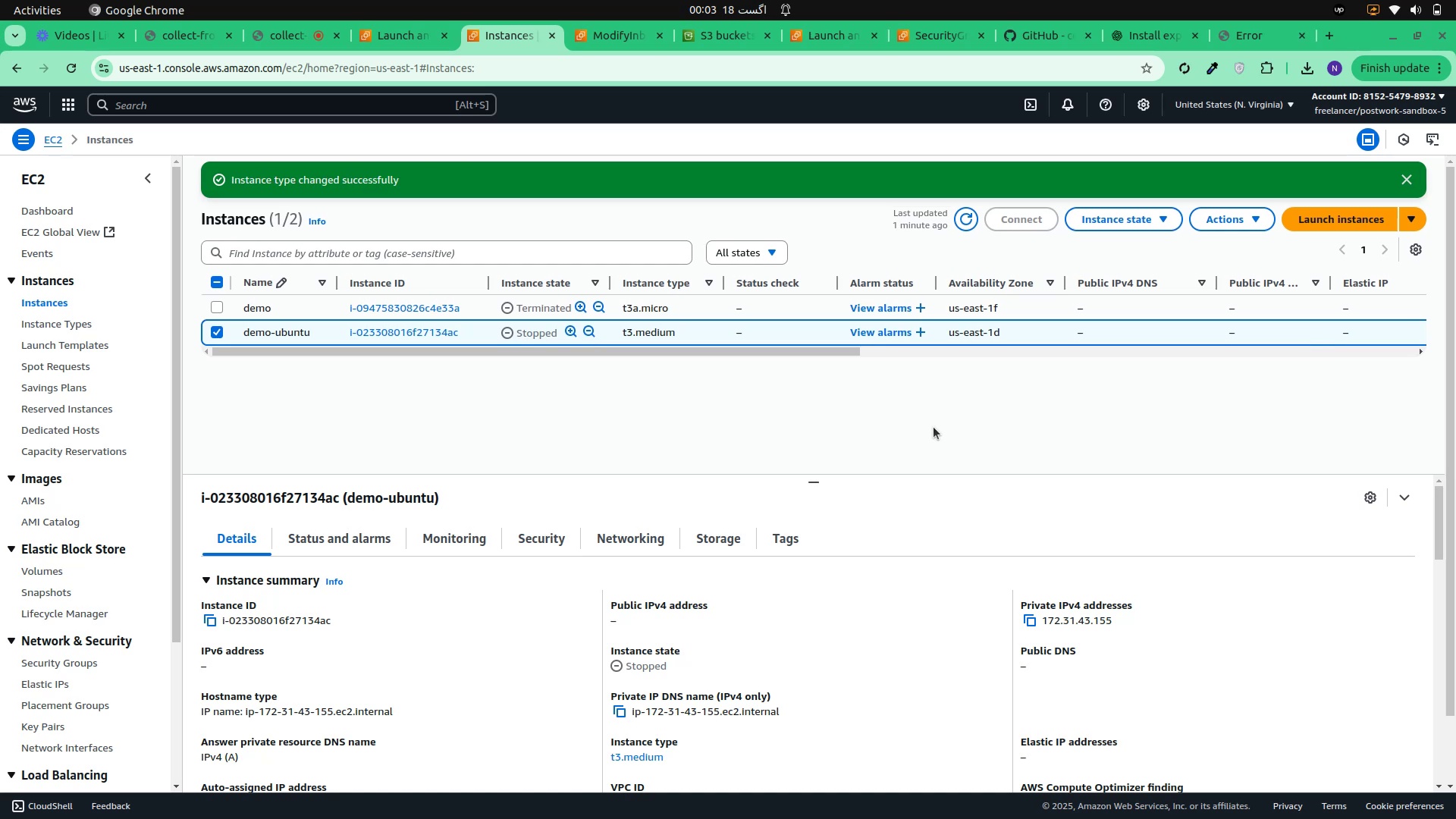 
wait(119.55)
 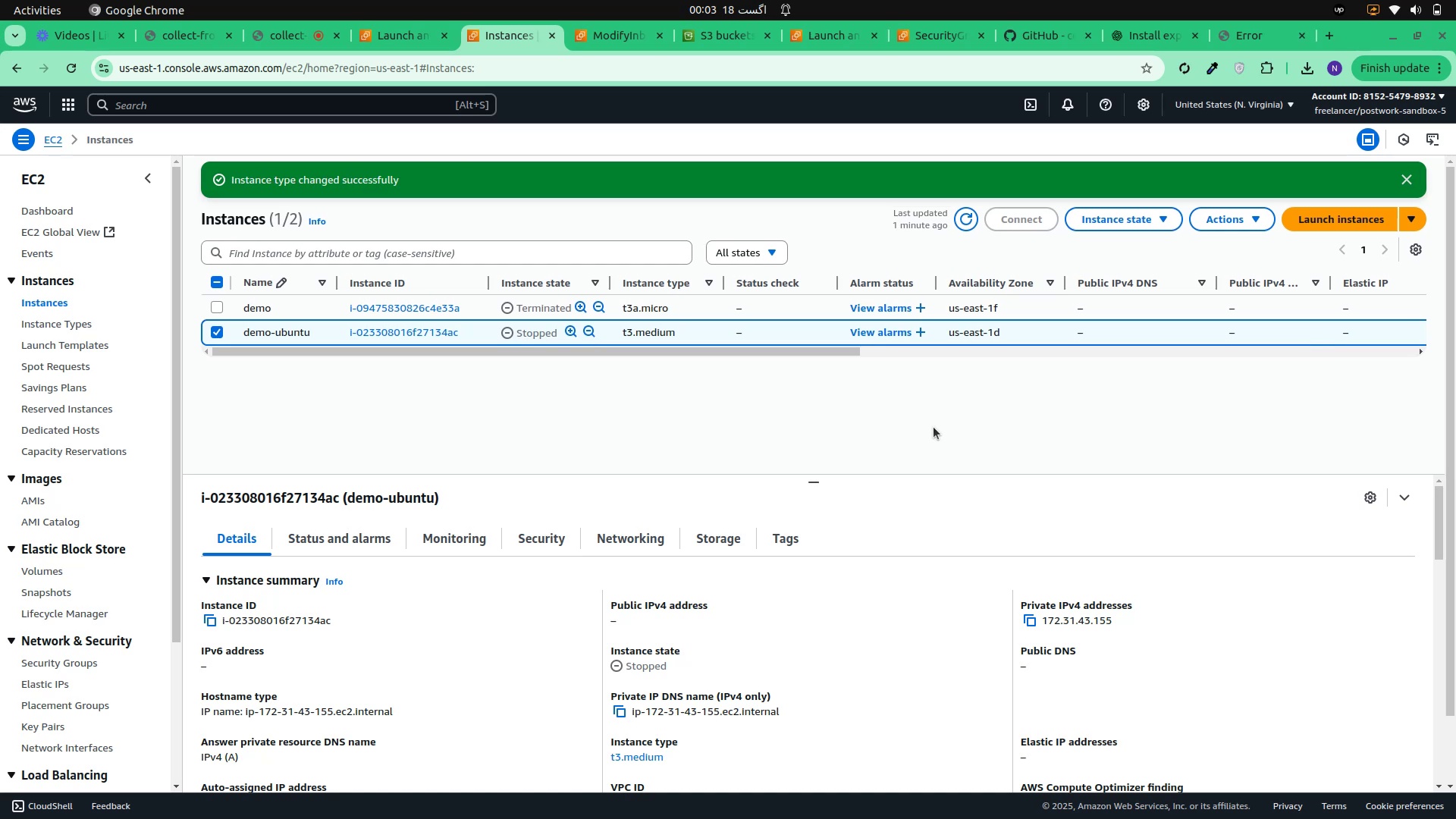 
left_click([966, 239])
 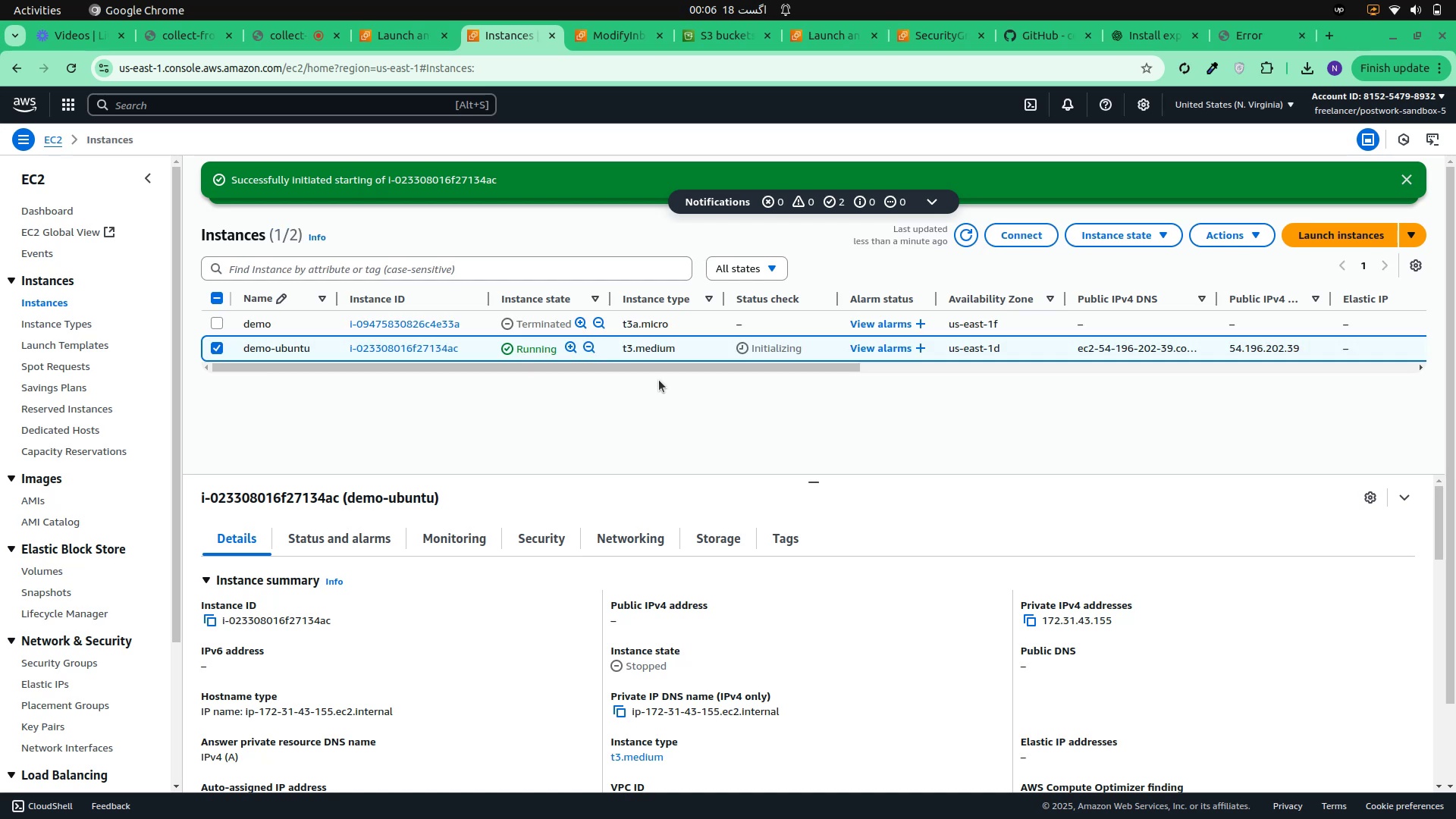 
wait(19.93)
 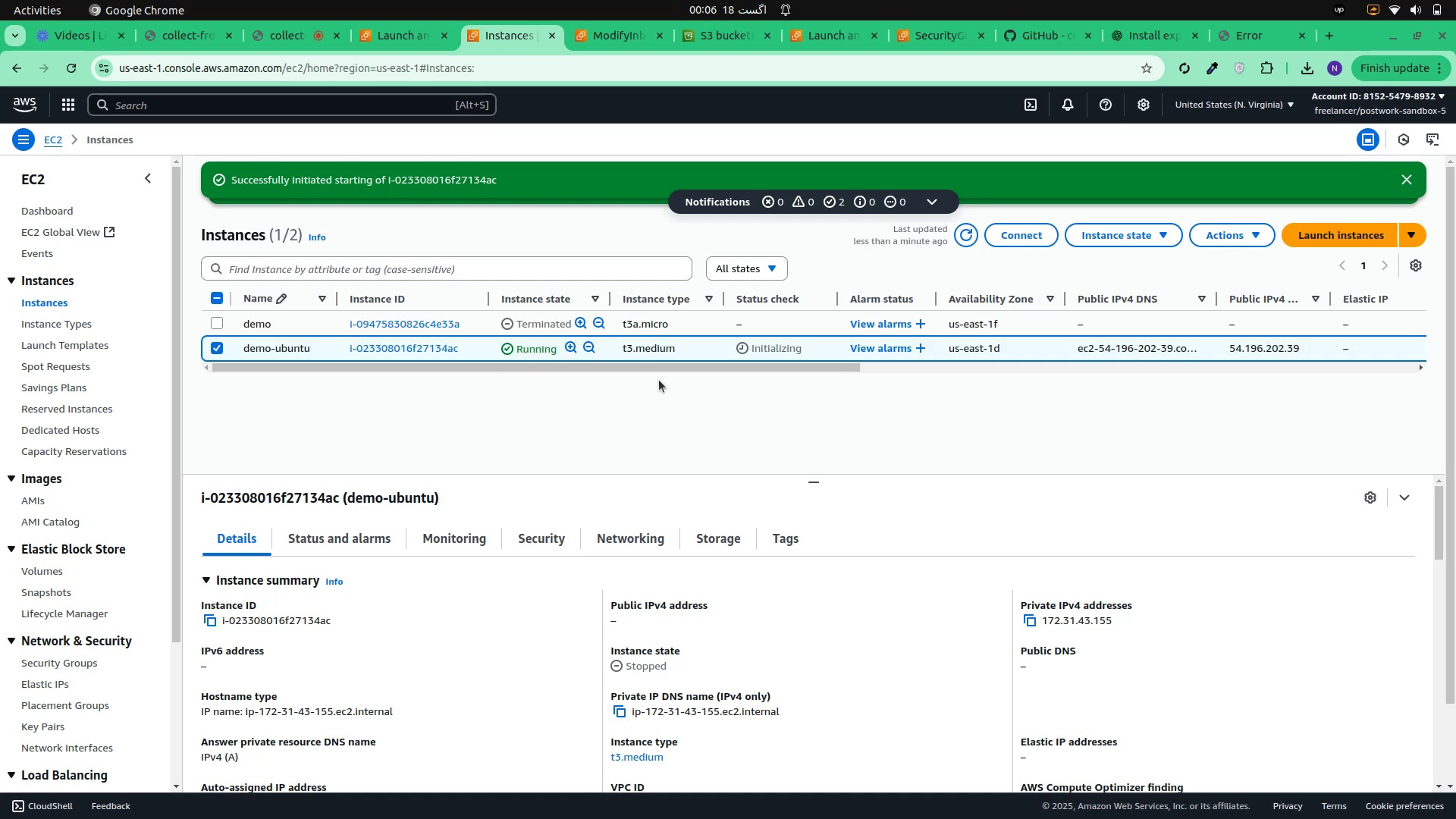 
left_click([140, 459])
 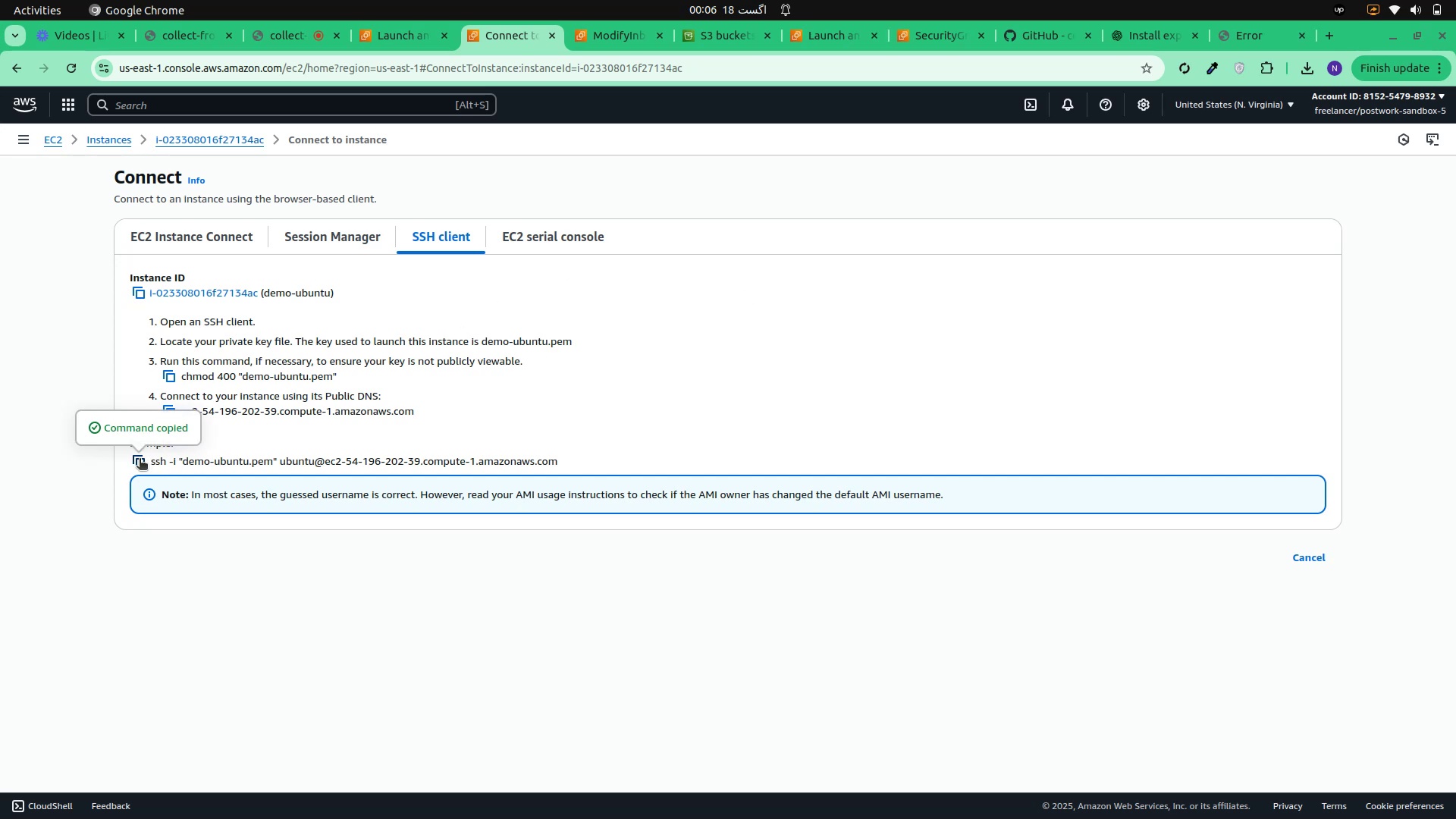 
key(Alt+AltLeft)
 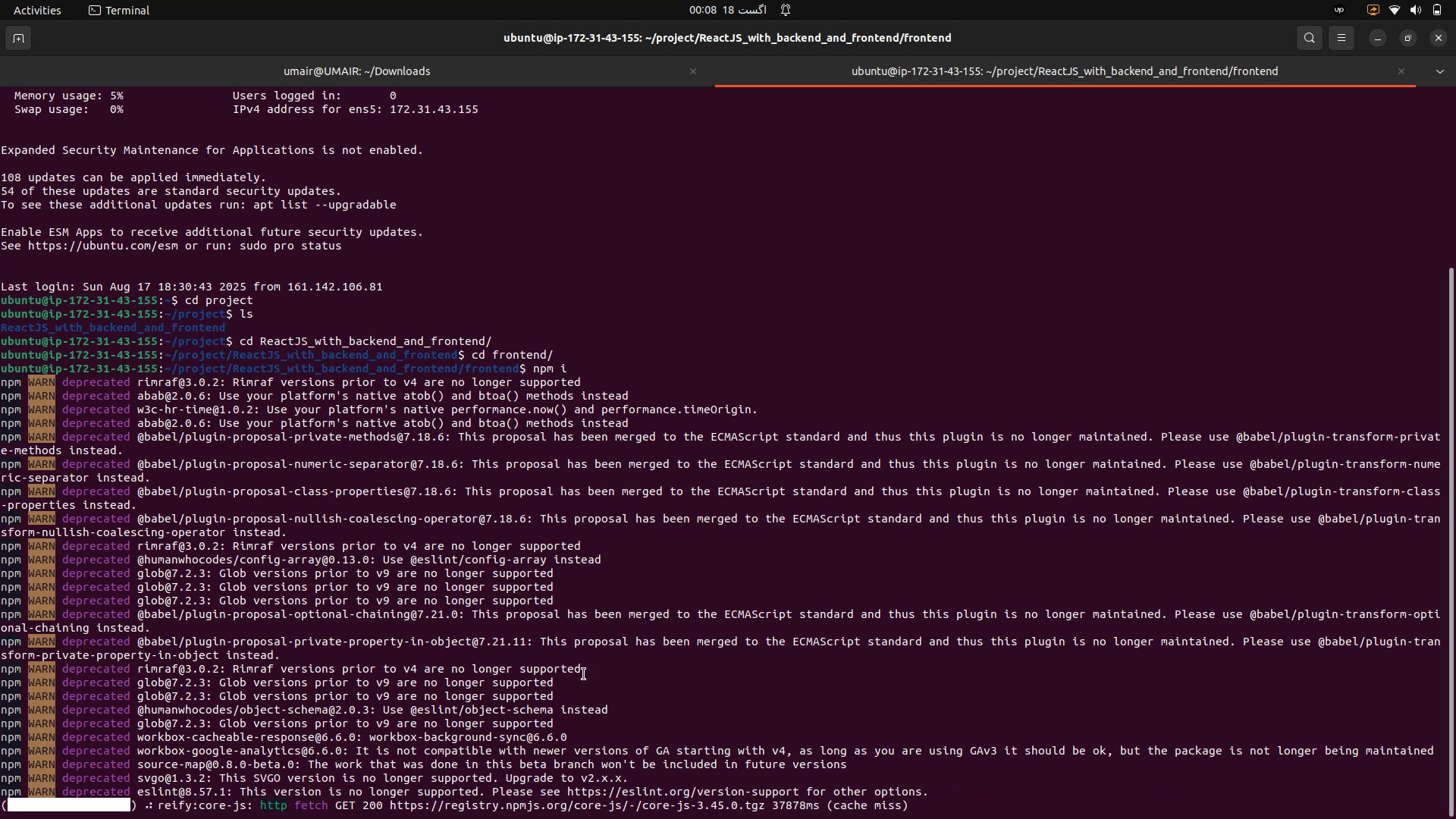 
wait(120.62)
 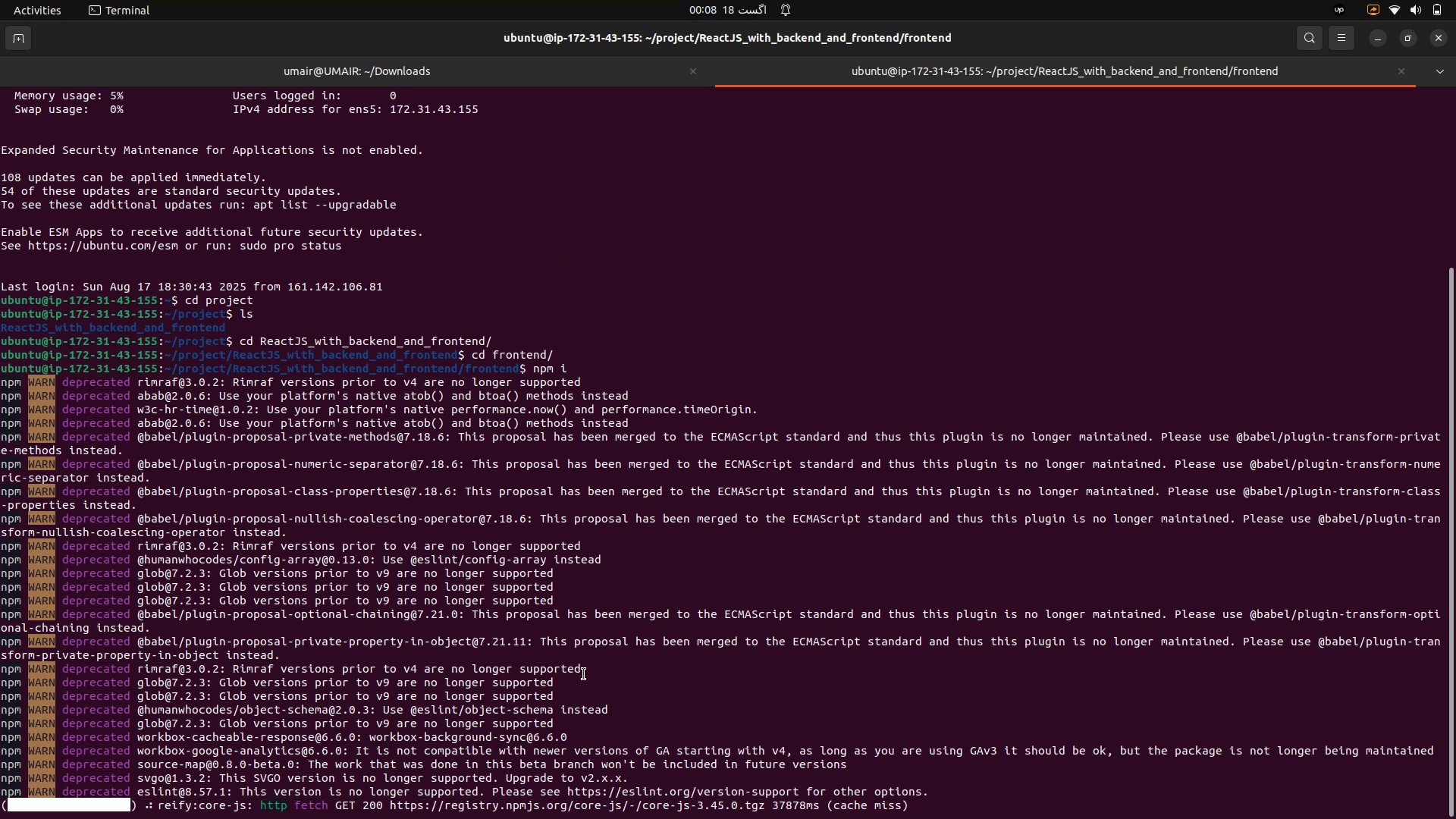 
left_click([1031, 34])
 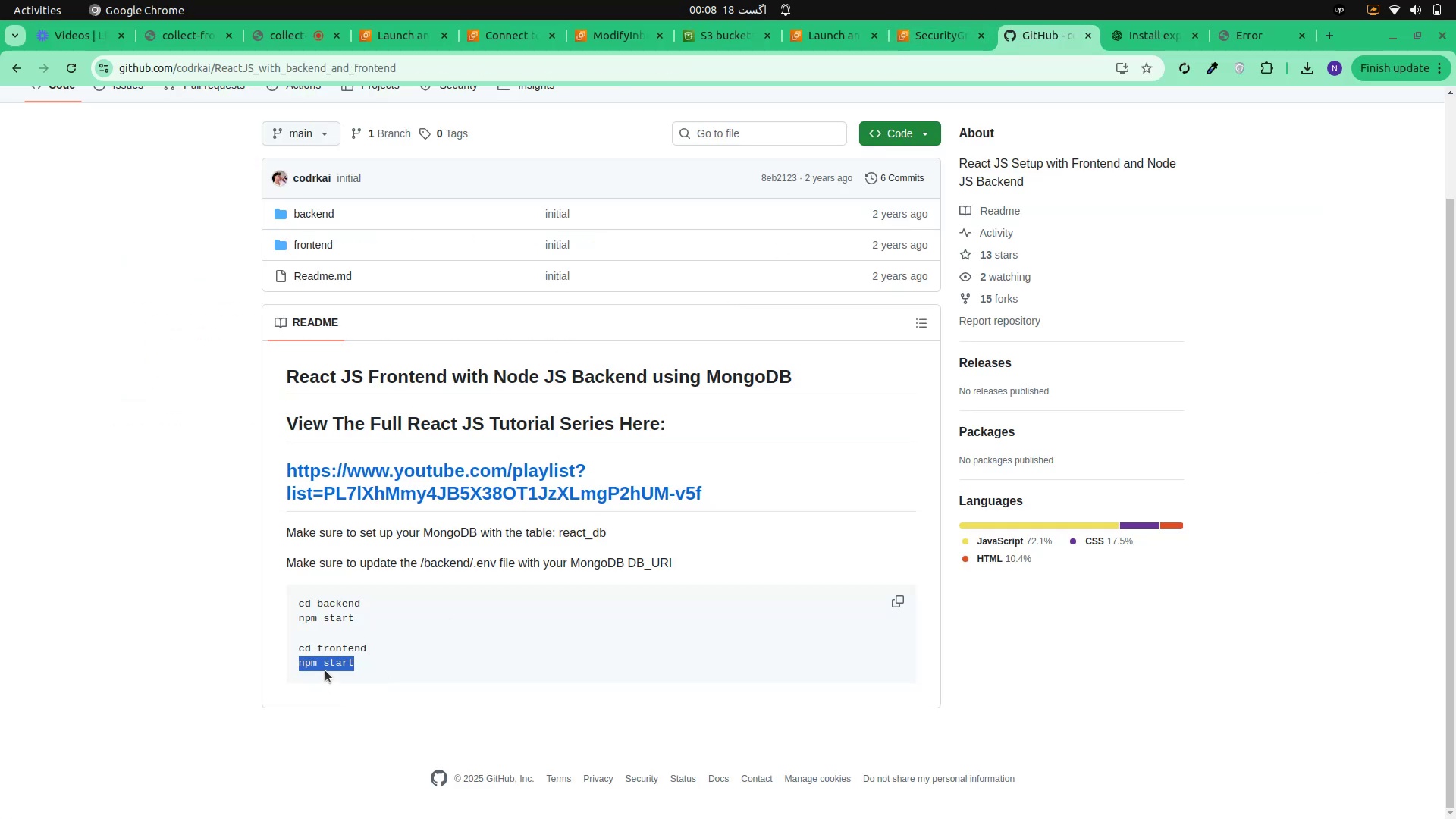 
right_click([326, 668])
 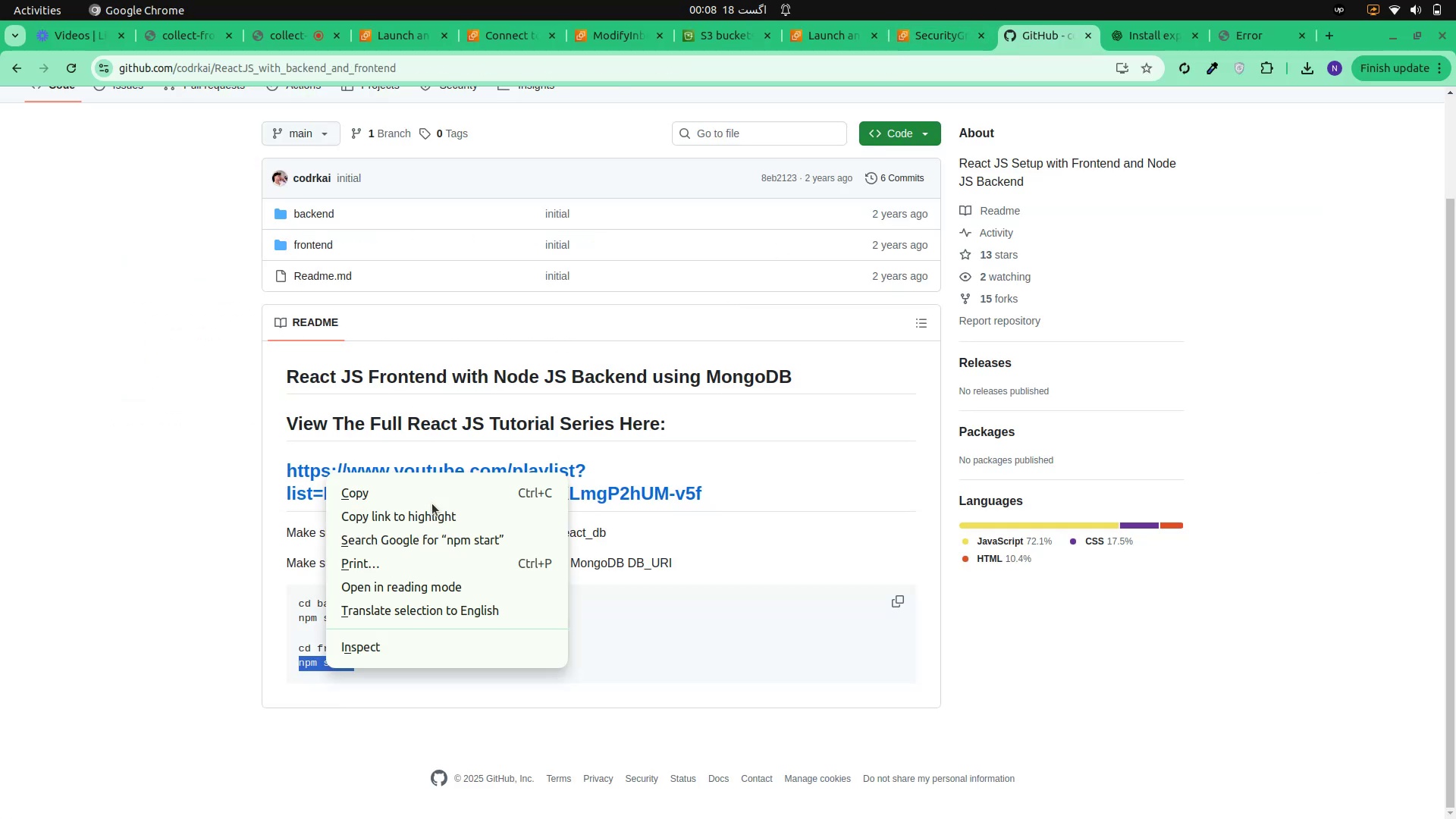 
key(Alt+AltLeft)
 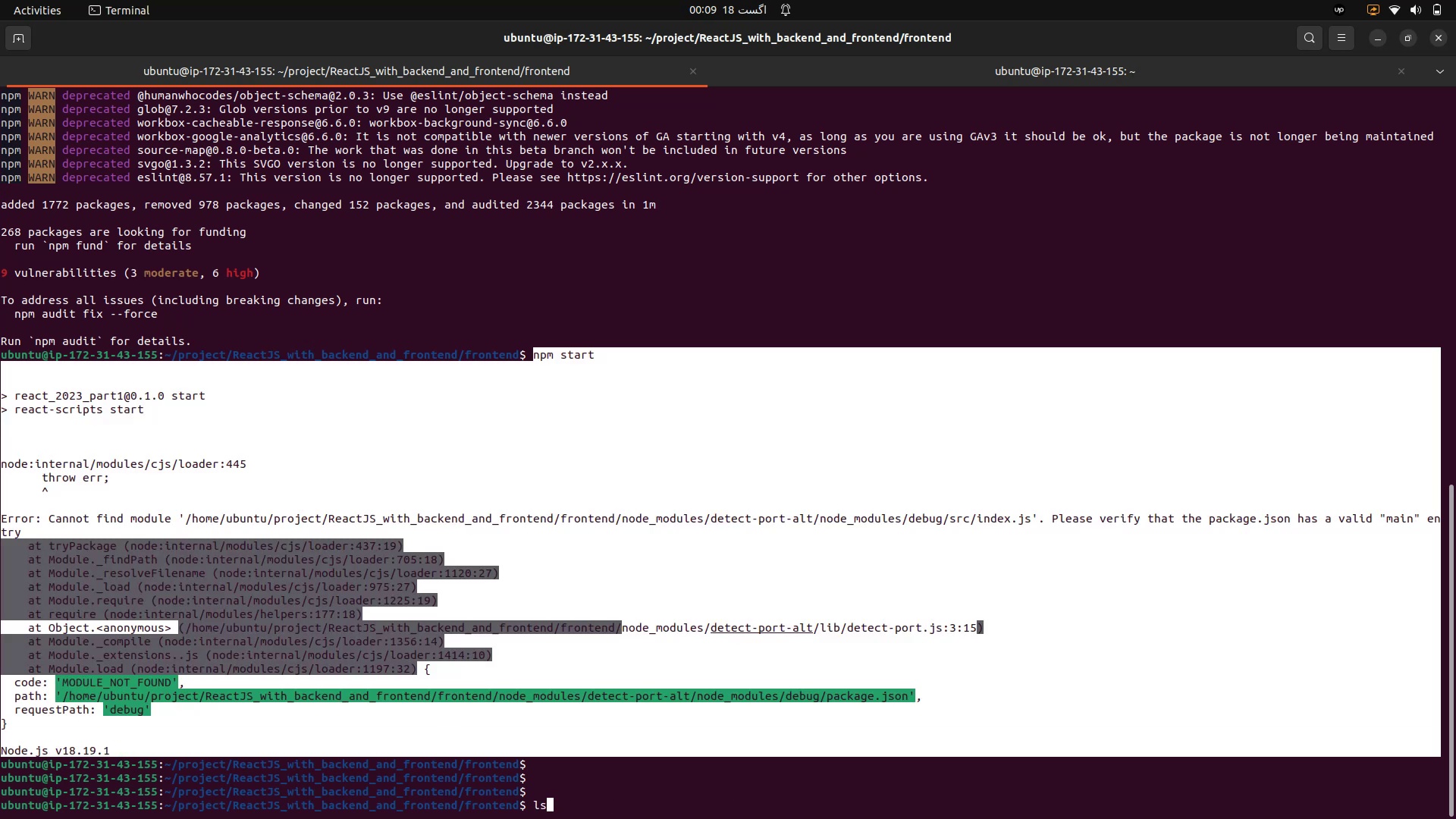 
wait(61.15)
 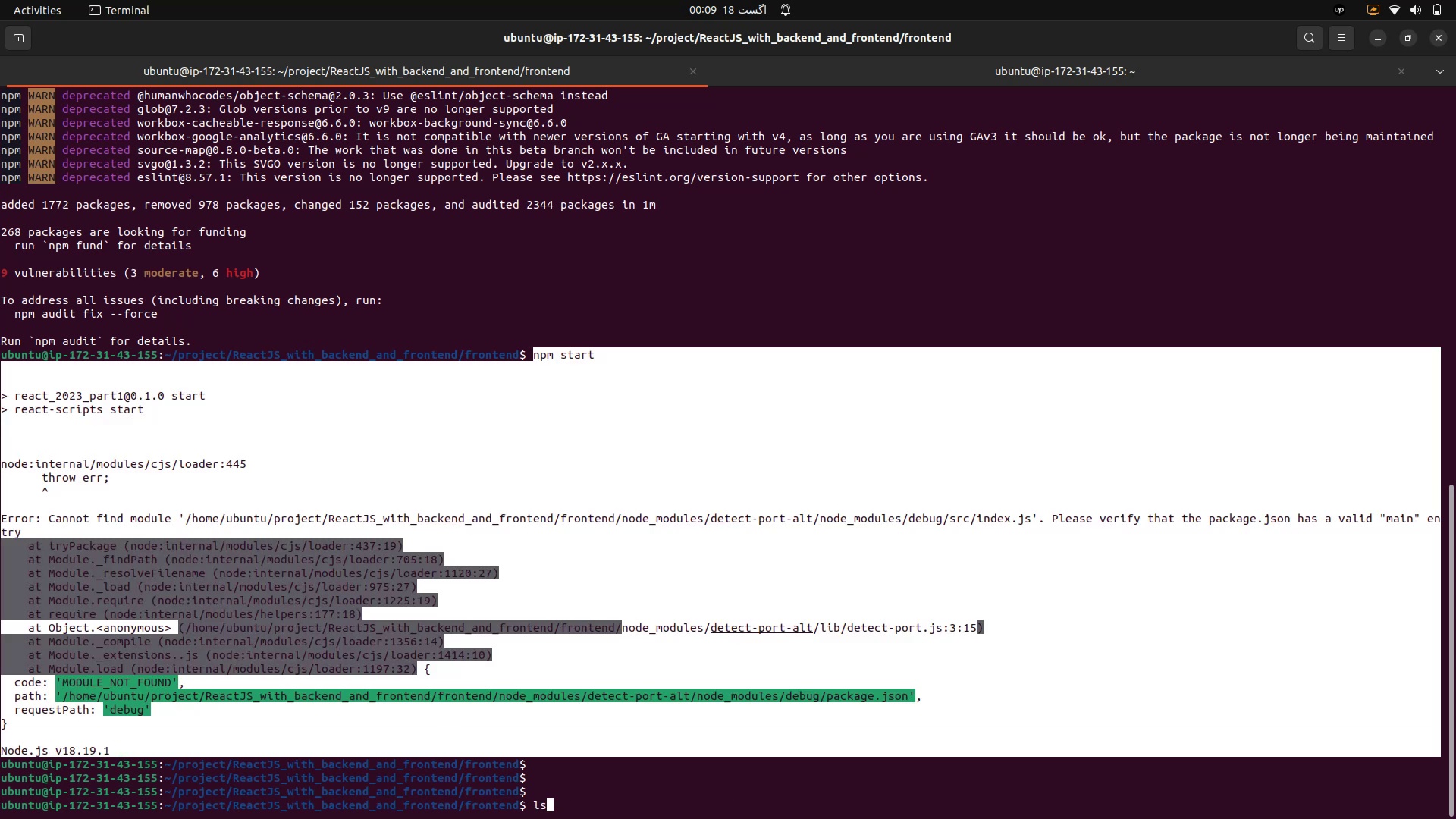 
left_click([1159, 30])
 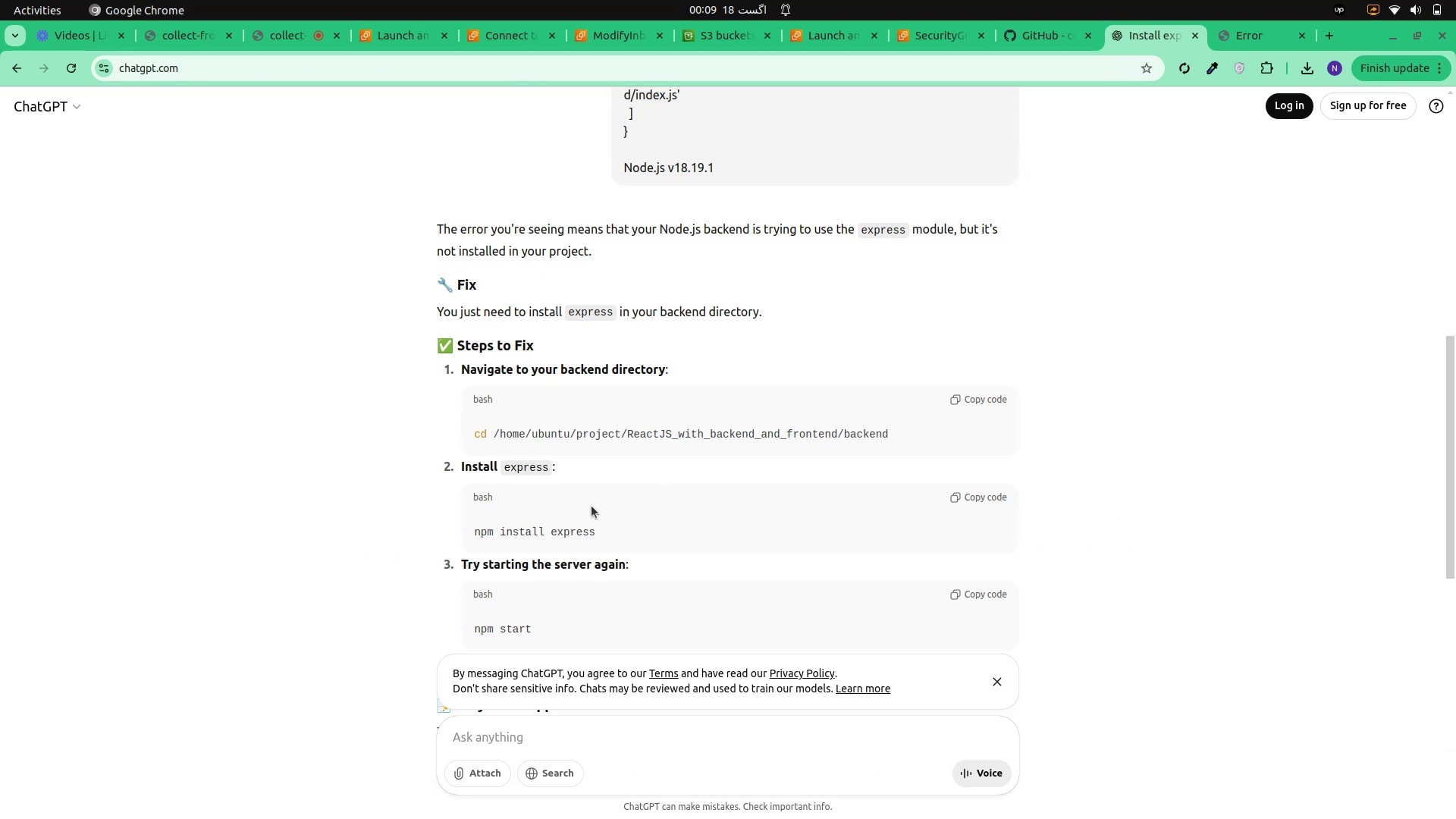 
left_click_drag(start_coordinate=[603, 532], to_coordinate=[472, 536])
 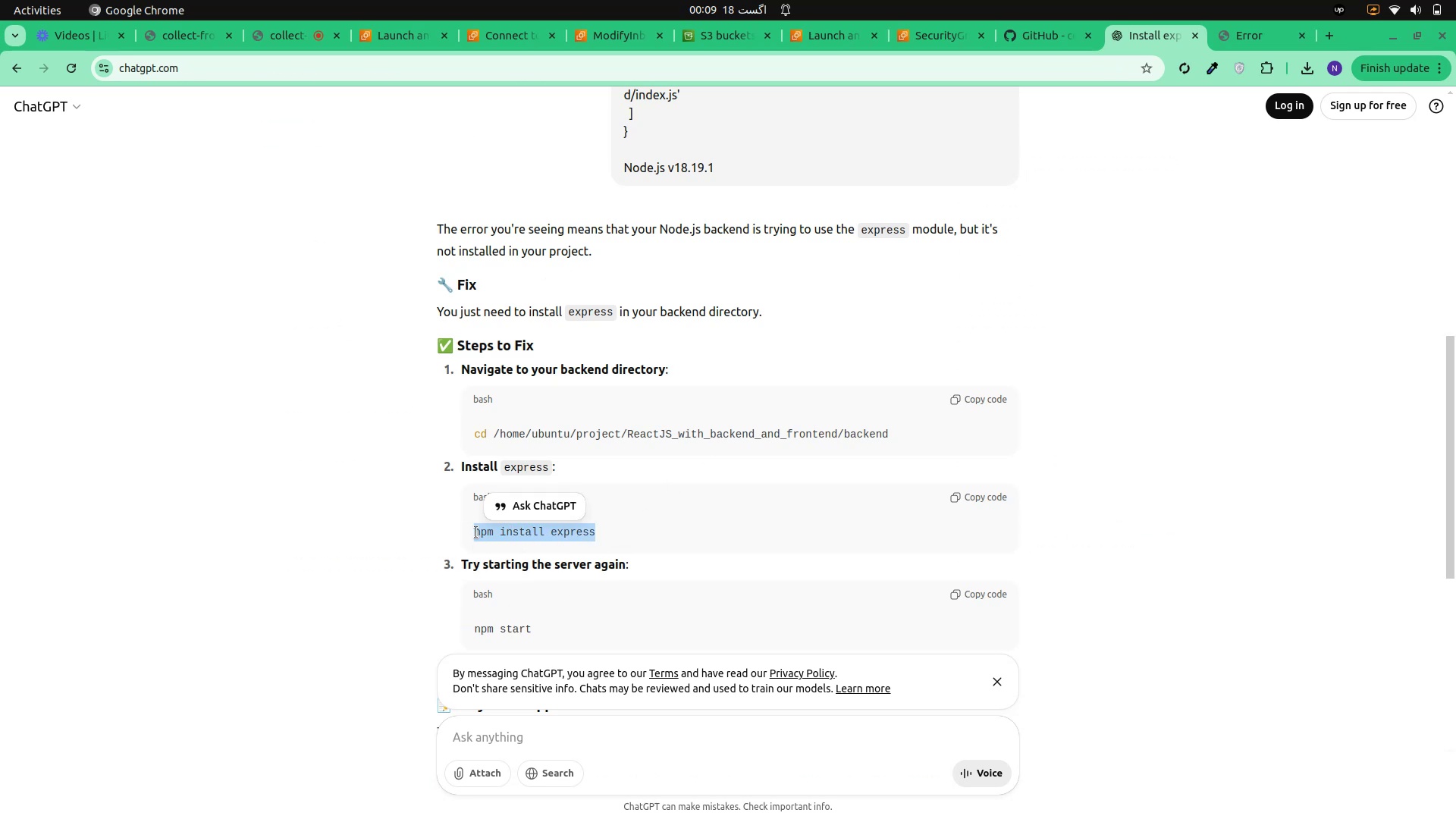 
key(Control+C)
 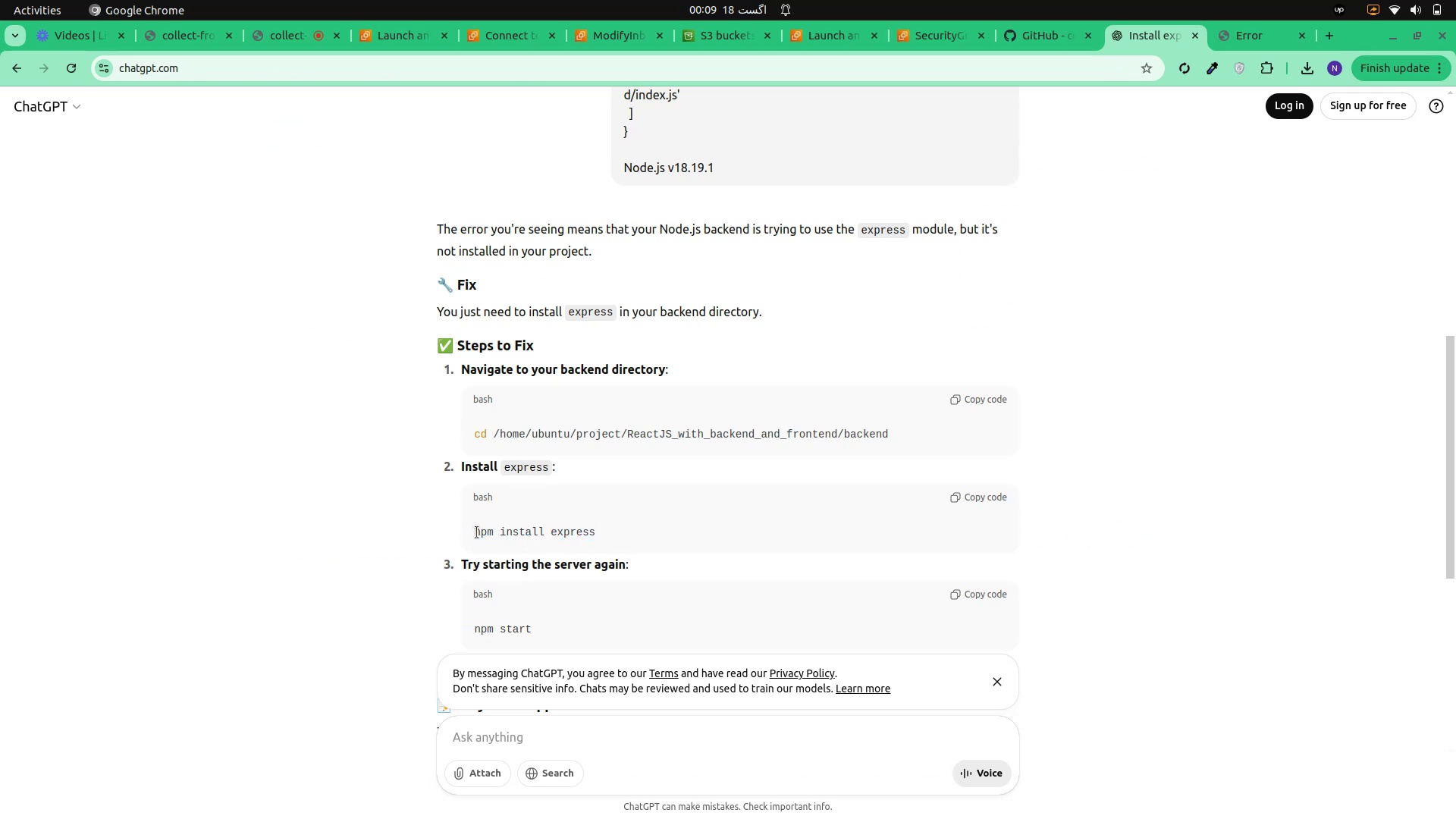 
key(Control+C)
 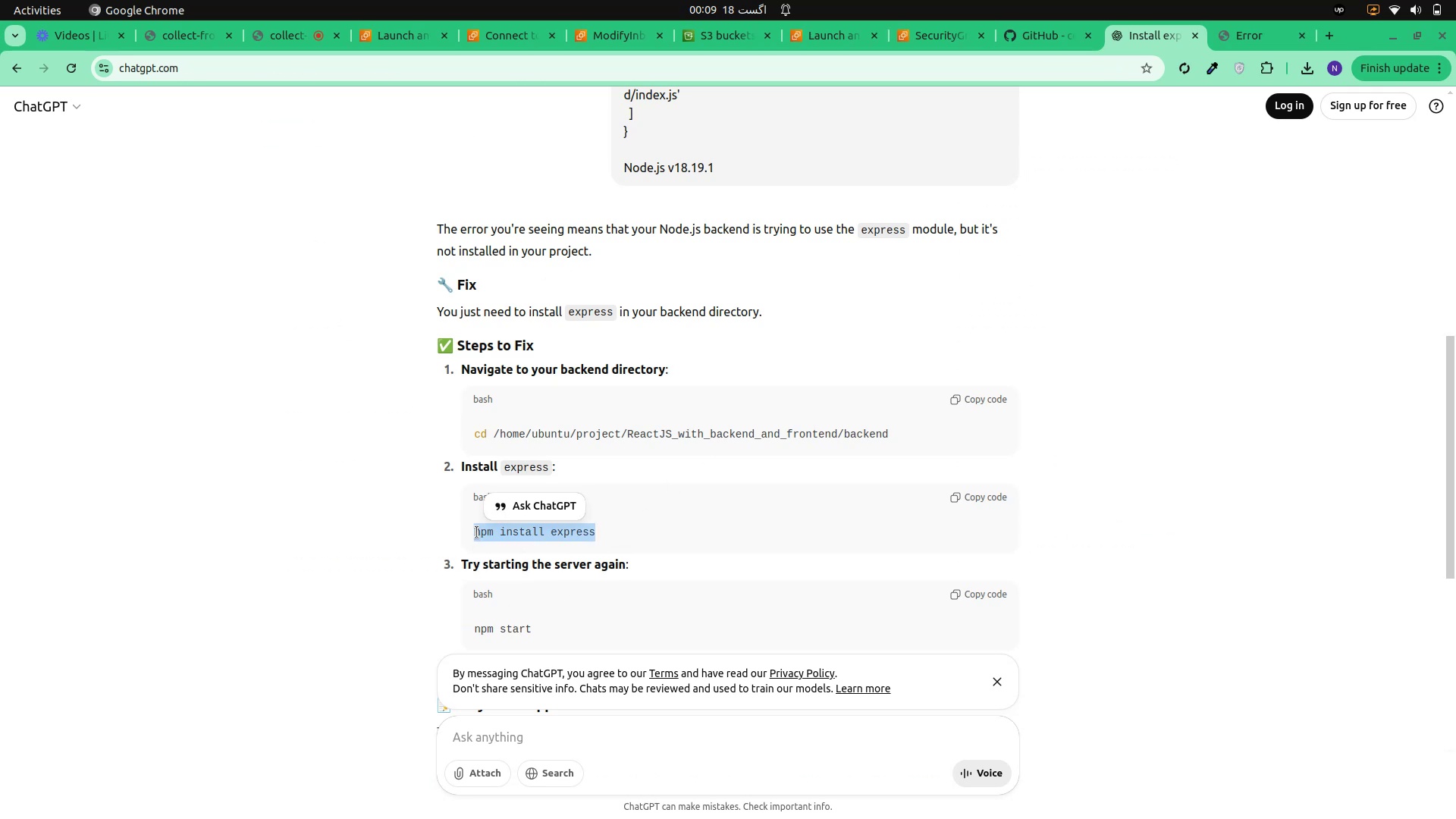 
key(Alt+AltLeft)
 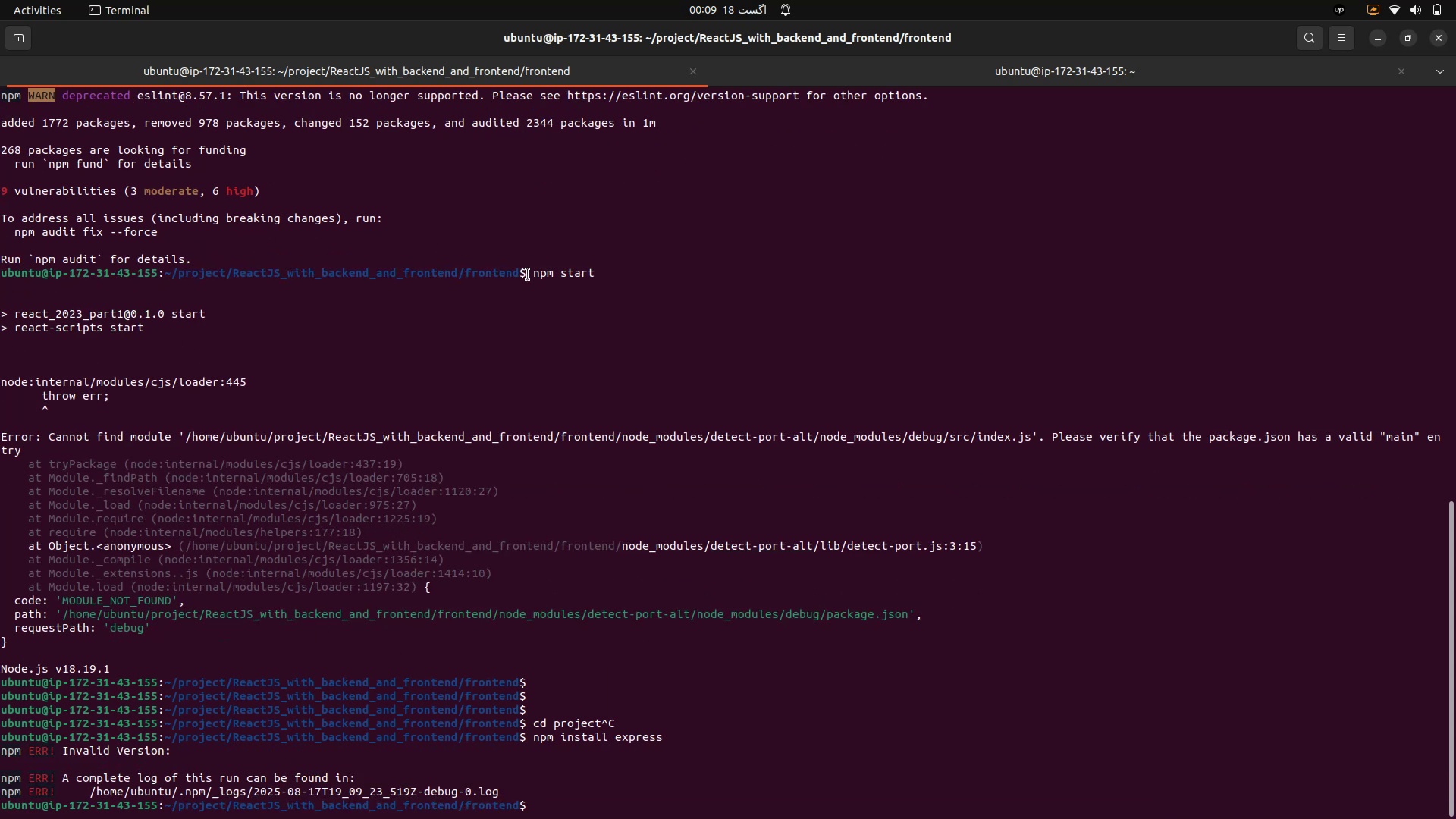 
wait(19.53)
 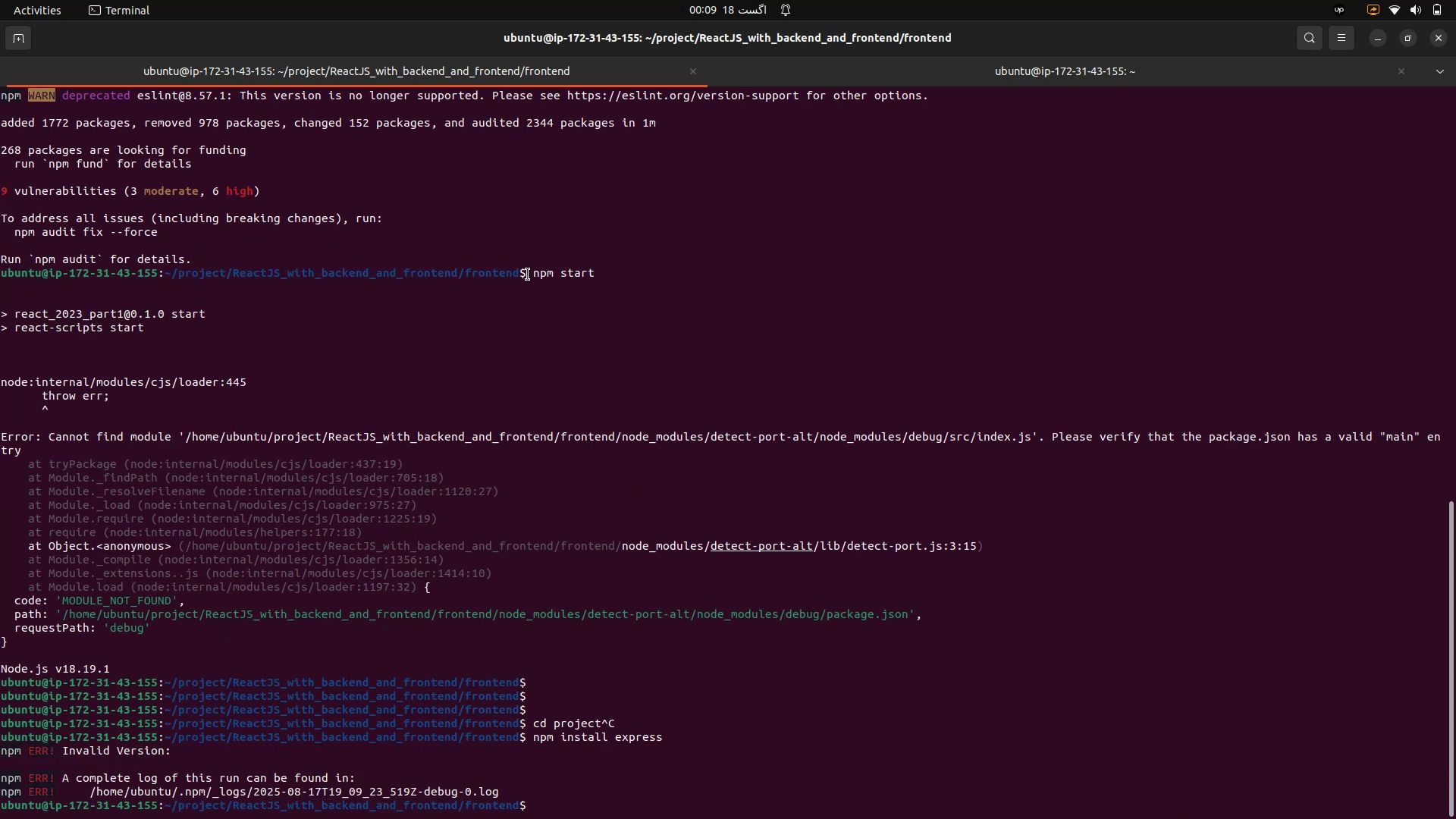 
left_click([526, 738])
 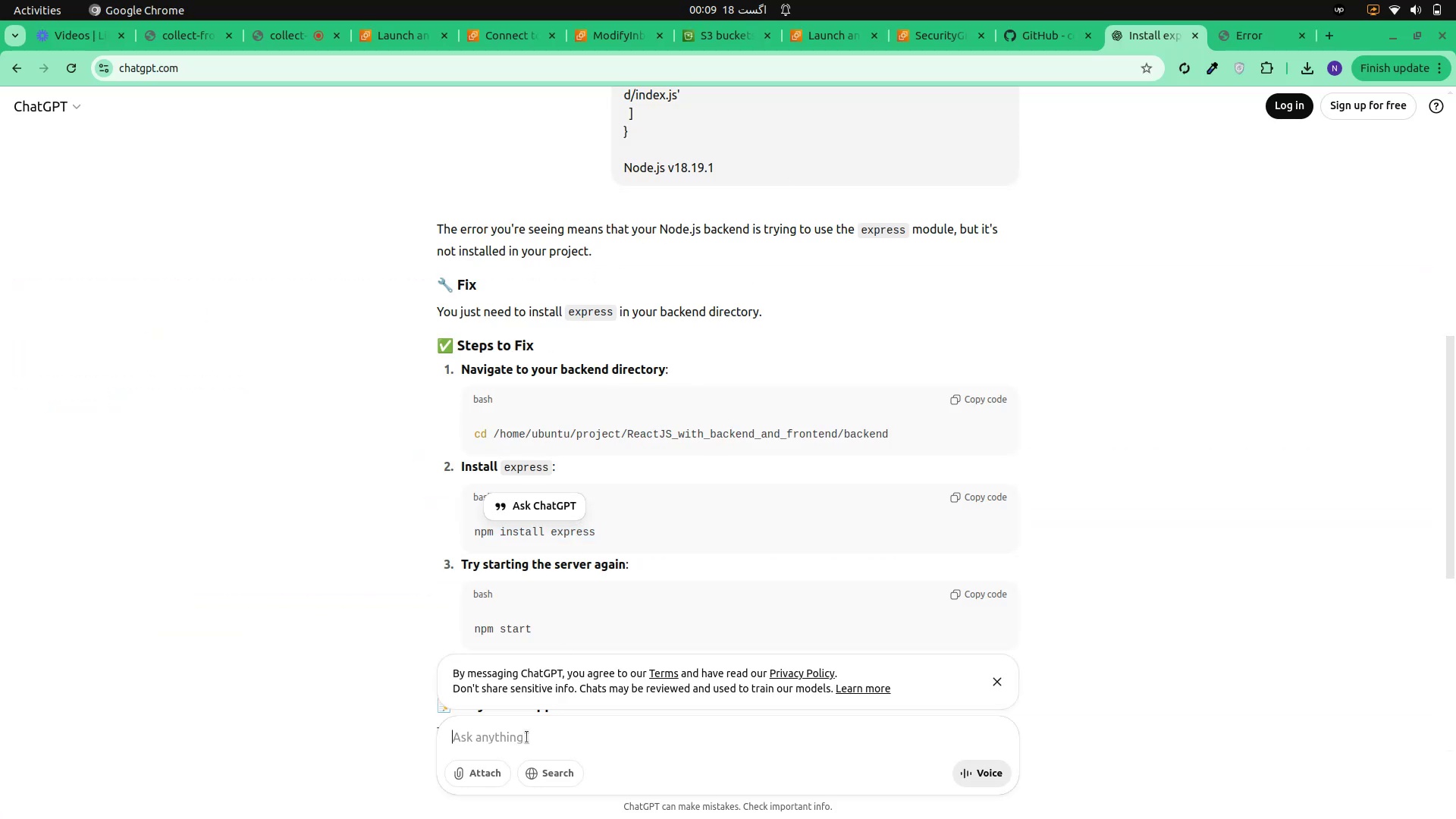 
key(Control+V)
 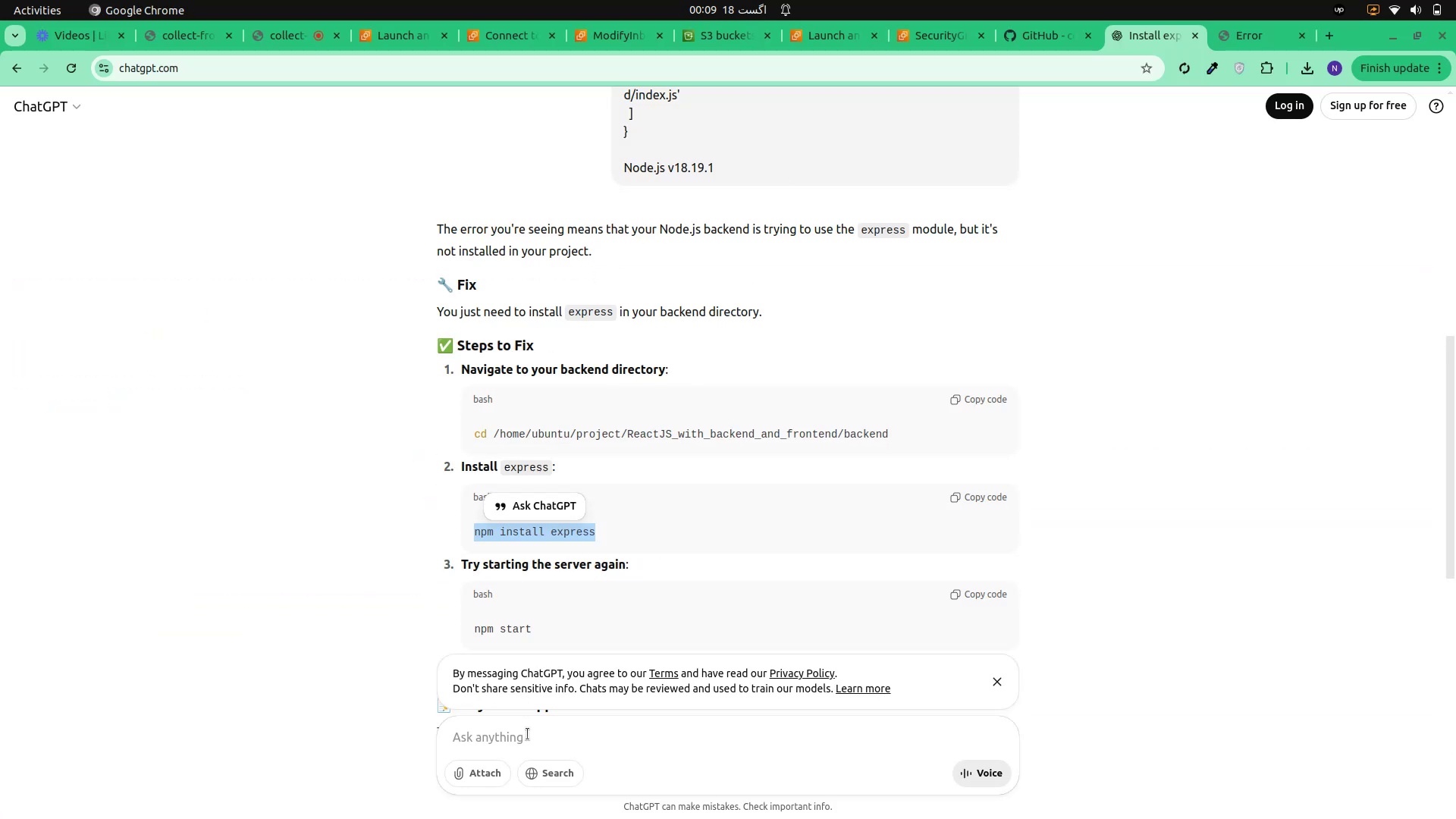 
key(Enter)
 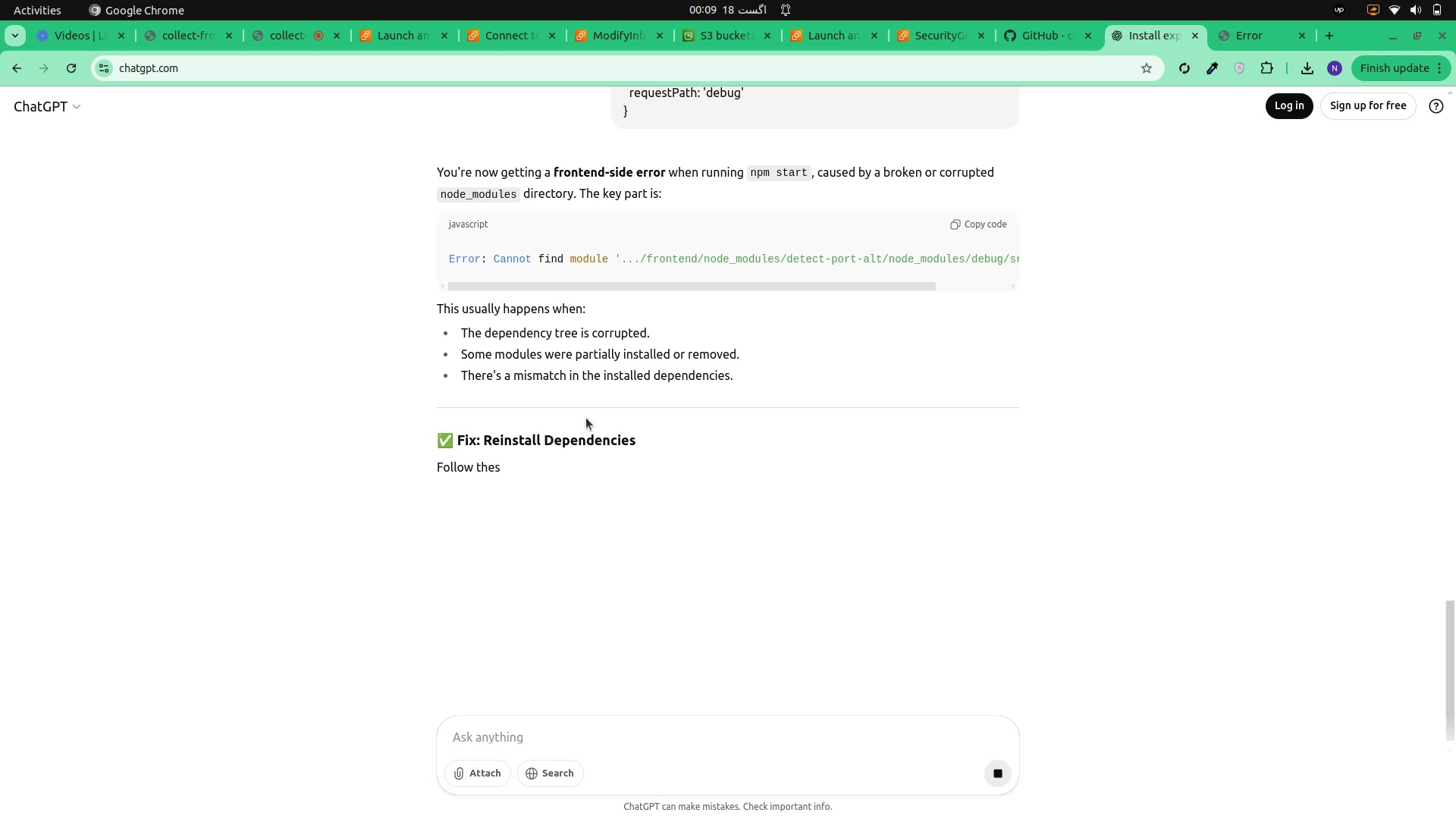 
wait(6.16)
 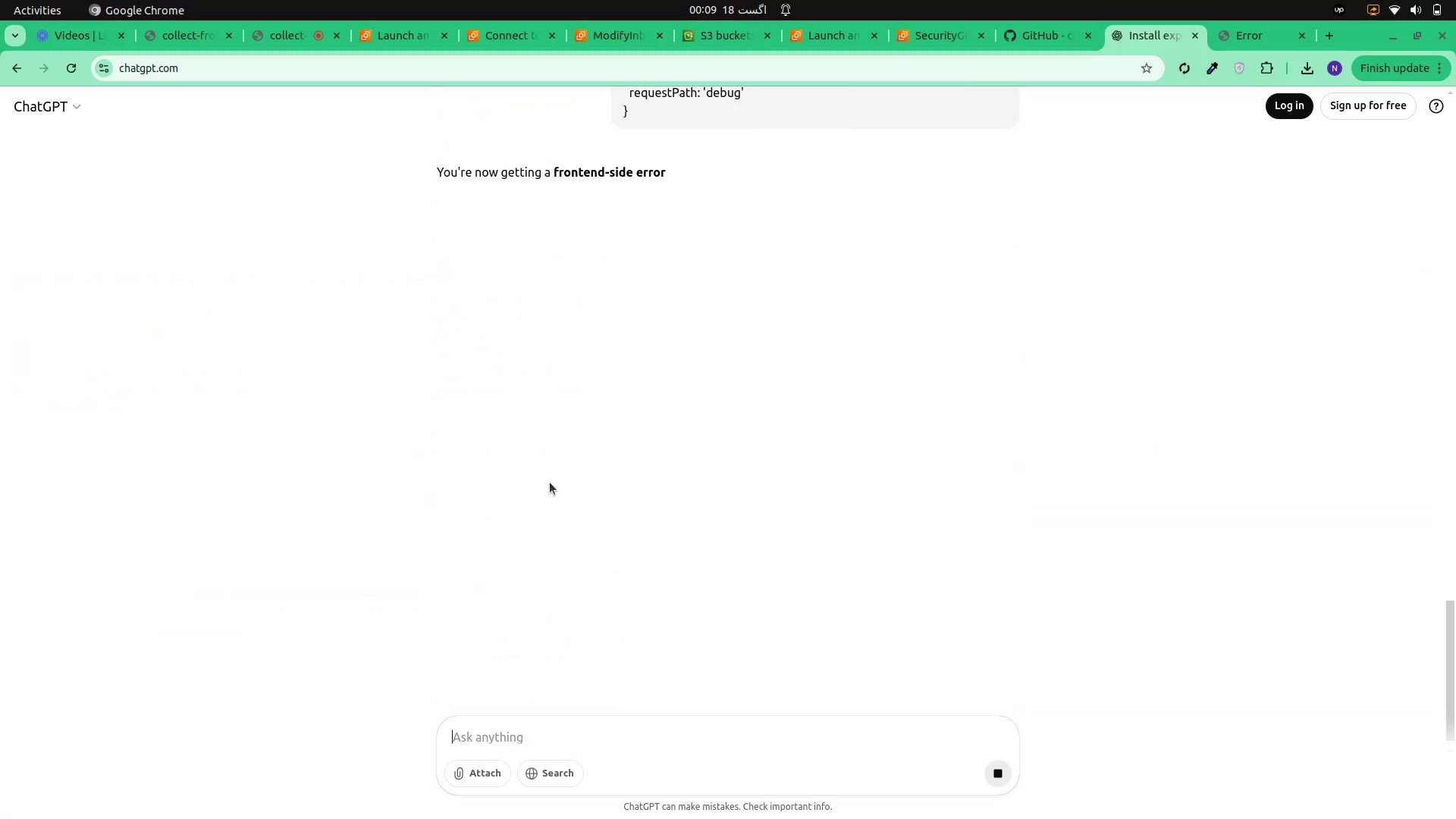 
mouse_move([609, 494])
 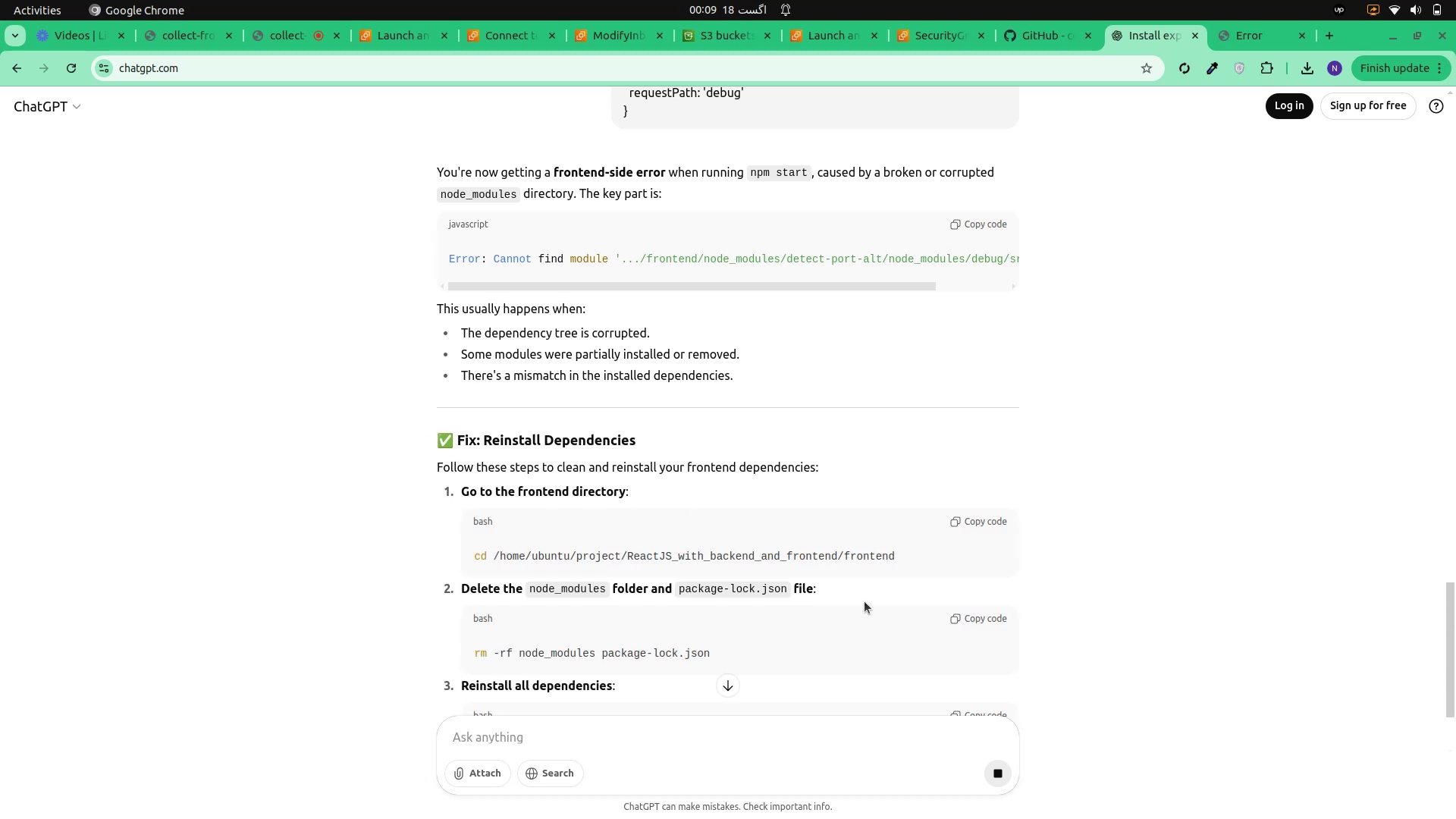 
scroll: coordinate [850, 578], scroll_direction: down, amount: 4.0
 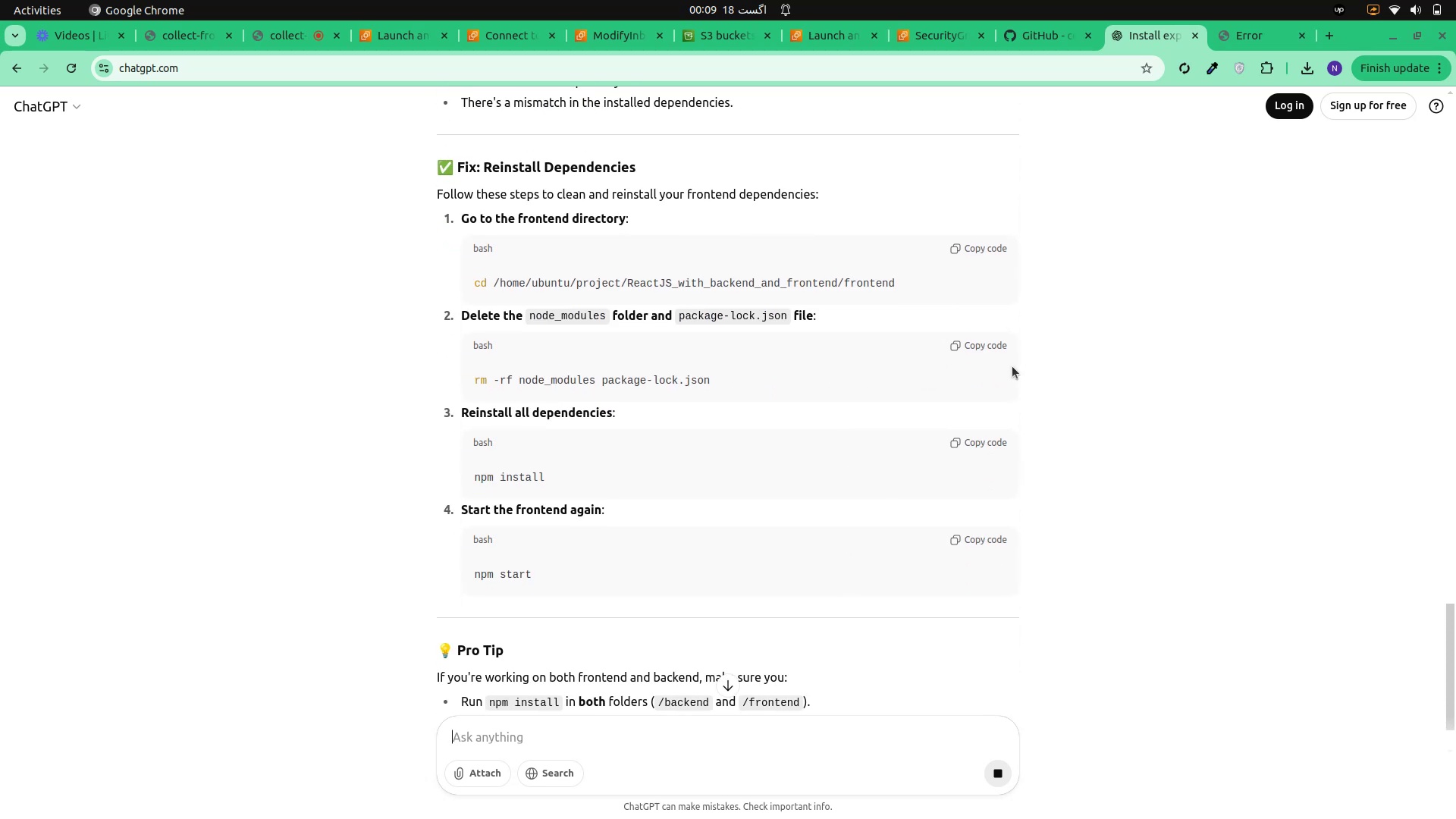 
left_click([965, 343])
 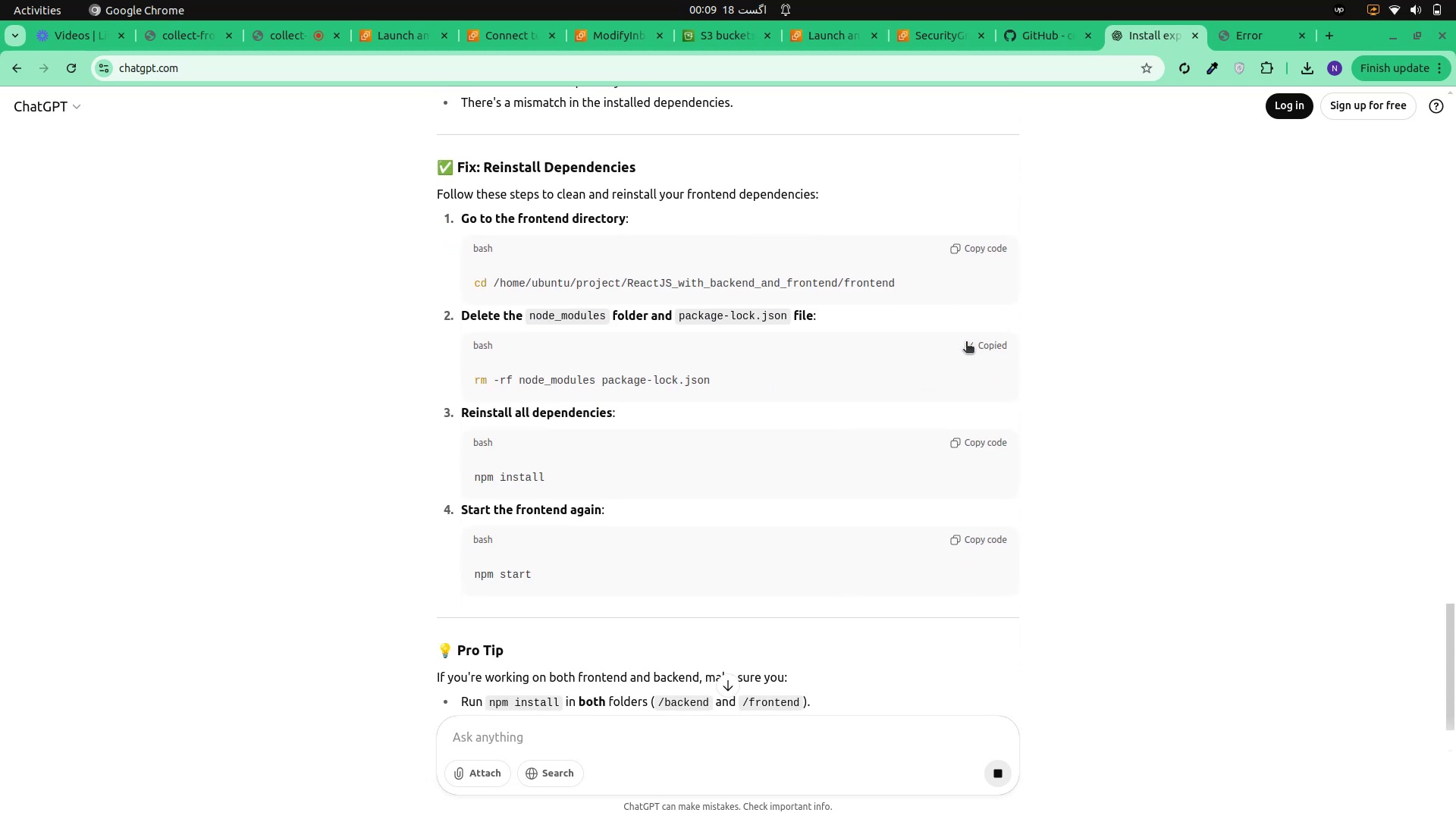 
key(Alt+AltLeft)
 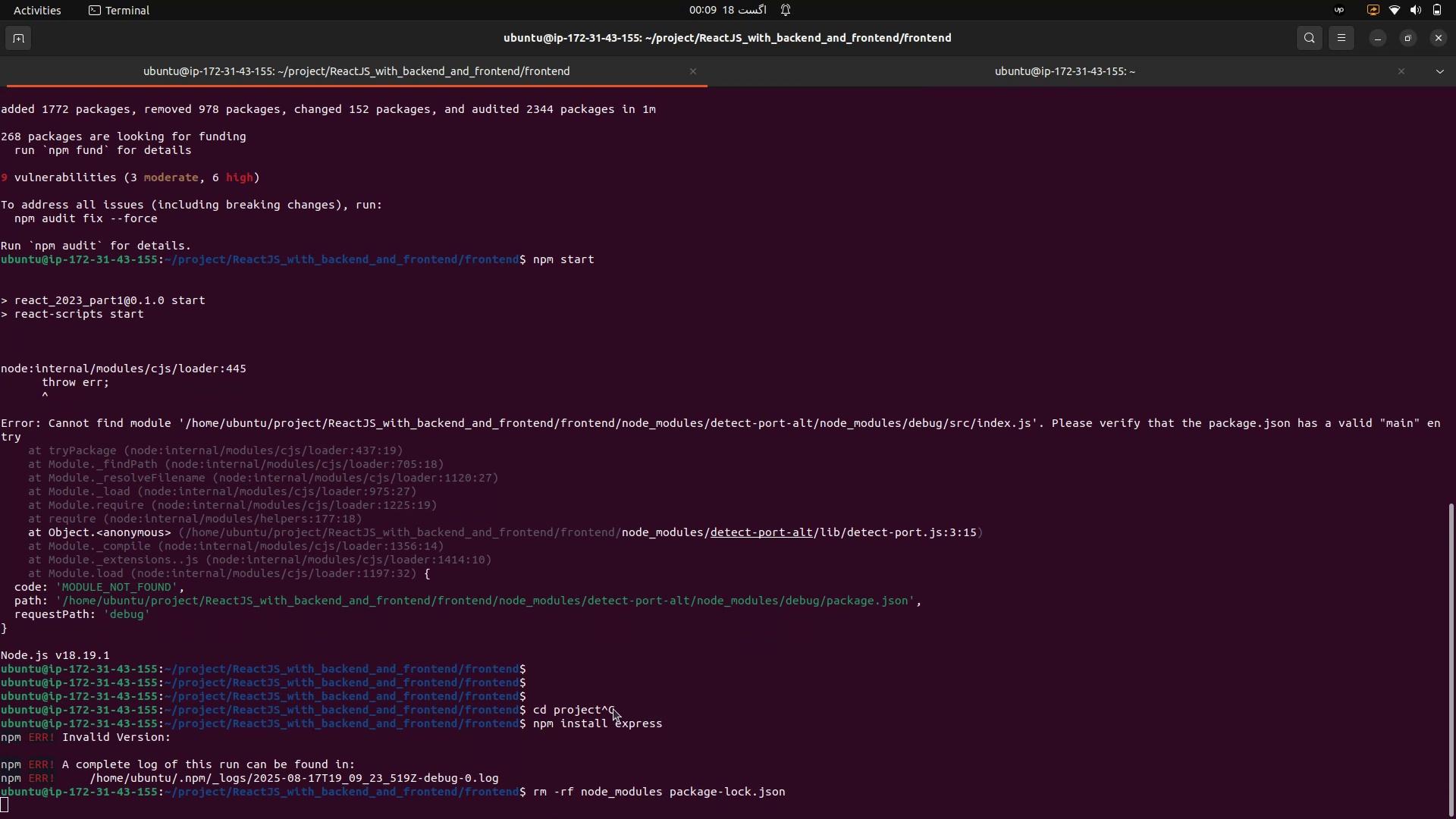 
wait(7.48)
 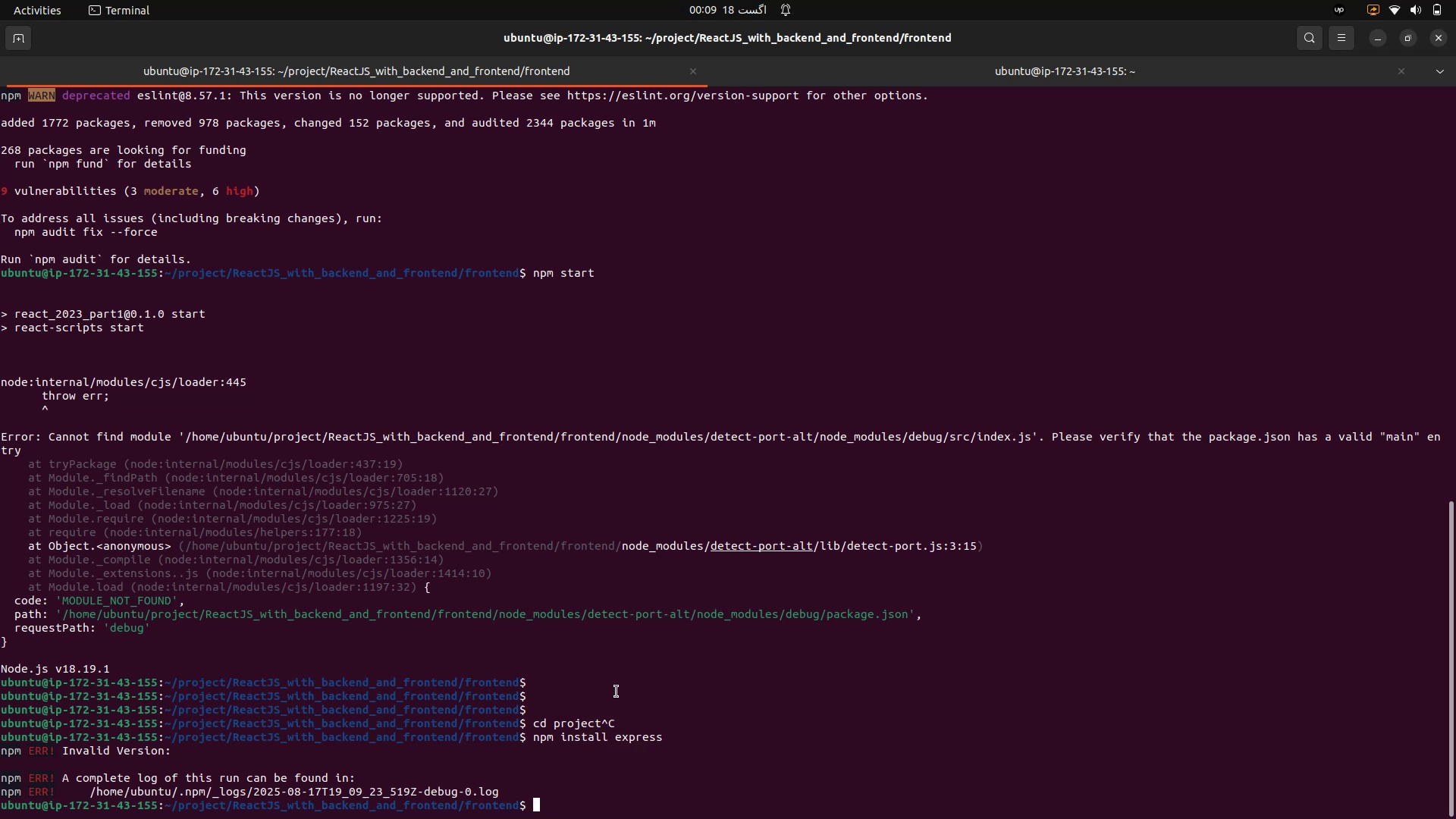 
key(Alt+AltLeft)
 